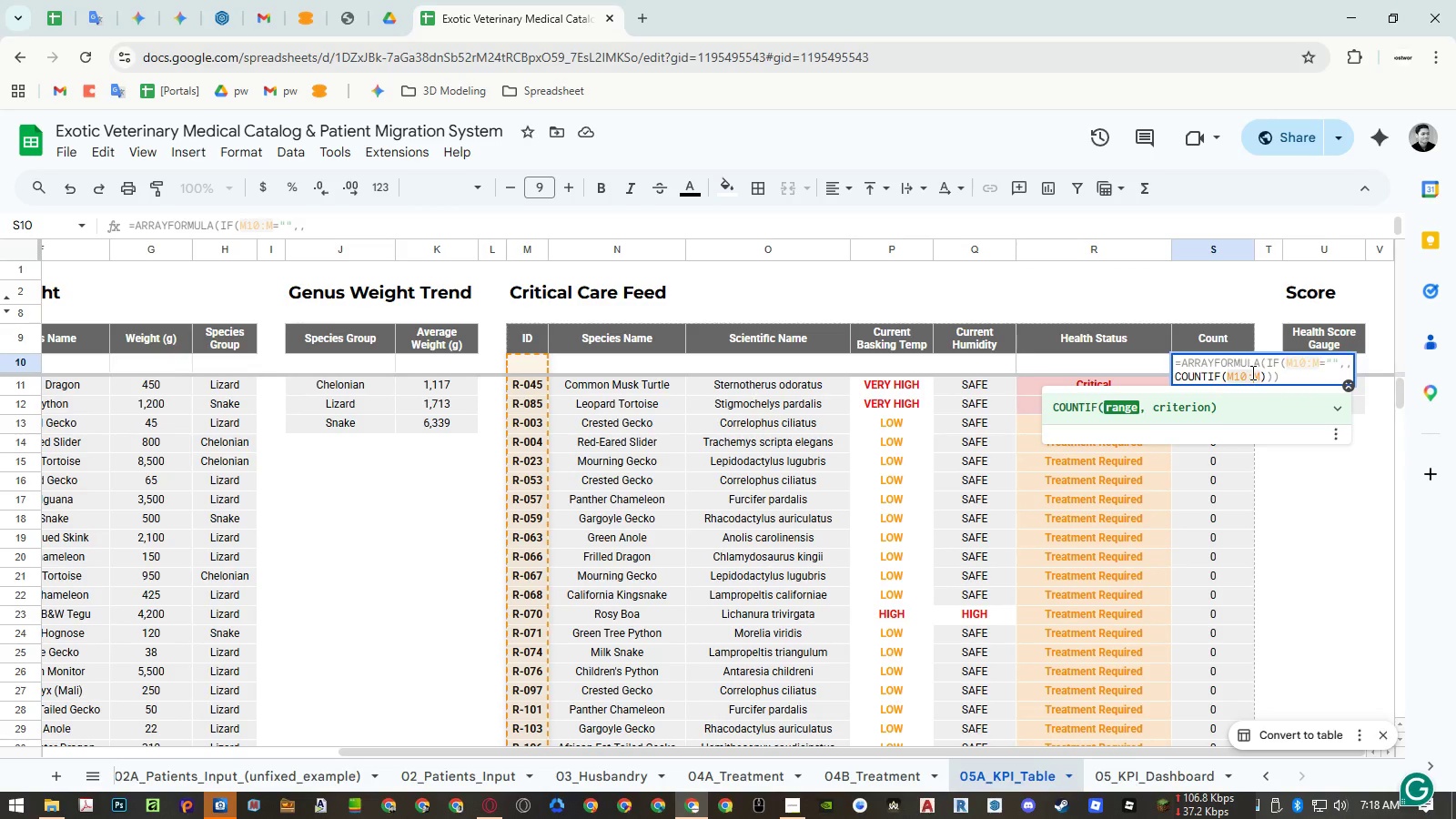 
key(ArrowRight)
 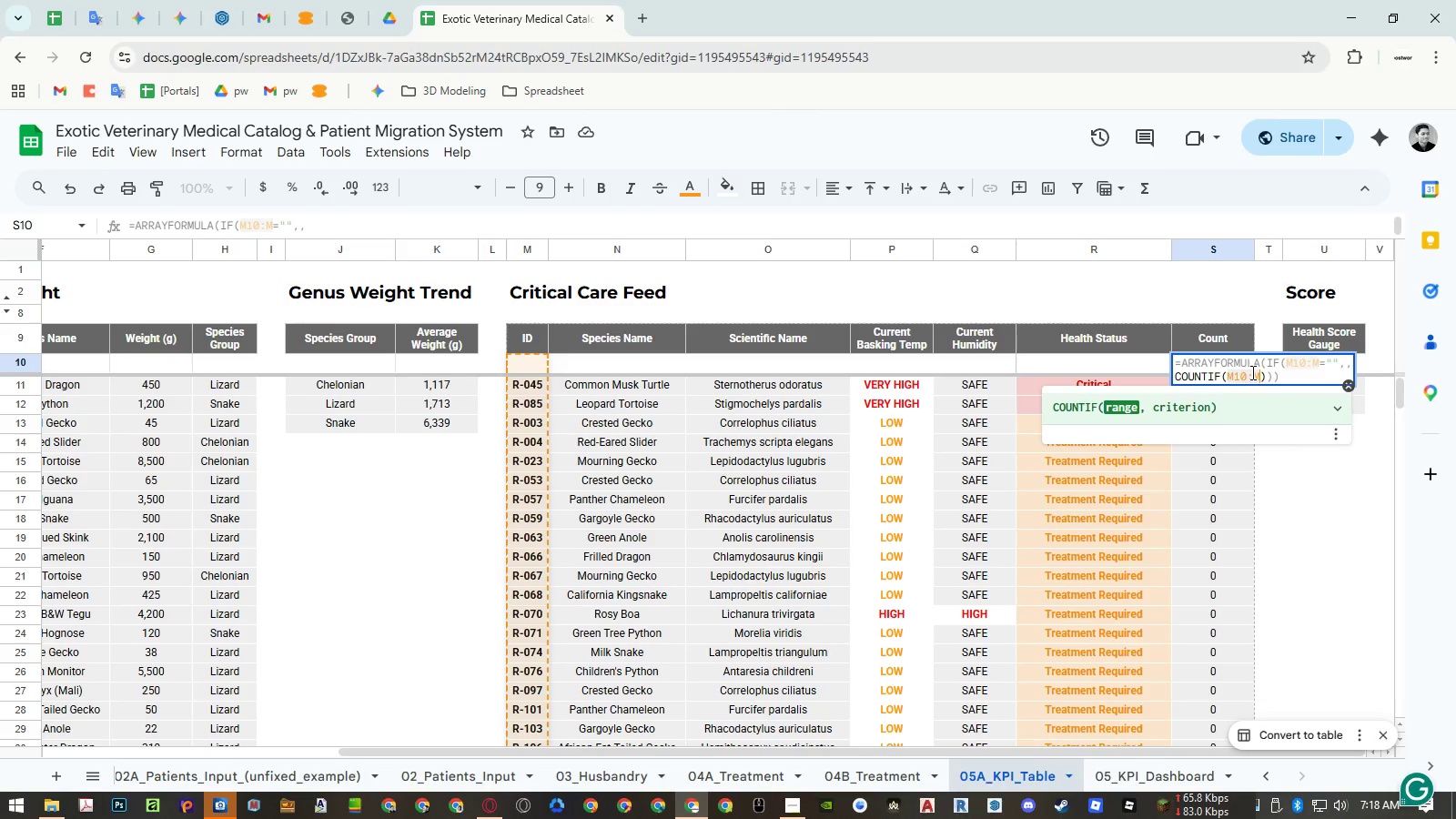 
key(Comma)
 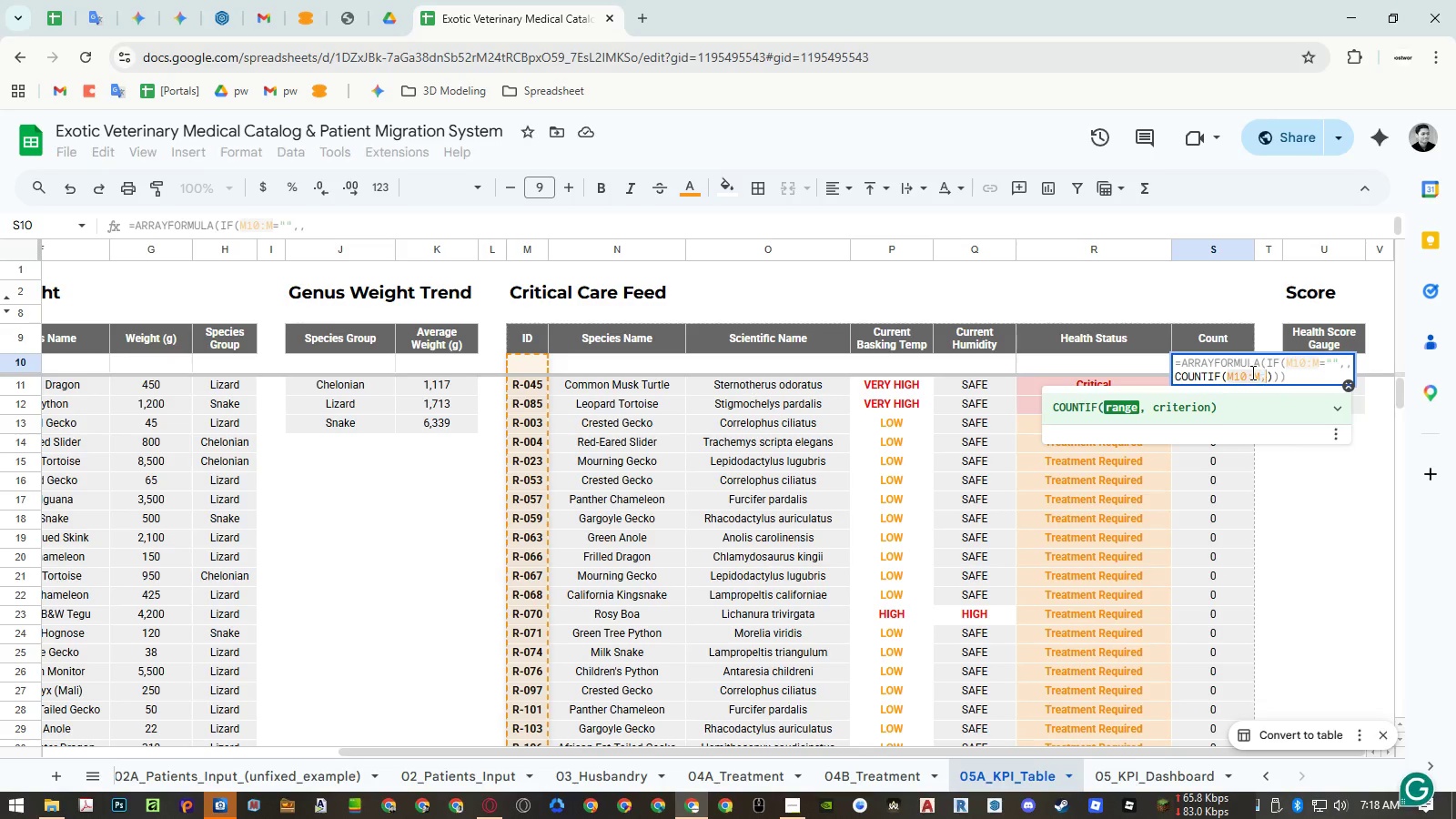 
key(Control+ControlLeft)
 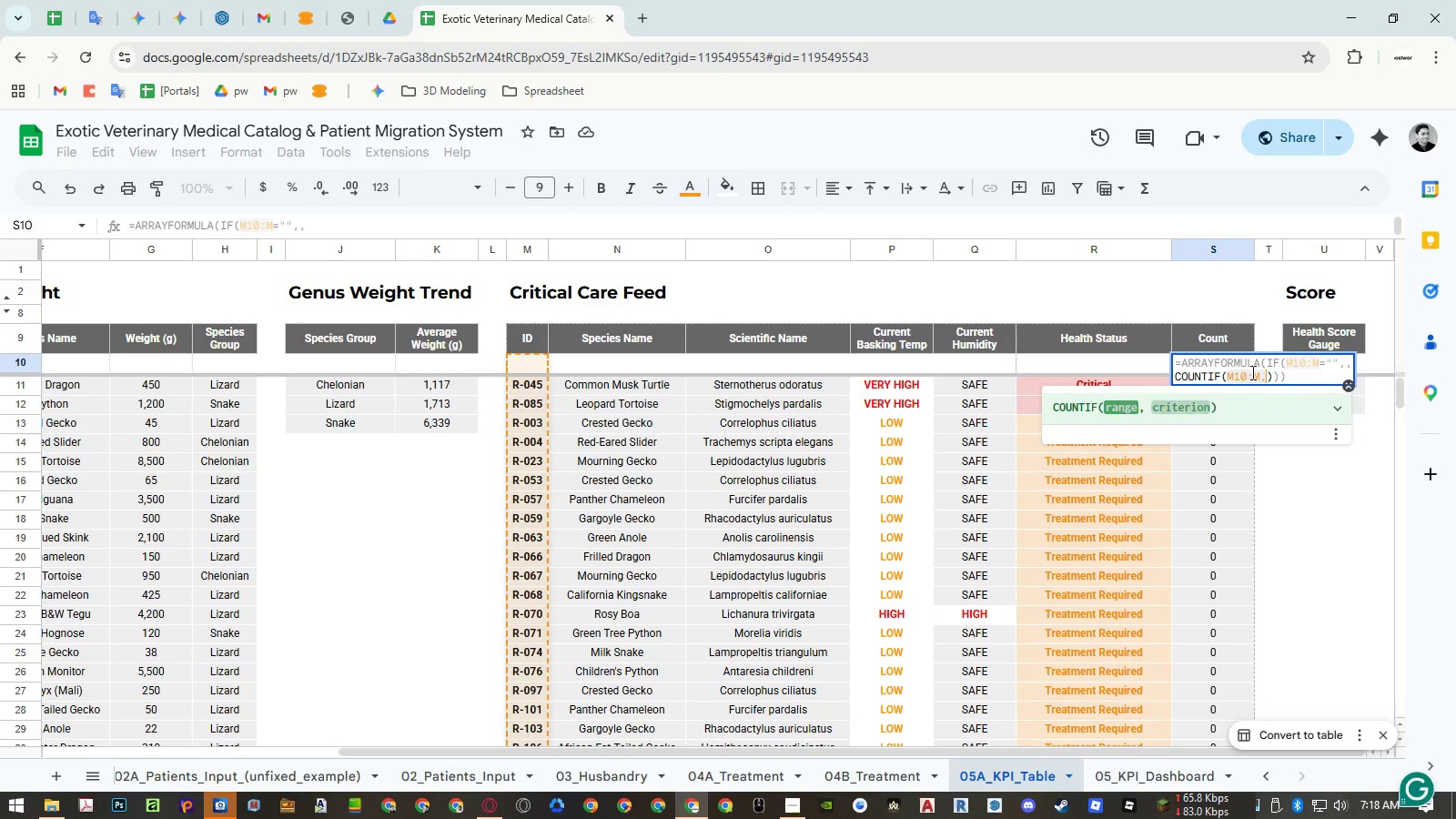 
key(Control+V)
 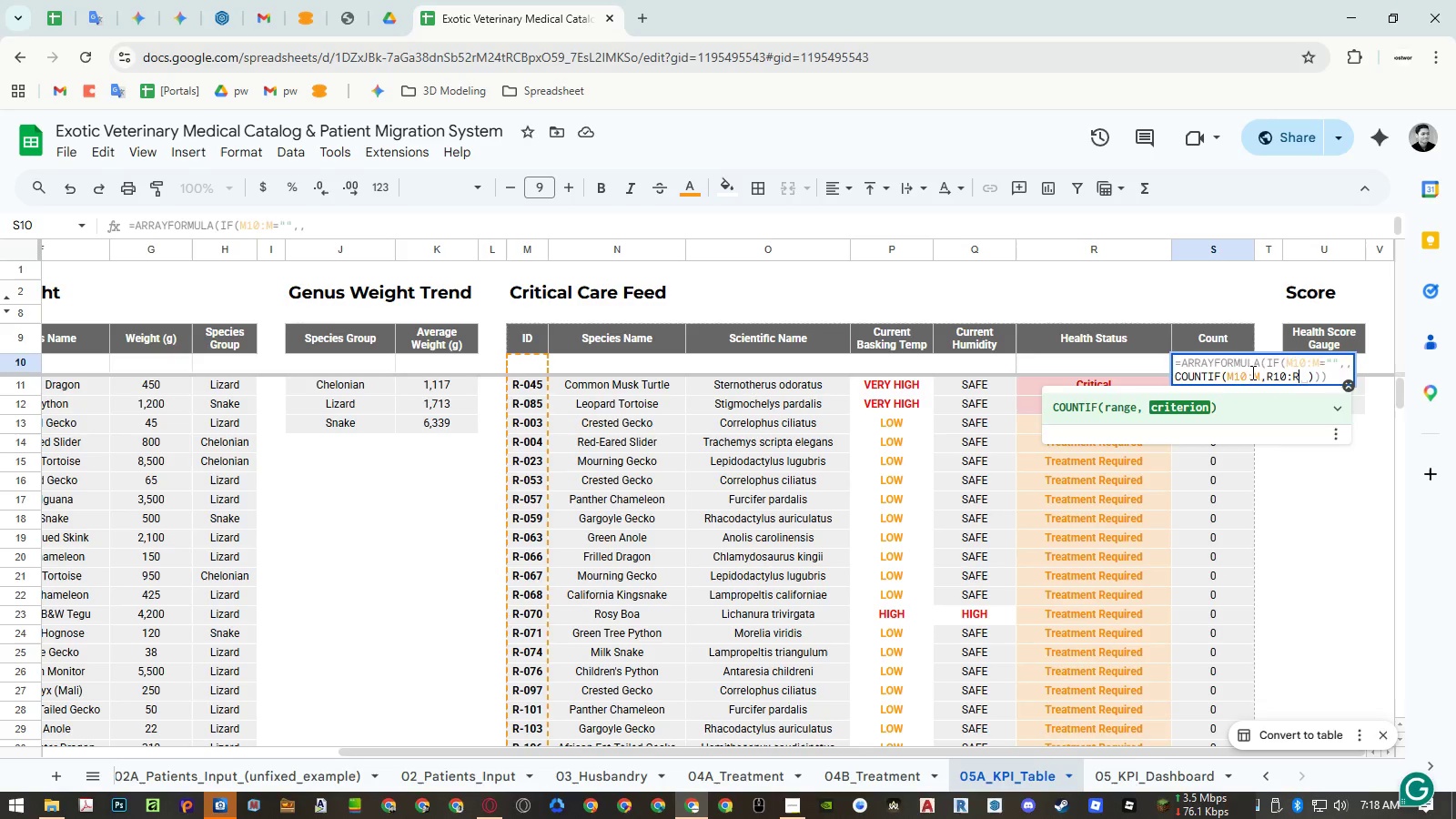 
key(Enter)
 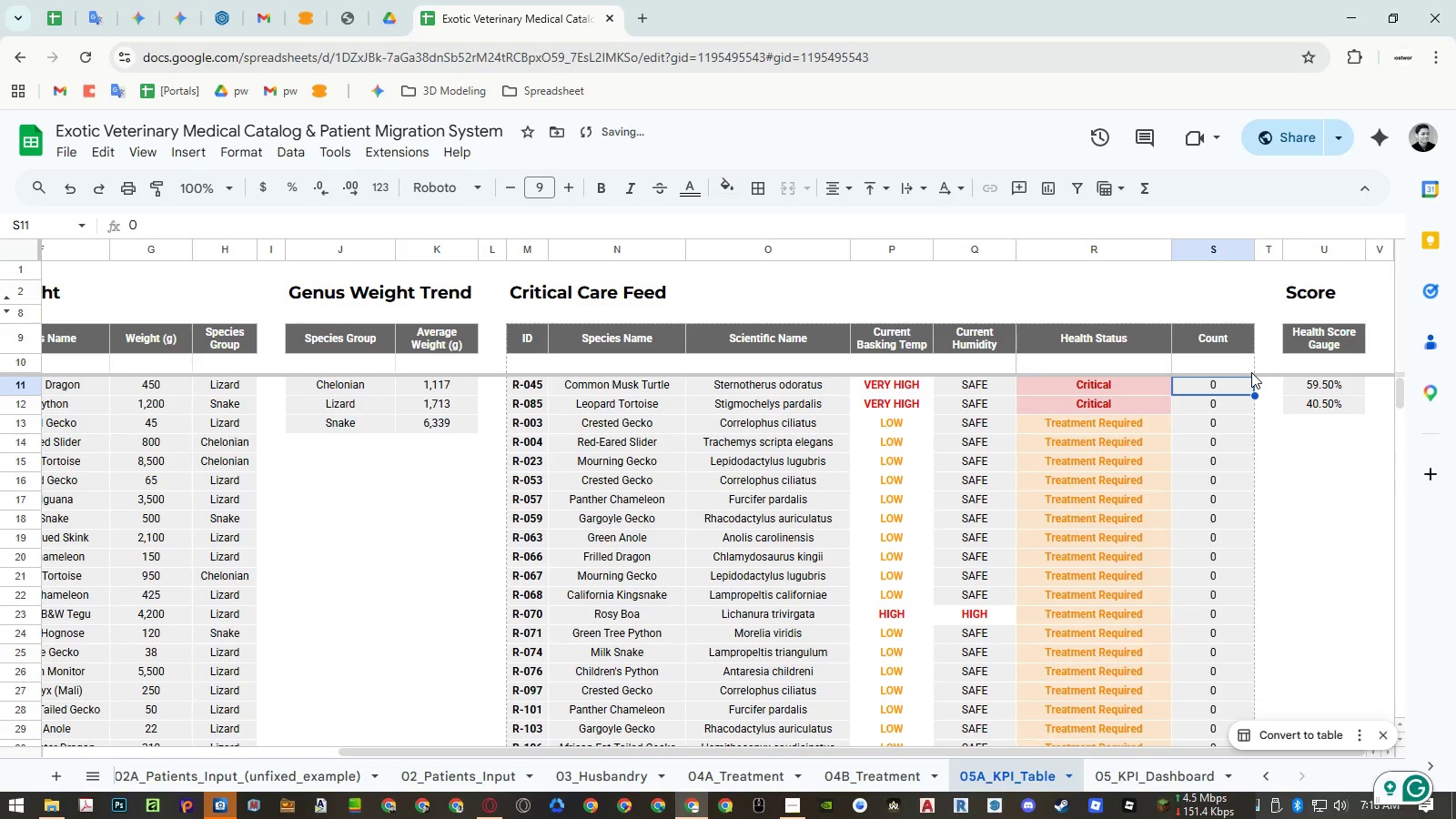 
left_click([1228, 359])
 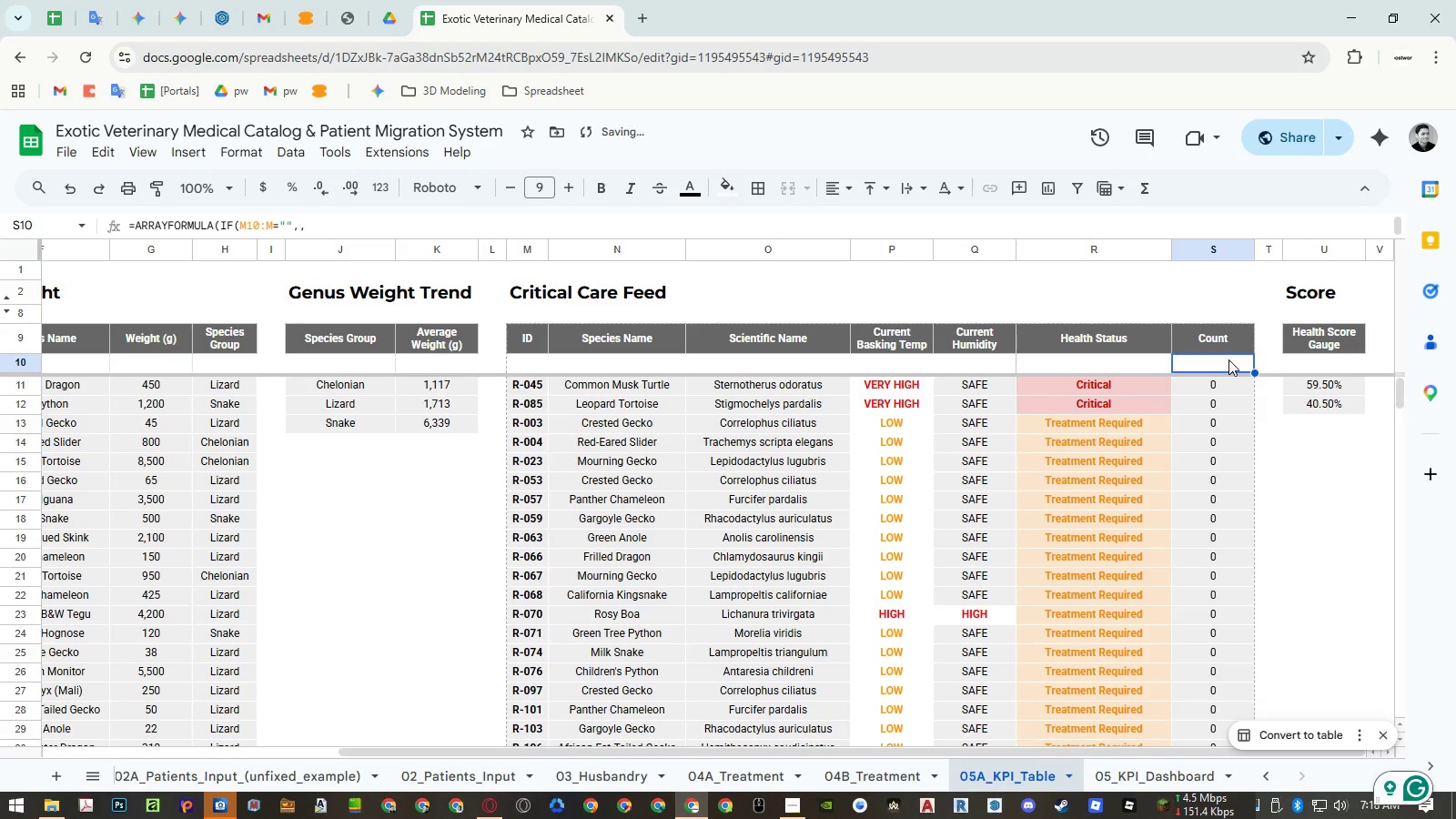 
hold_key(key=ControlLeft, duration=1.5)
 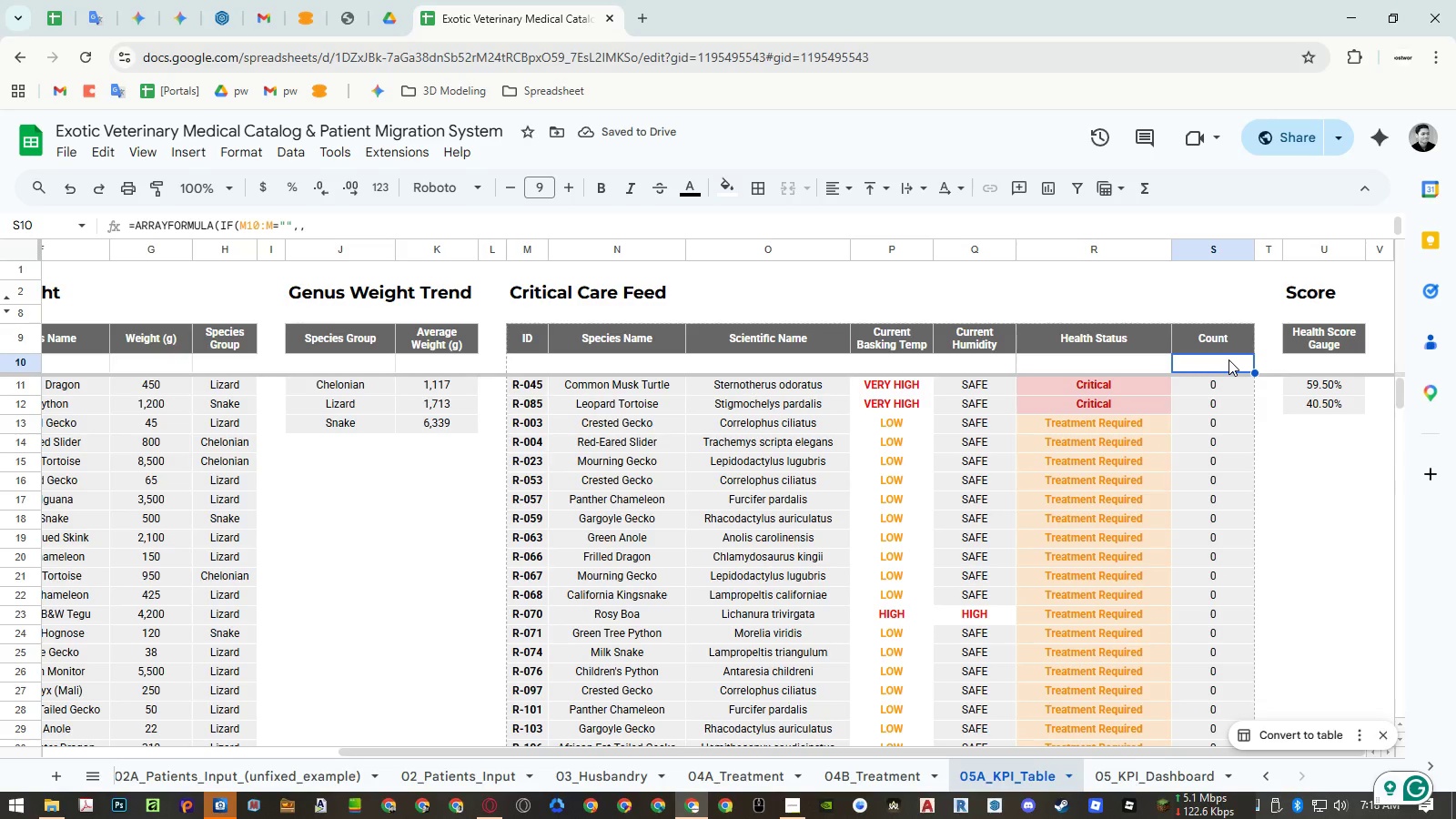 
key(Control+Z)
 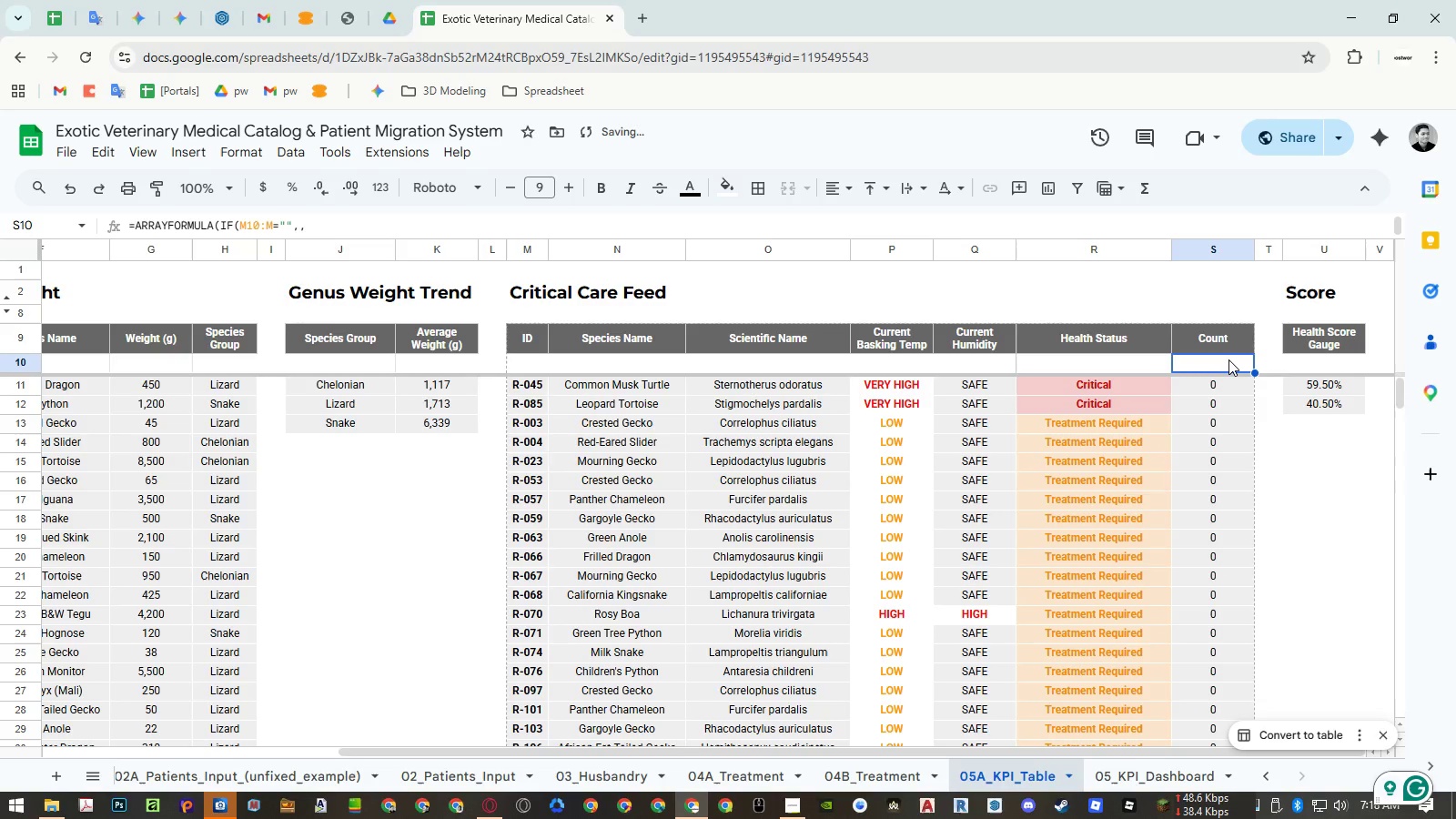 
double_click([1228, 359])
 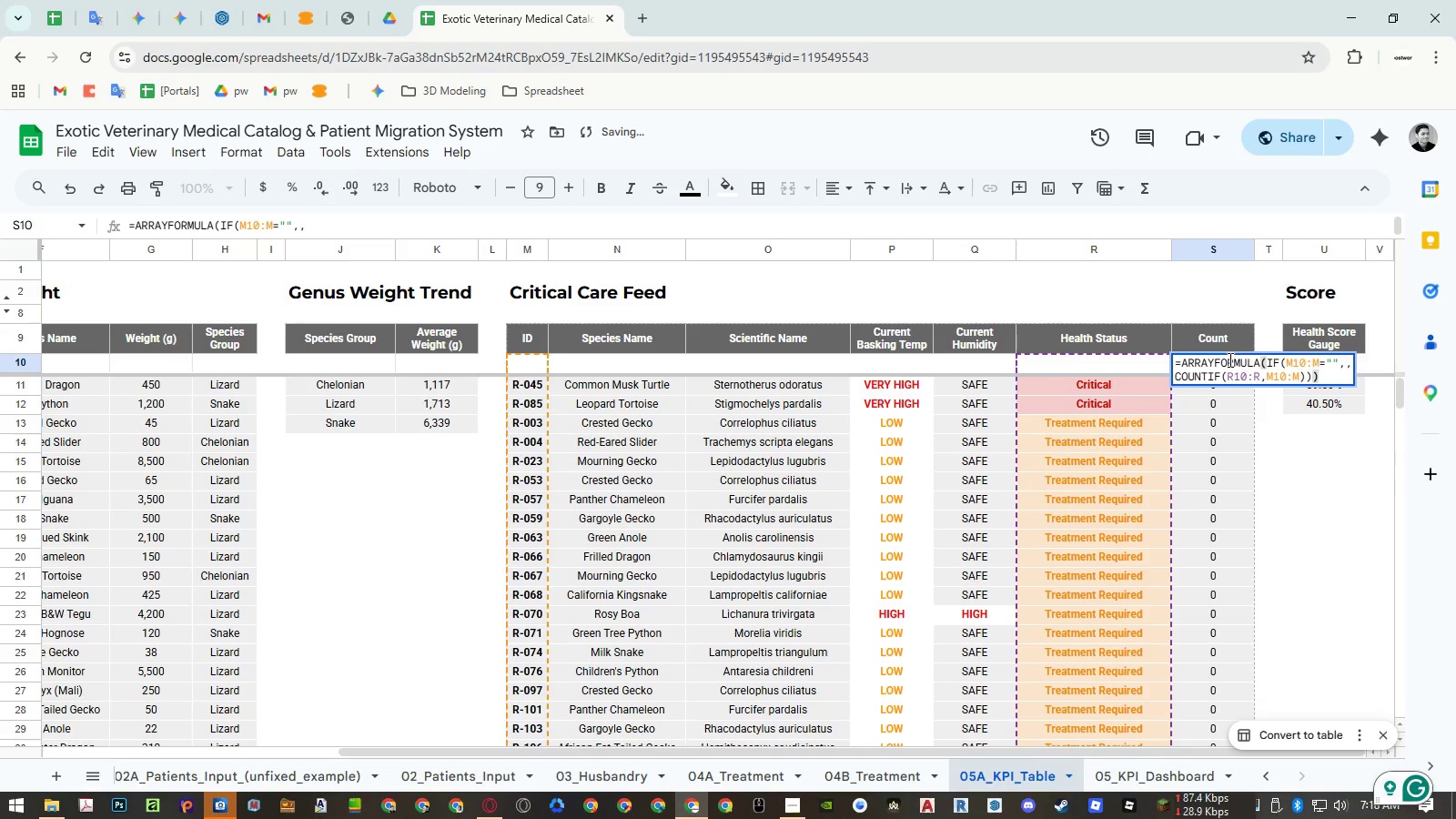 
key(Escape)
 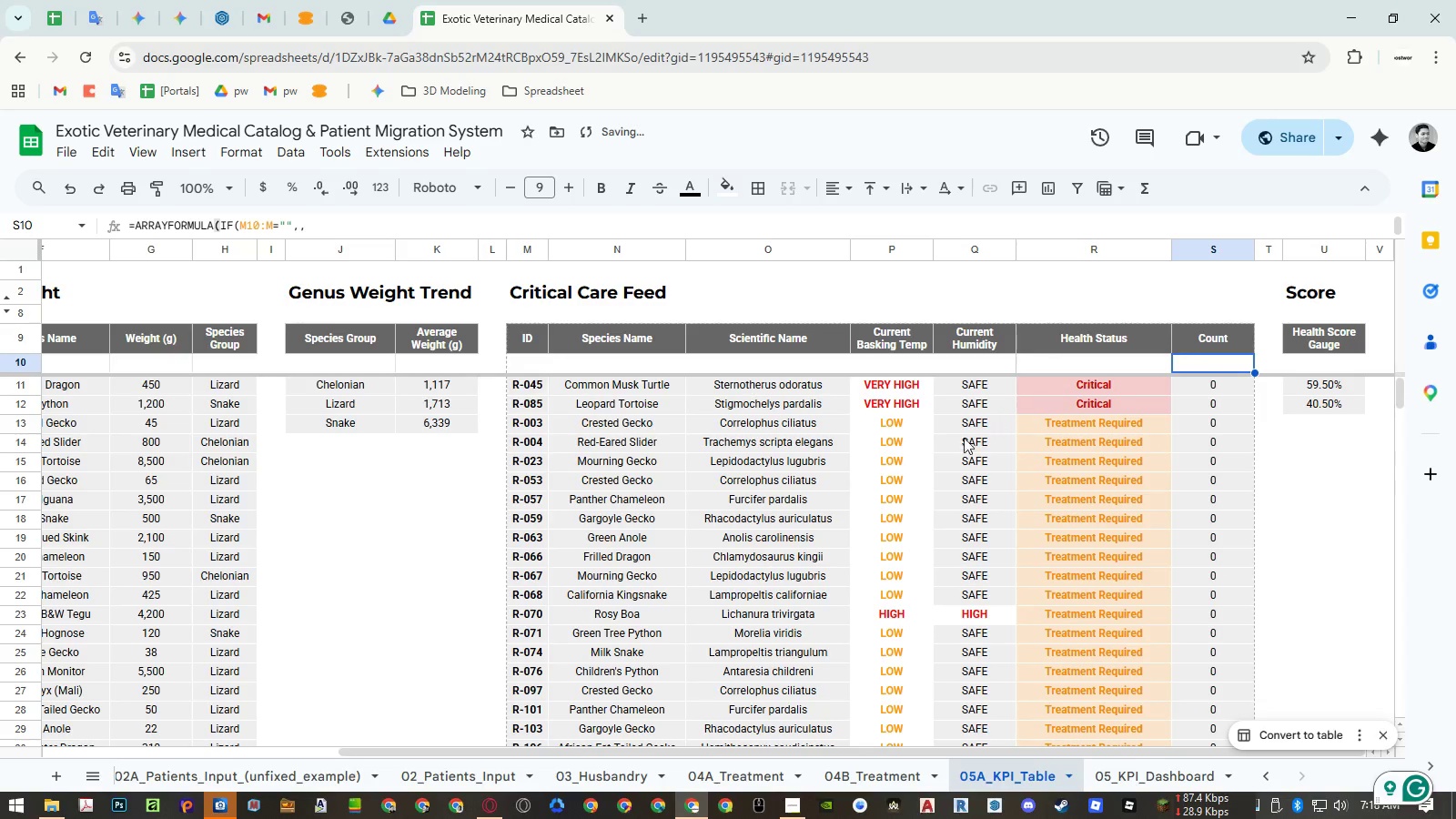 
hold_key(key=ShiftLeft, duration=0.83)
scroll: coordinate [930, 458], scroll_direction: up, amount: 16.0
 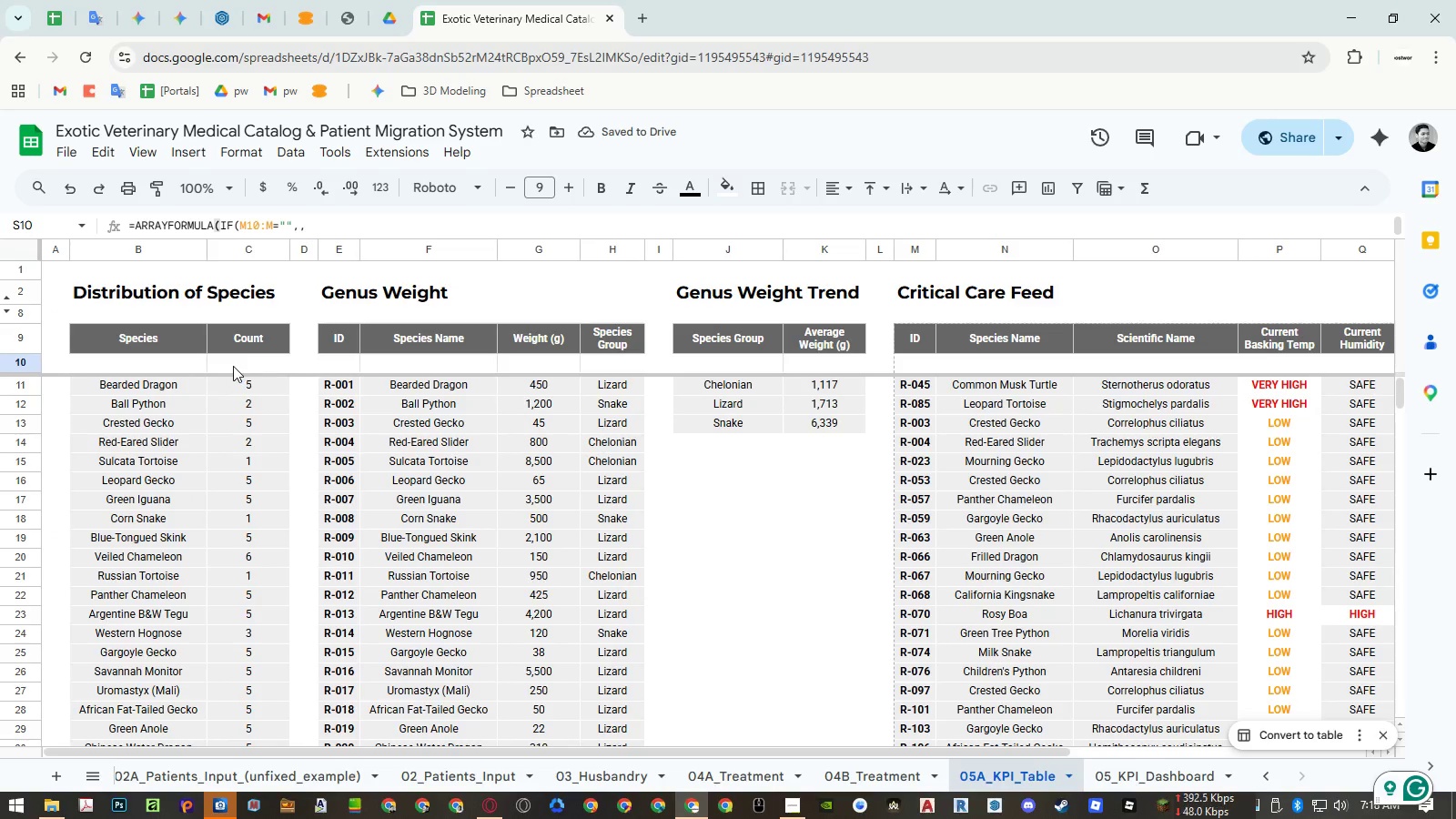 
double_click([233, 366])
 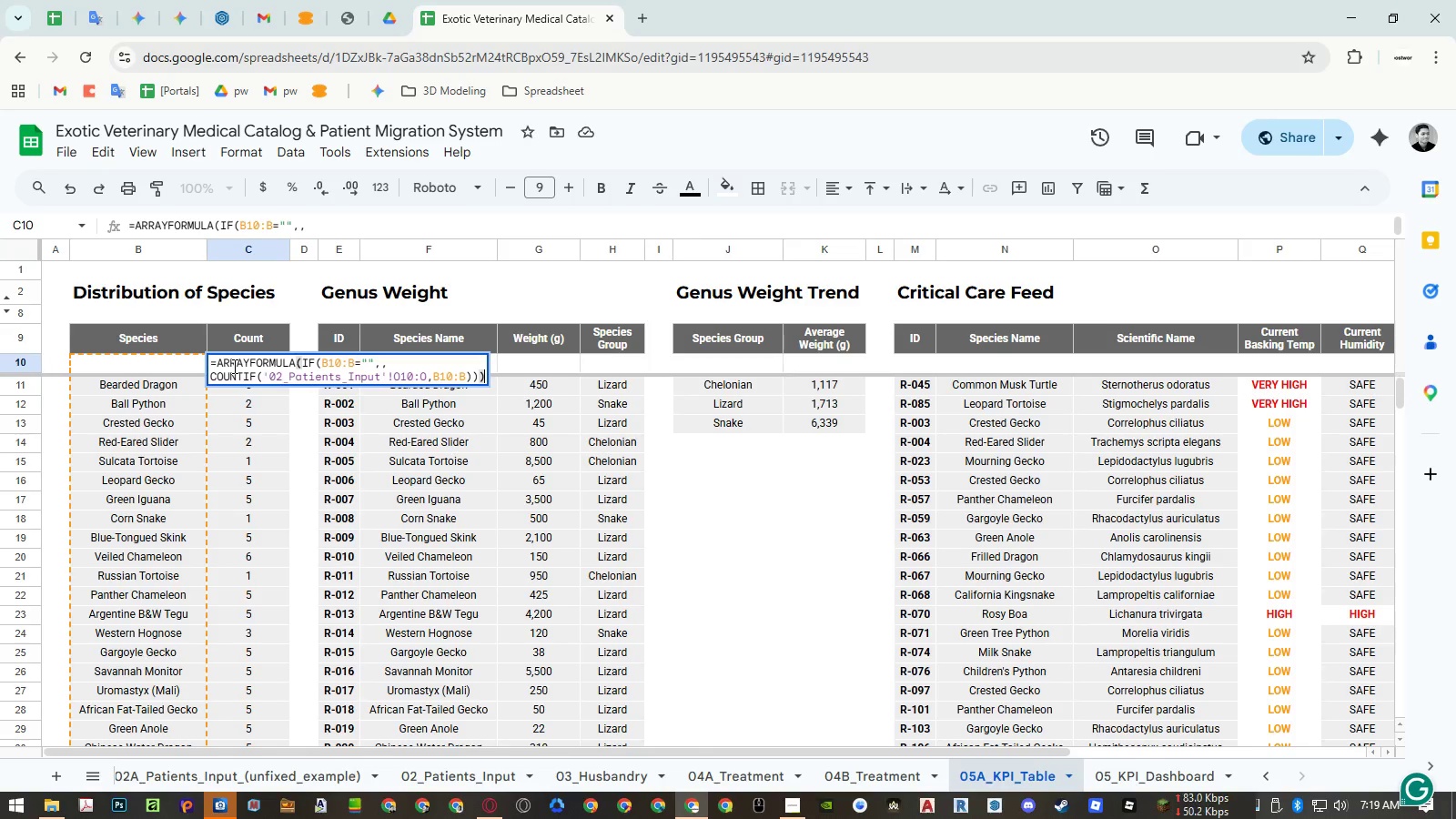 
wait(11.7)
 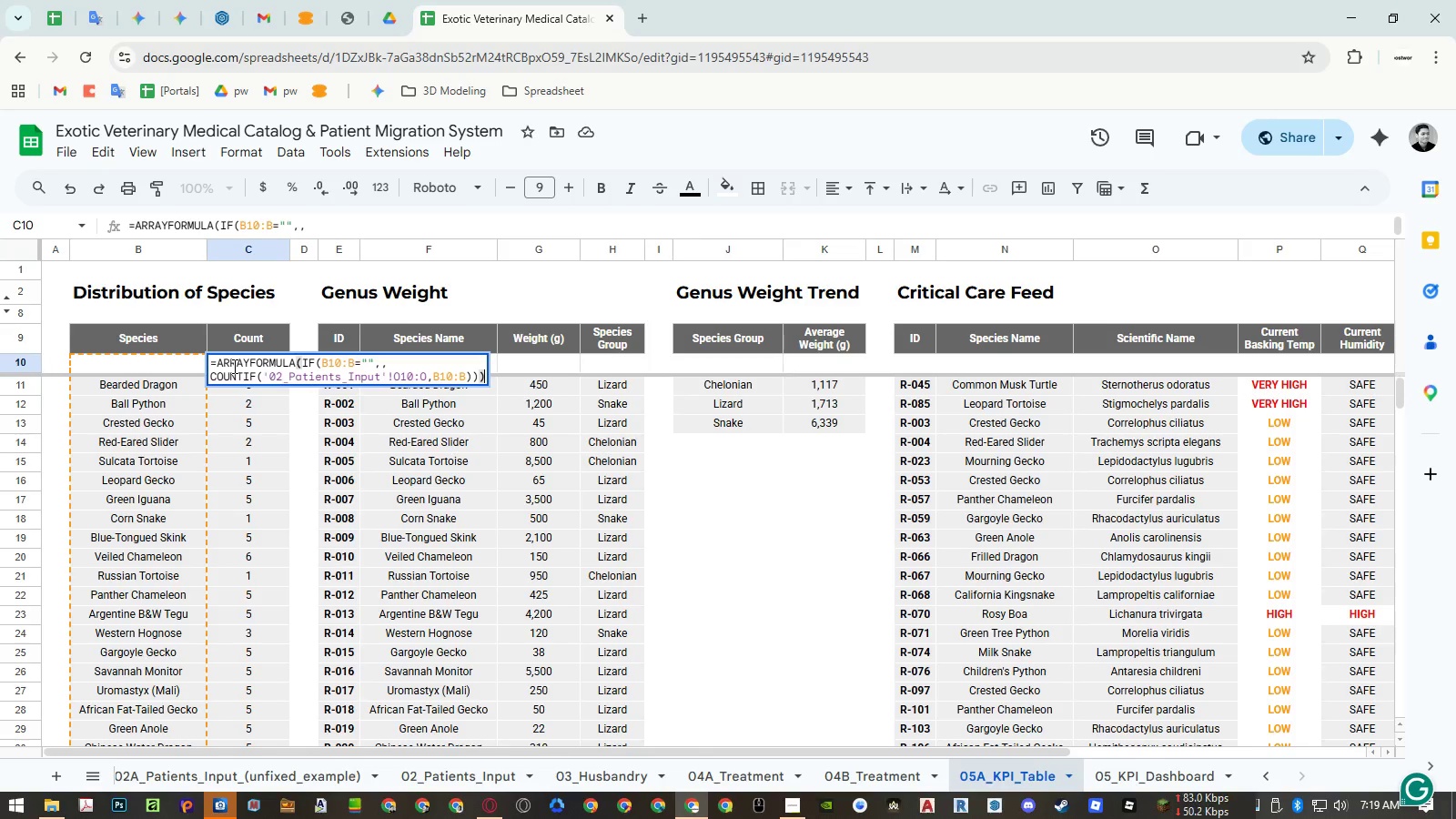 
left_click([439, 372])
 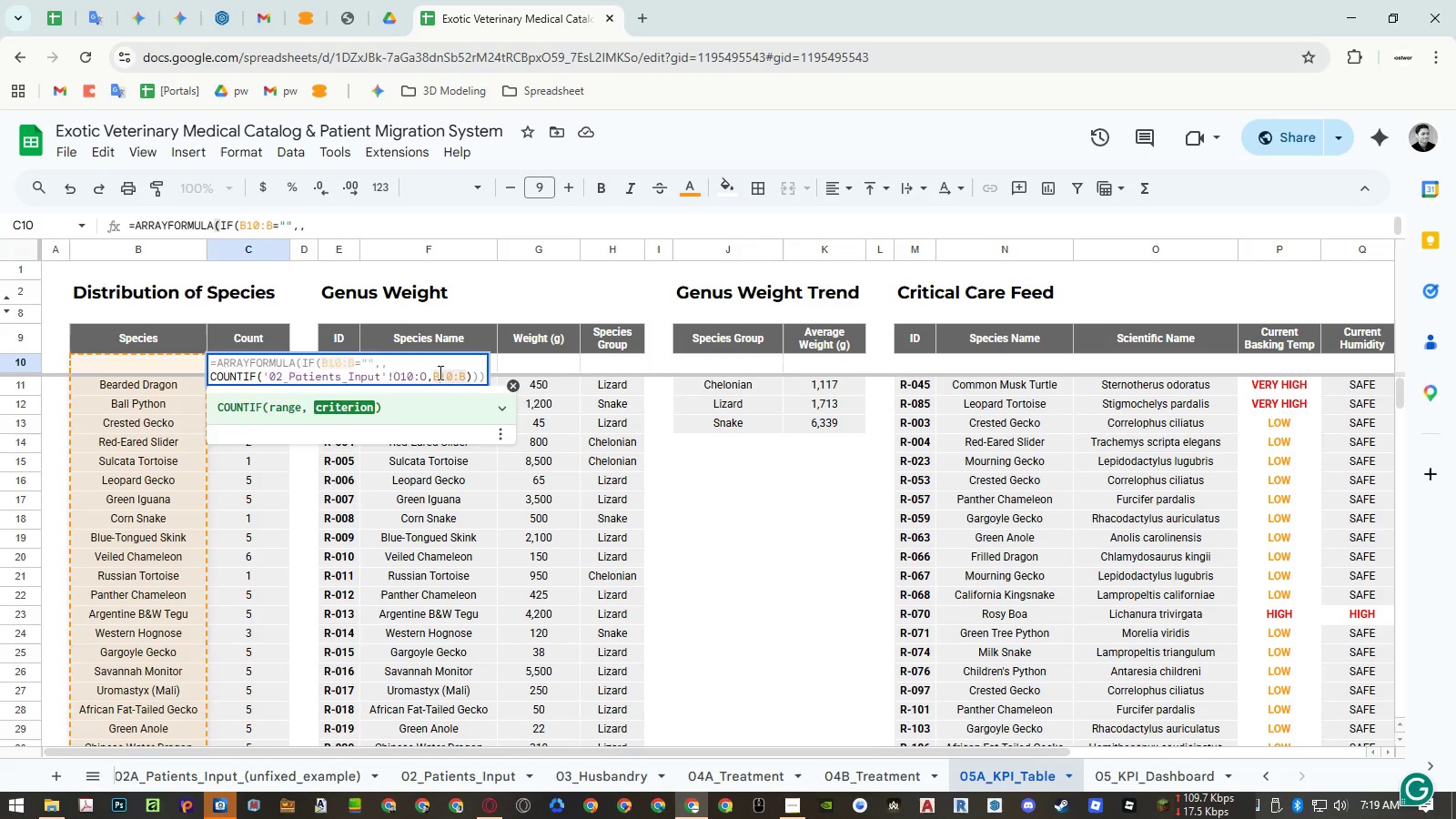 
key(Escape)
 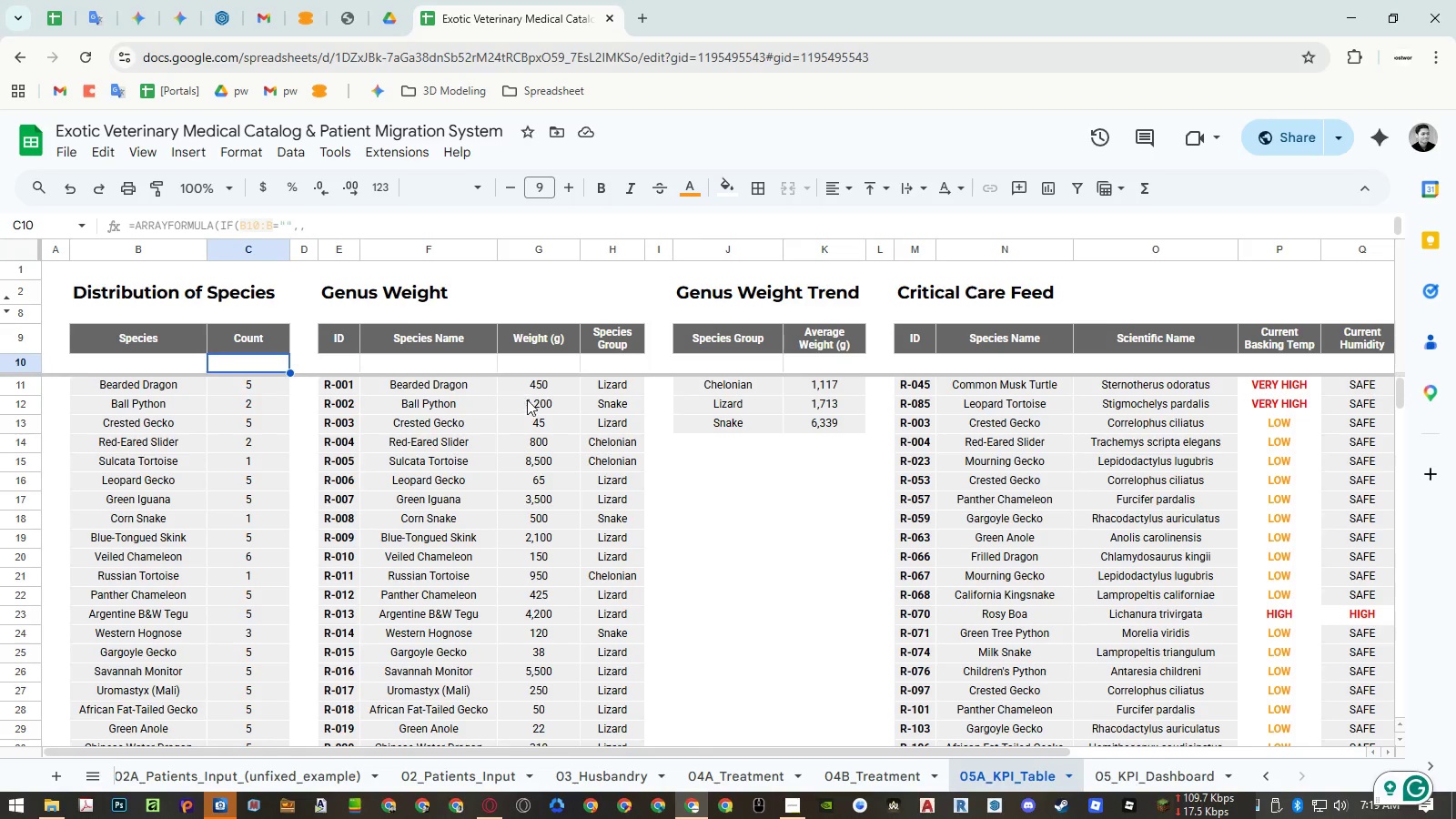 
hold_key(key=ShiftLeft, duration=1.05)
scroll: coordinate [534, 402], scroll_direction: down, amount: 8.0
 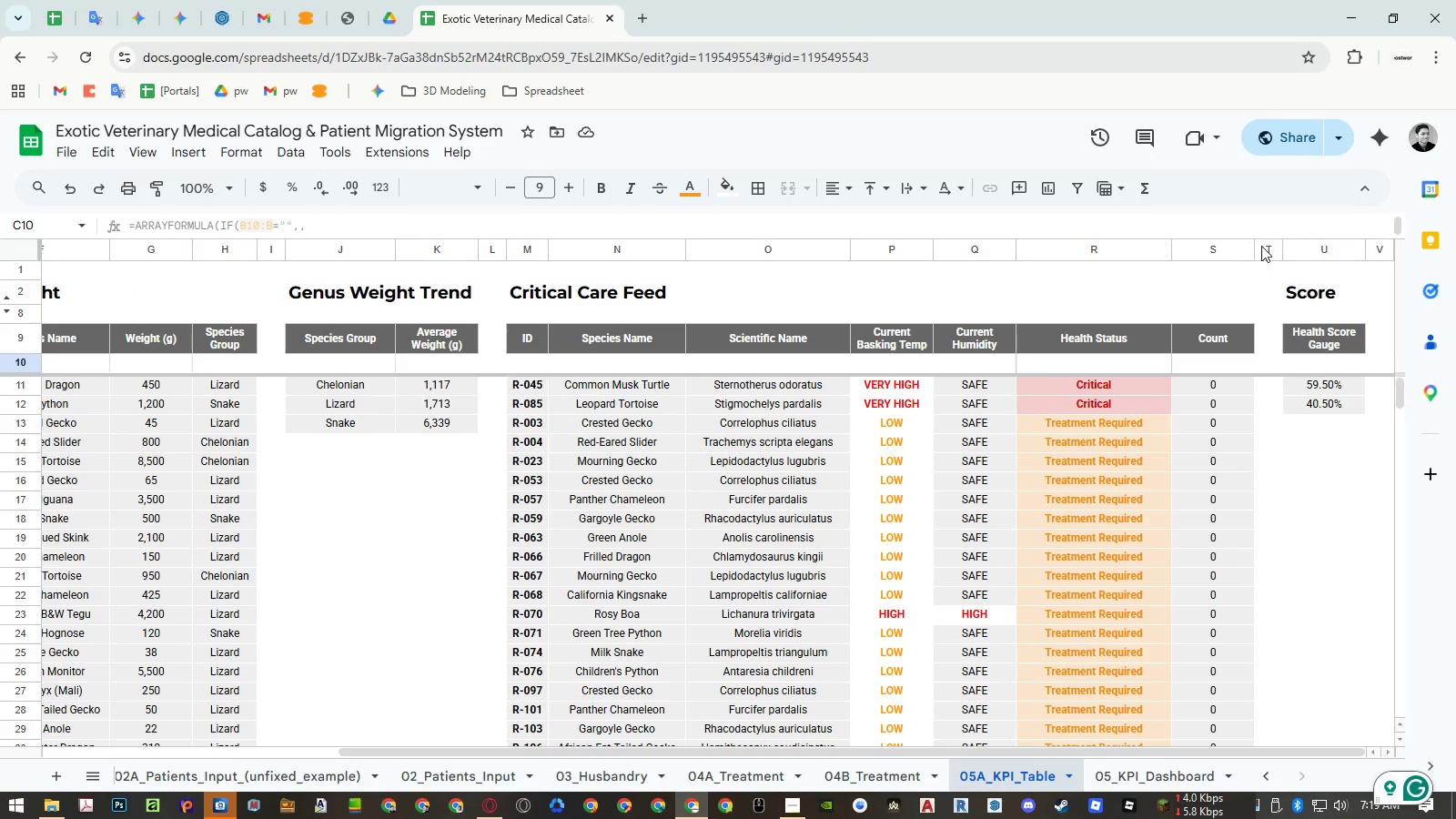 
wait(5.61)
 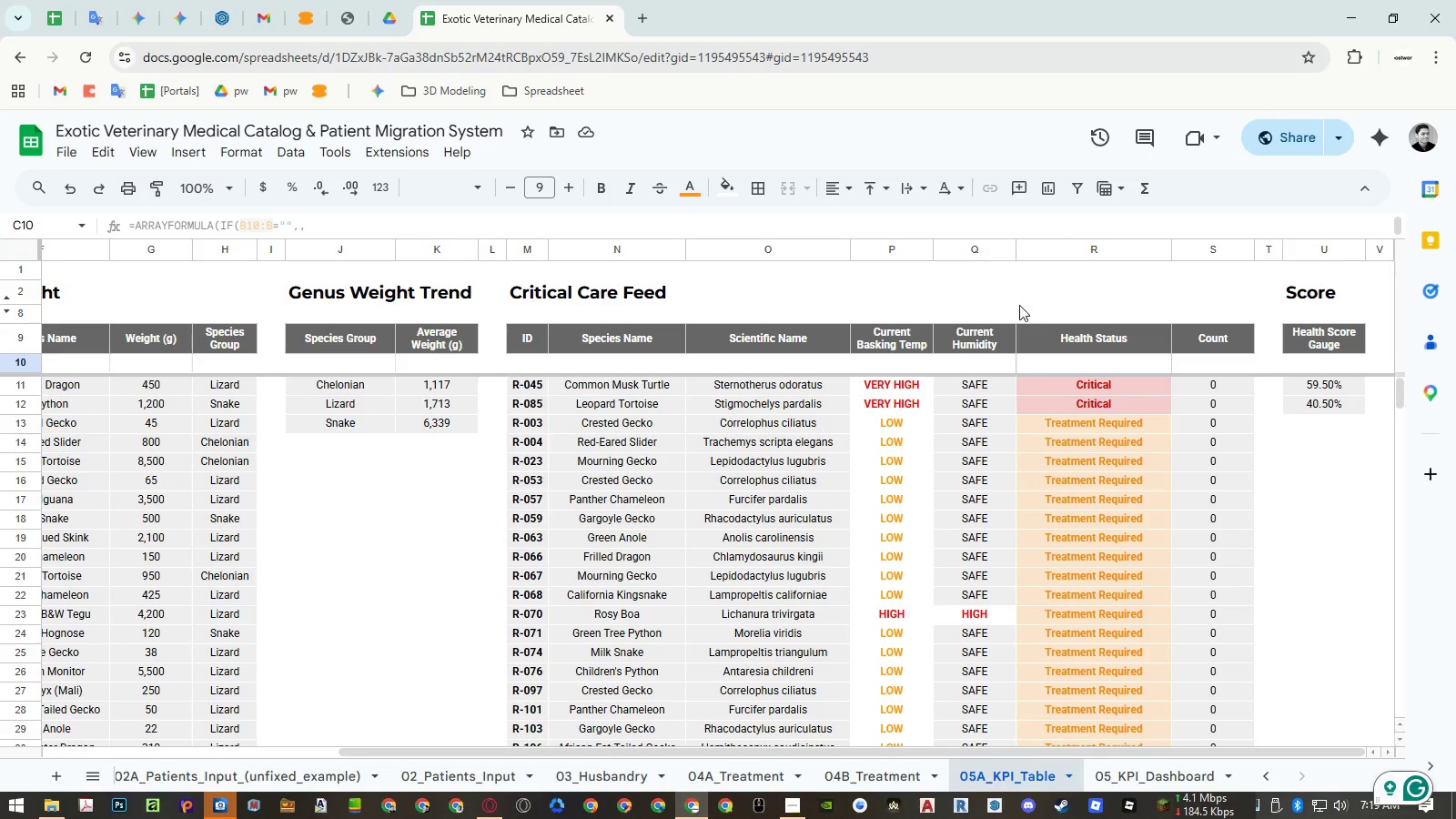 
left_click_drag(start_coordinate=[1204, 249], to_coordinate=[995, 248])
 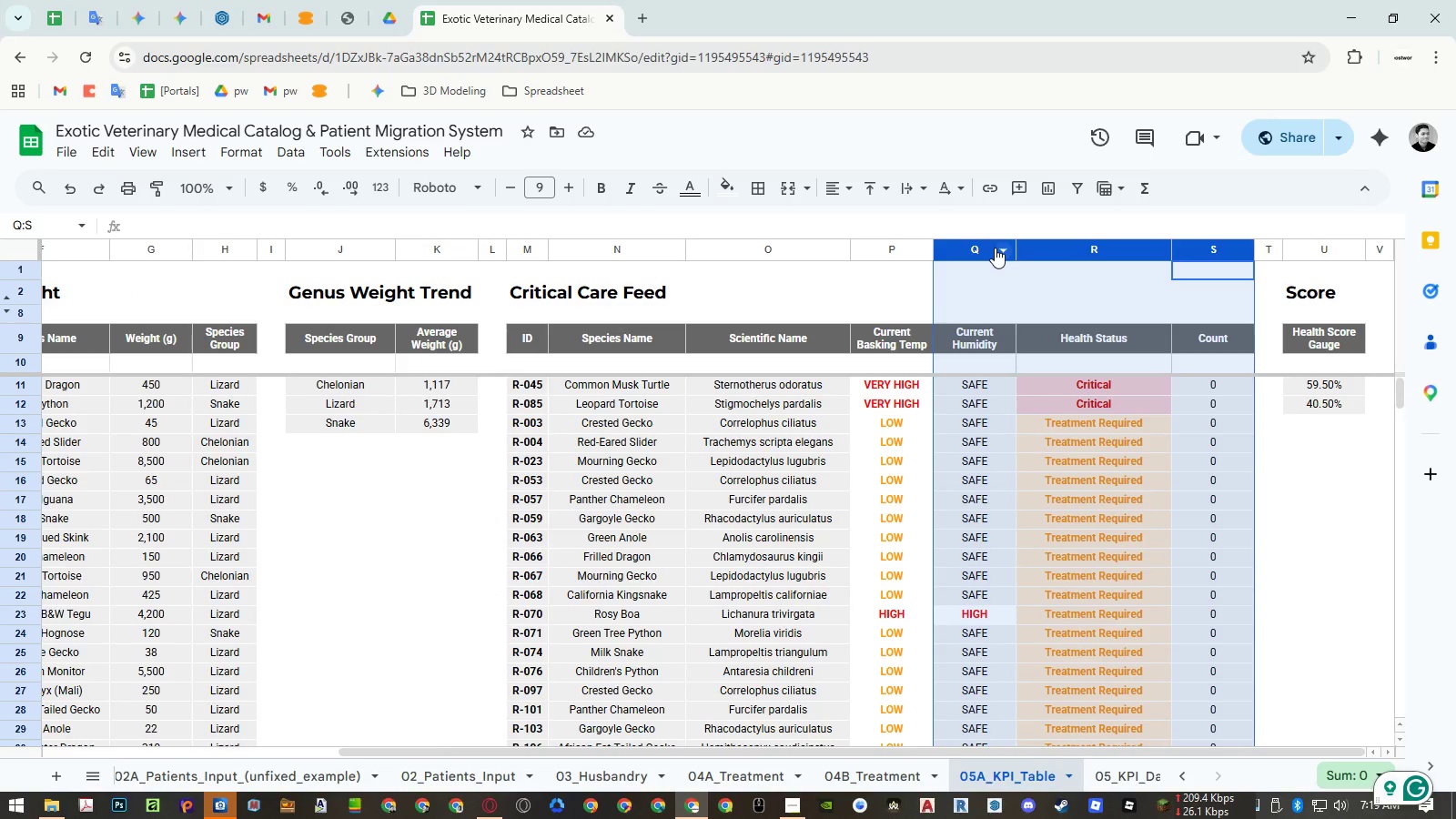 
right_click([995, 248])
 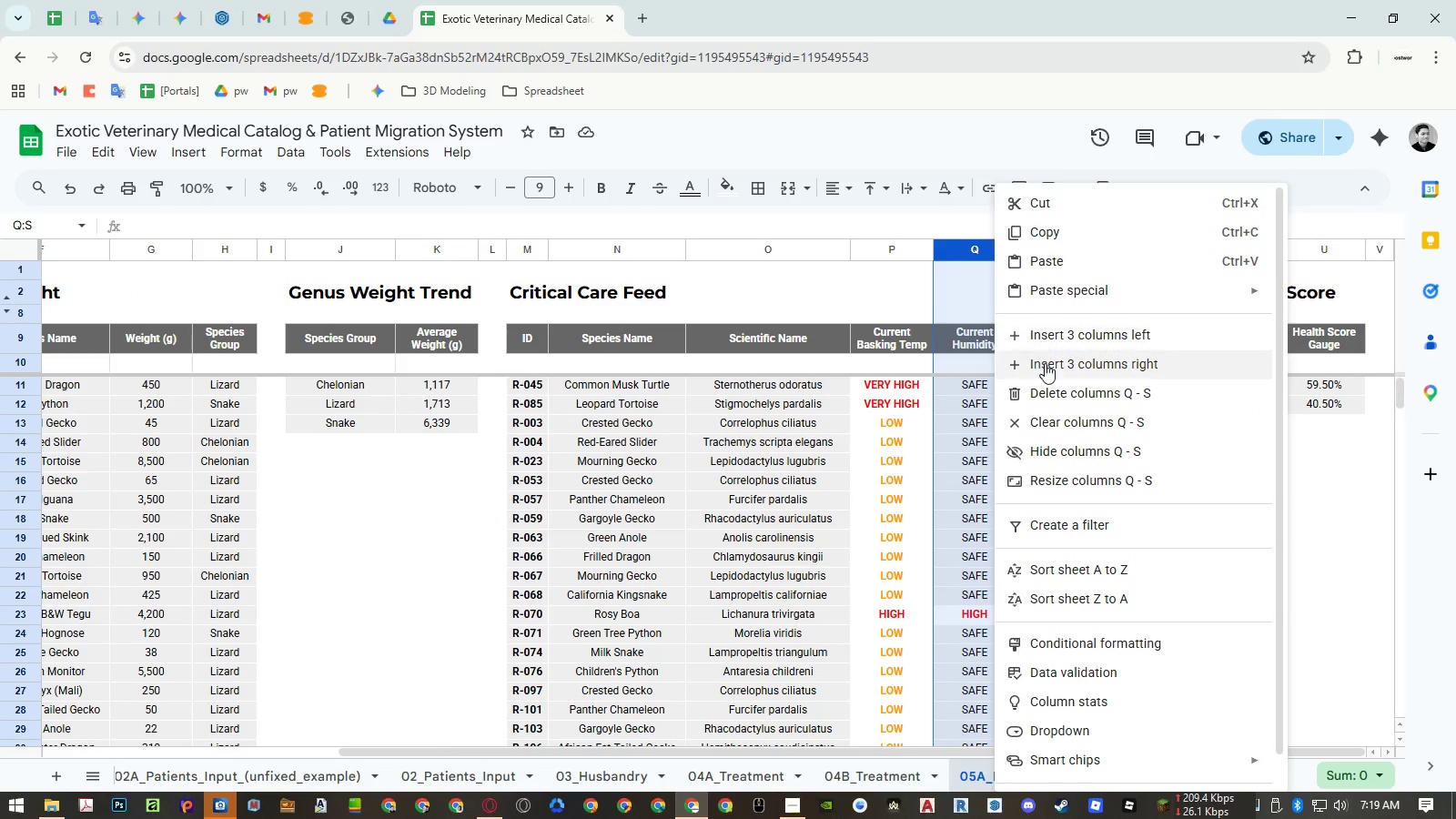 
left_click([1045, 367])
 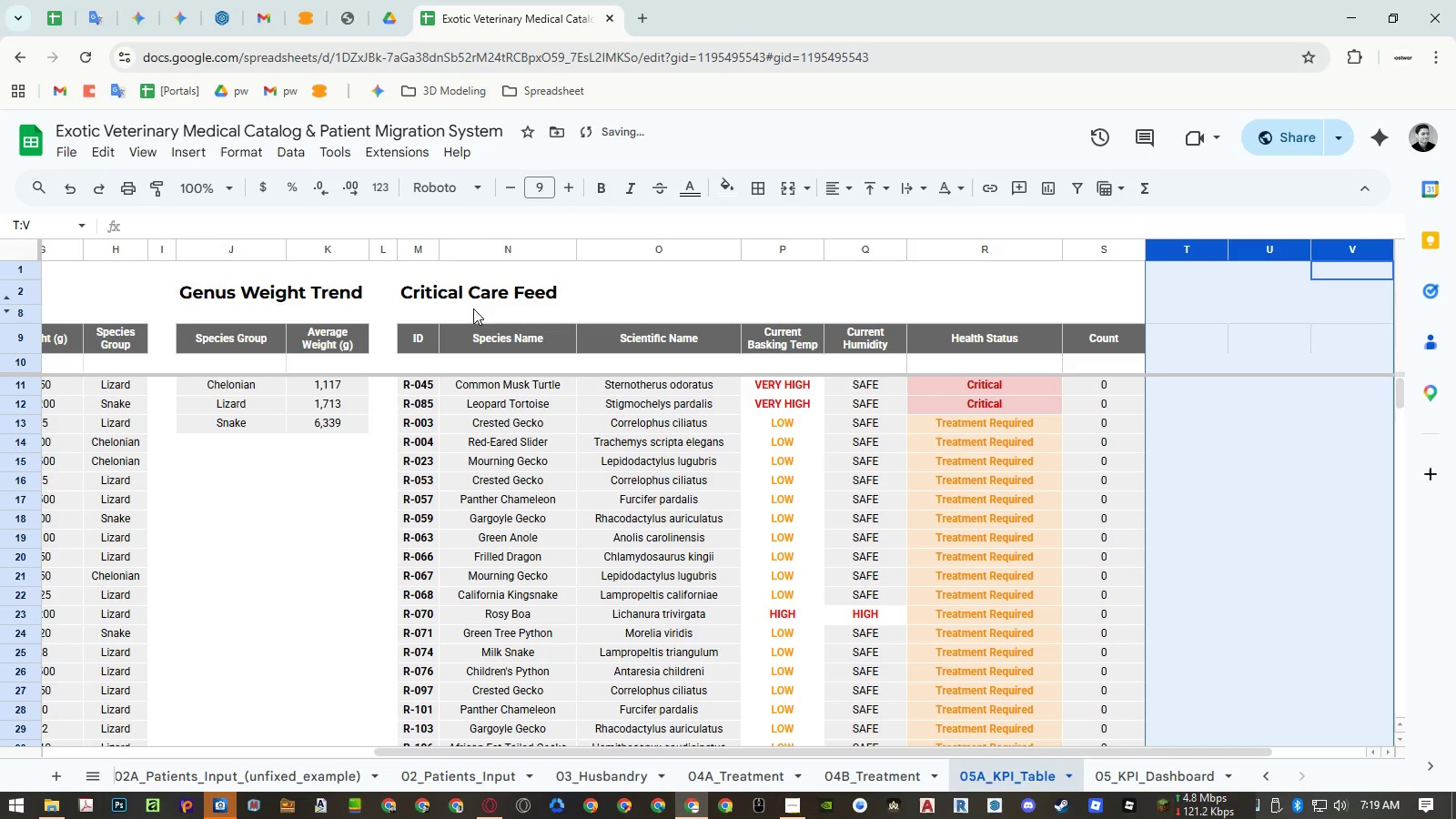 
left_click([380, 248])
 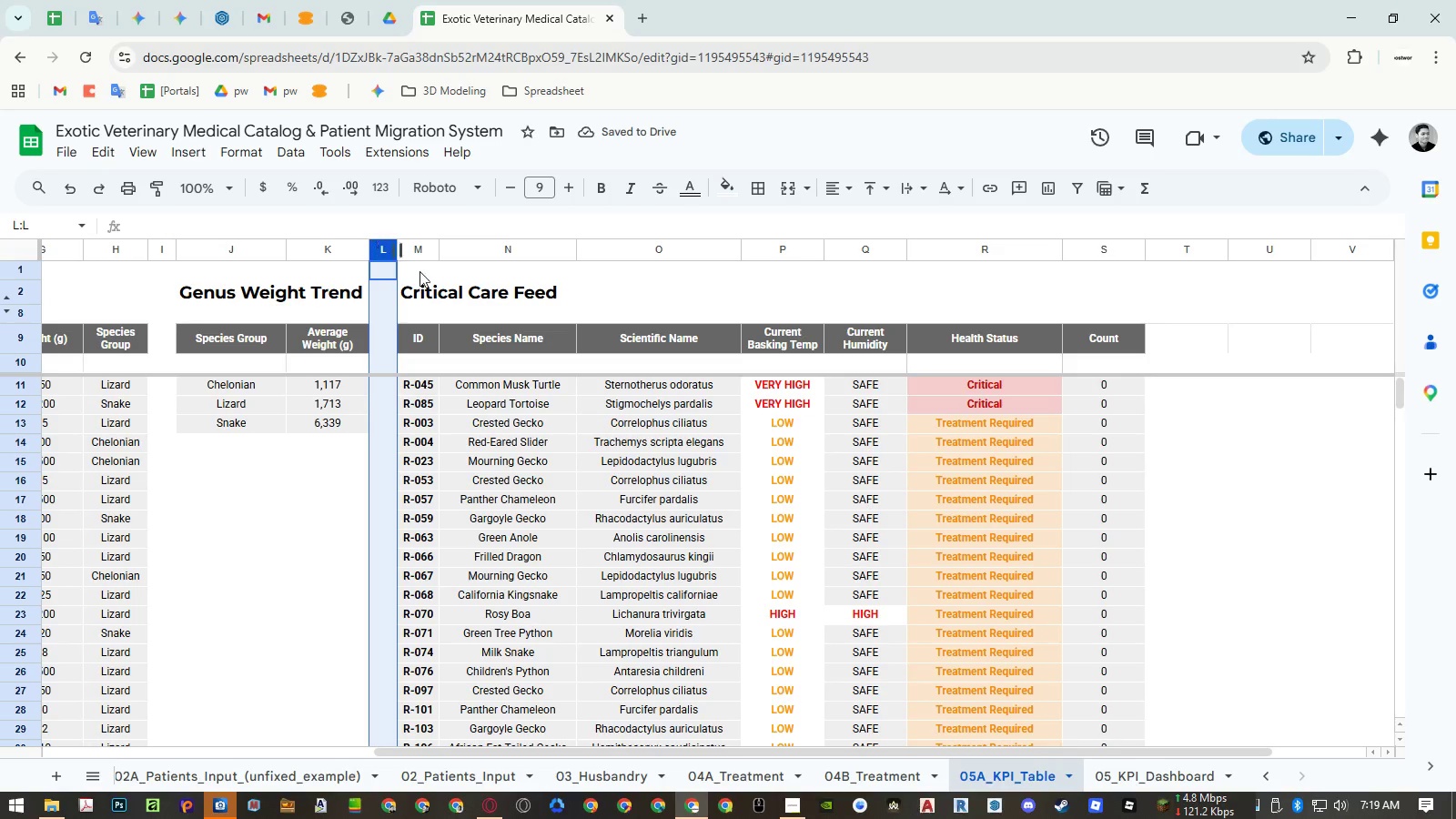 
key(Control+ControlLeft)
 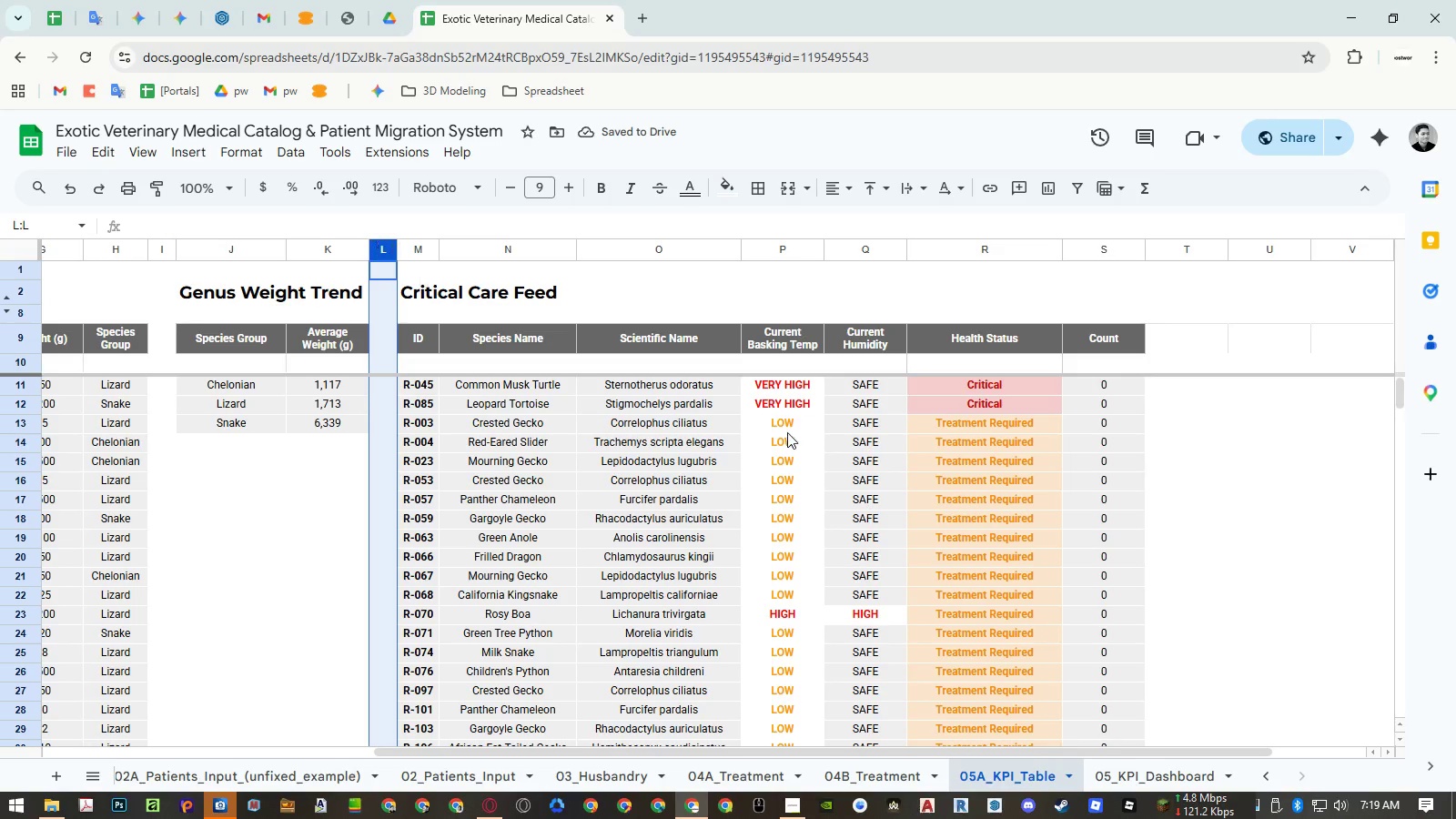 
key(Control+C)
 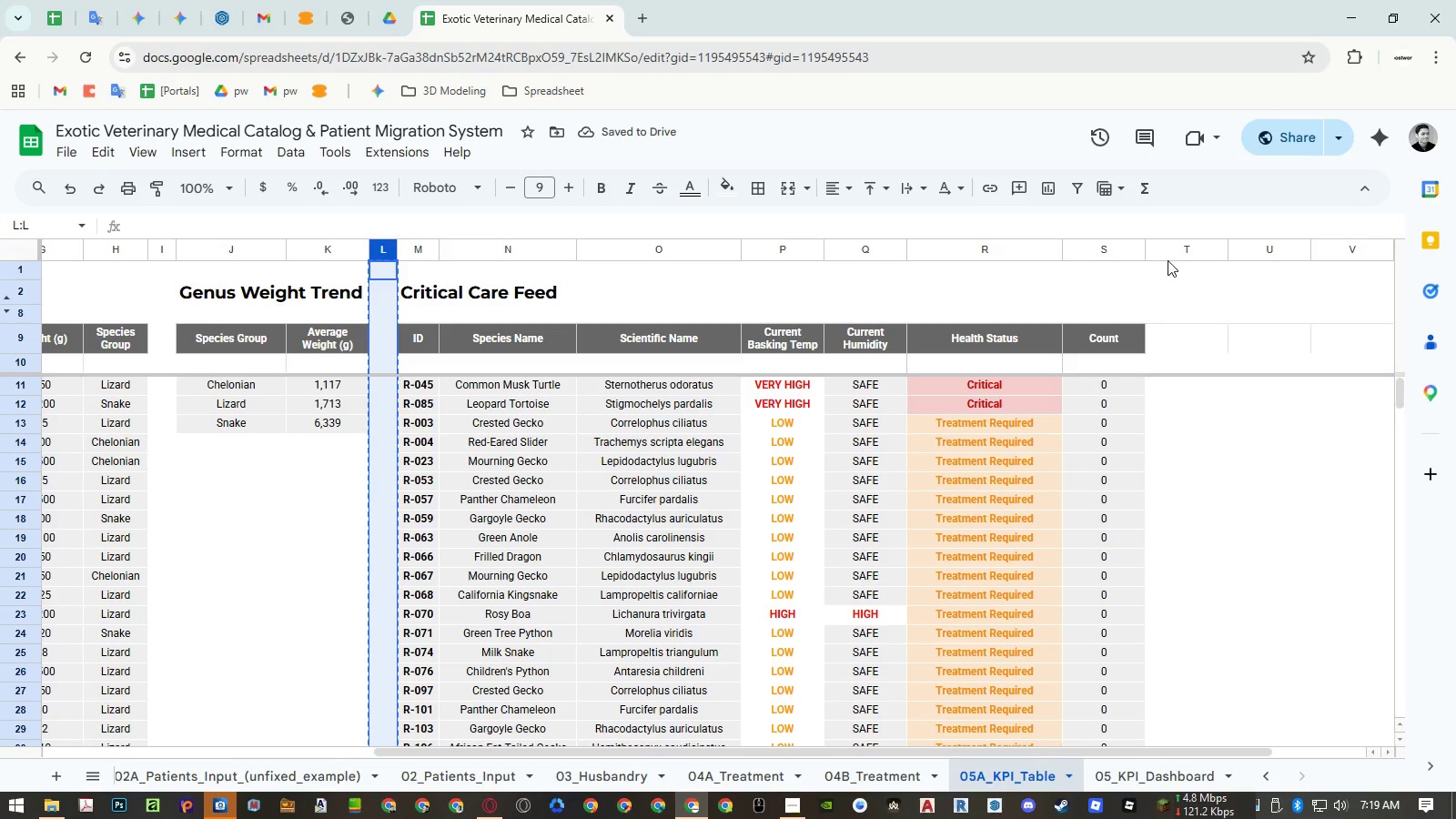 
left_click([1175, 246])
 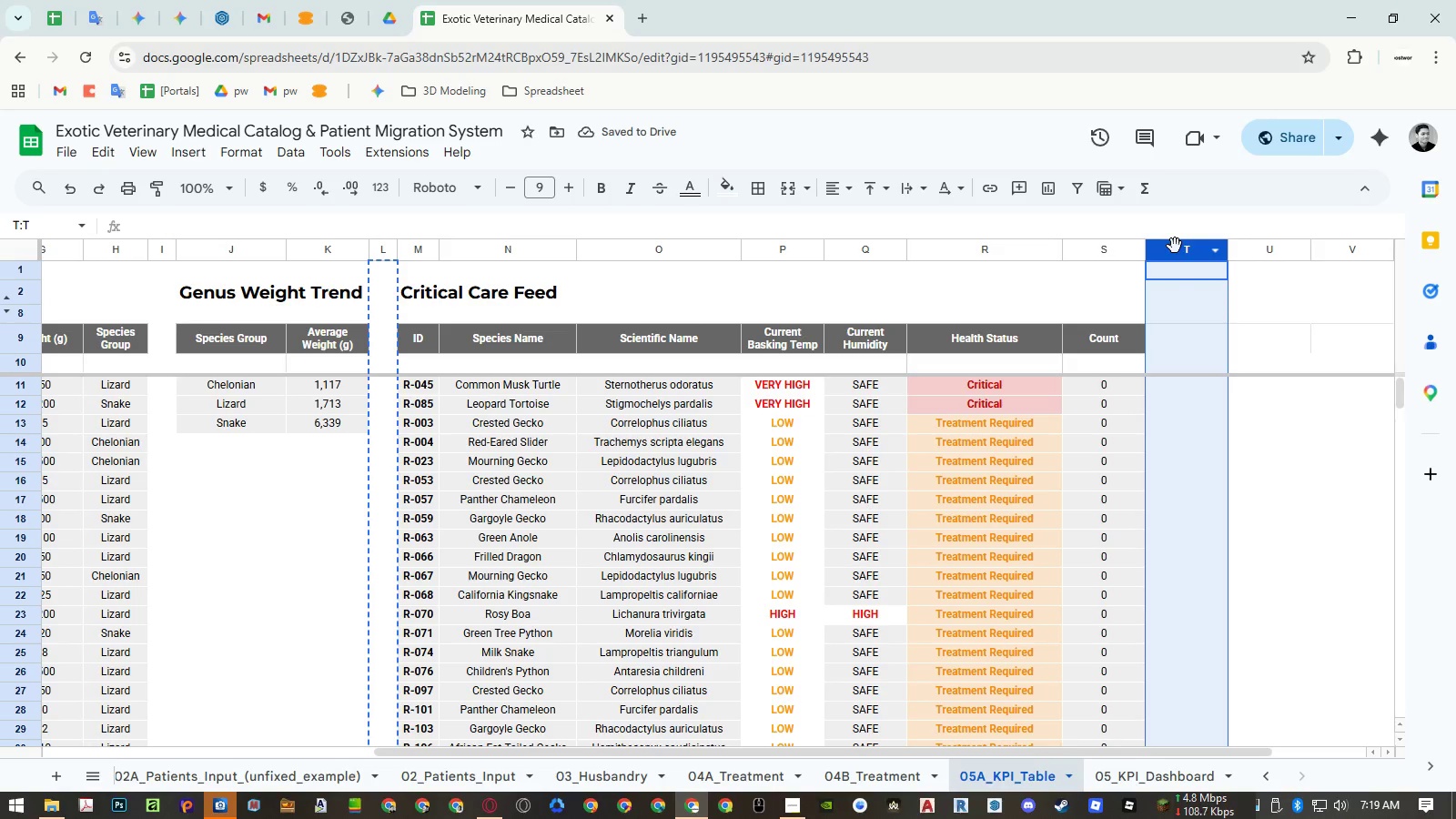 
key(Control+ControlLeft)
 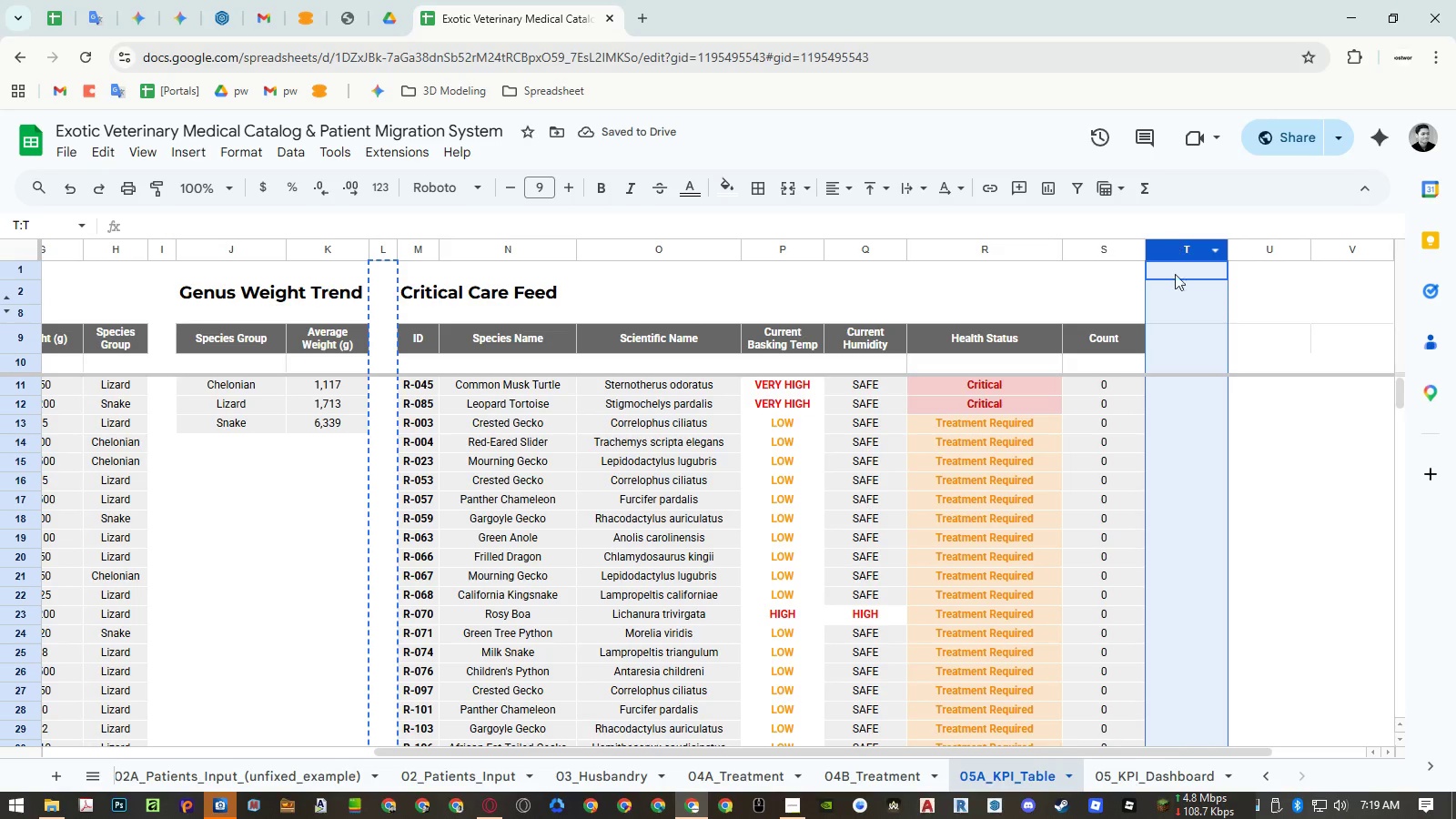 
key(Control+V)
 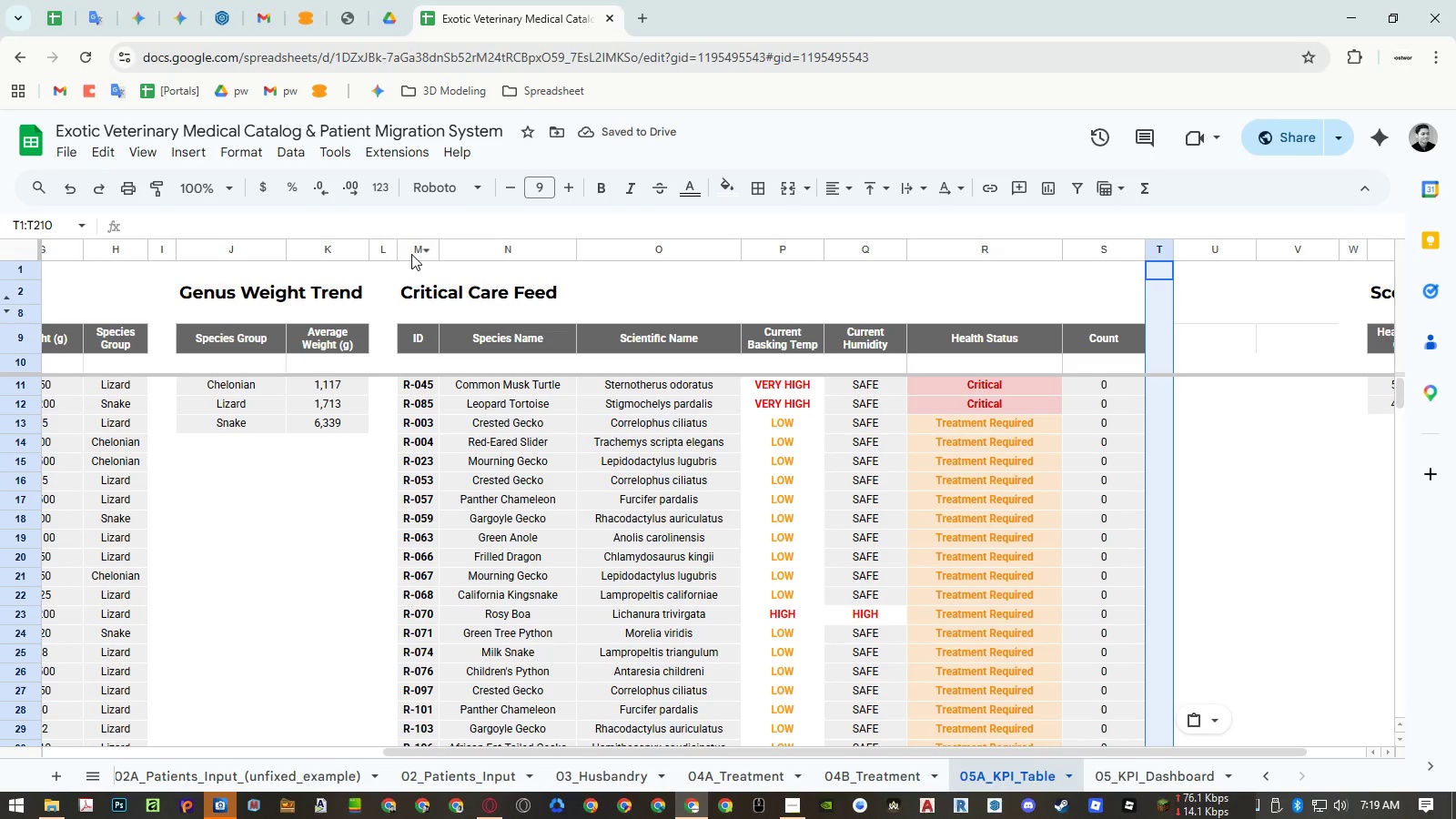 
wait(9.44)
 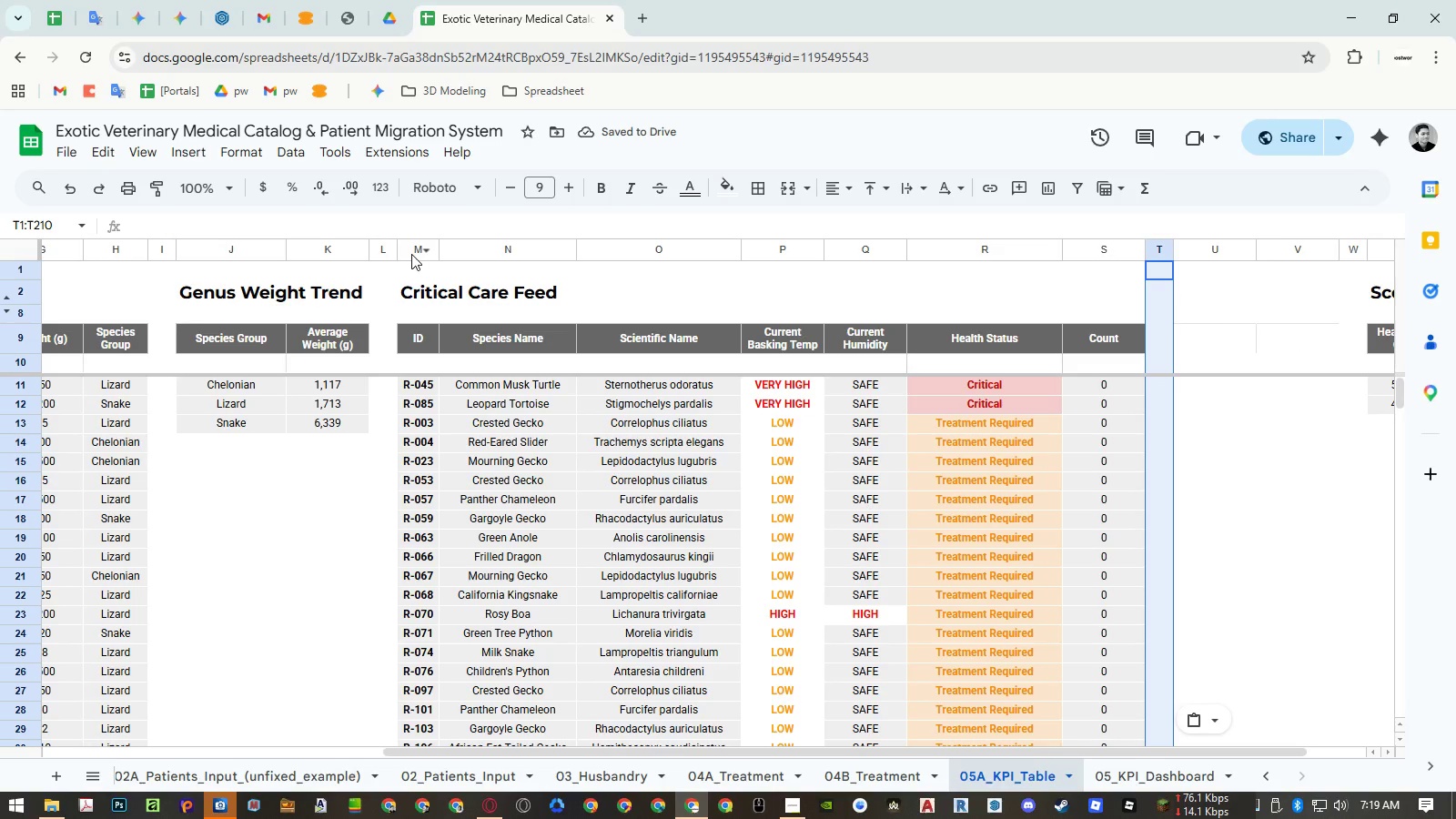 
hold_key(key=ShiftLeft, duration=0.83)
scroll: coordinate [614, 511], scroll_direction: up, amount: 8.0
 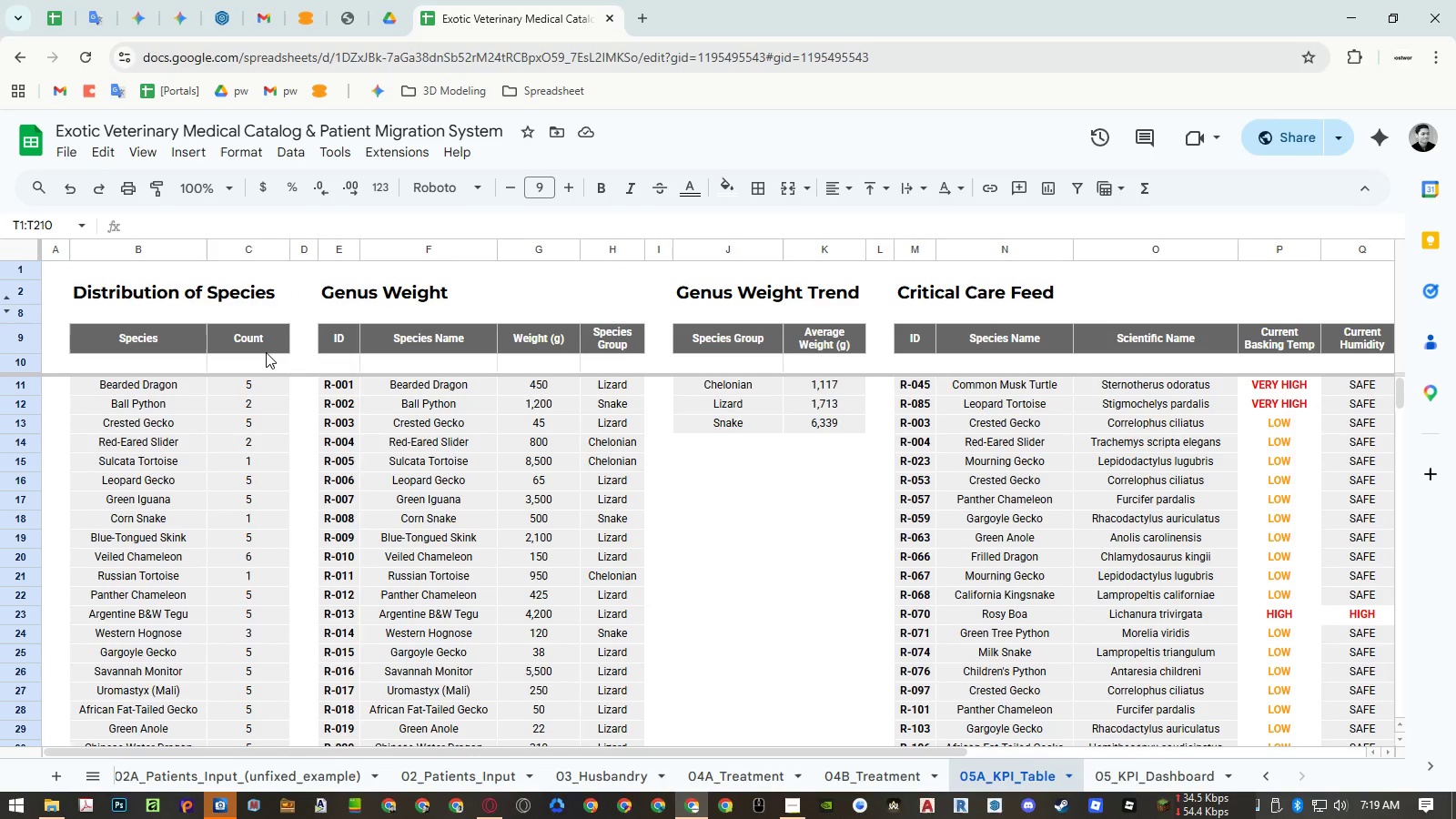 
double_click([266, 363])
 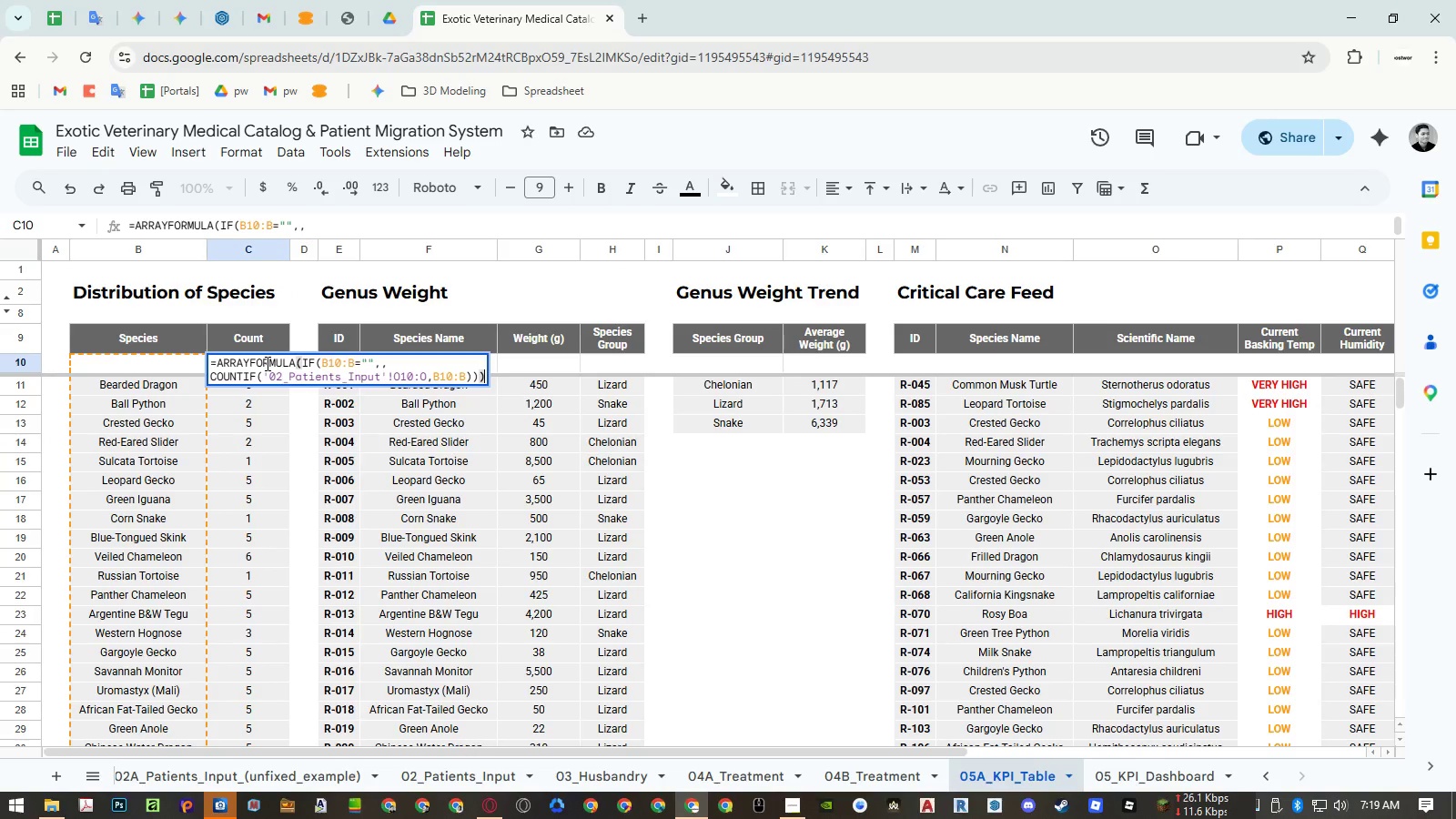 
wait(9.67)
 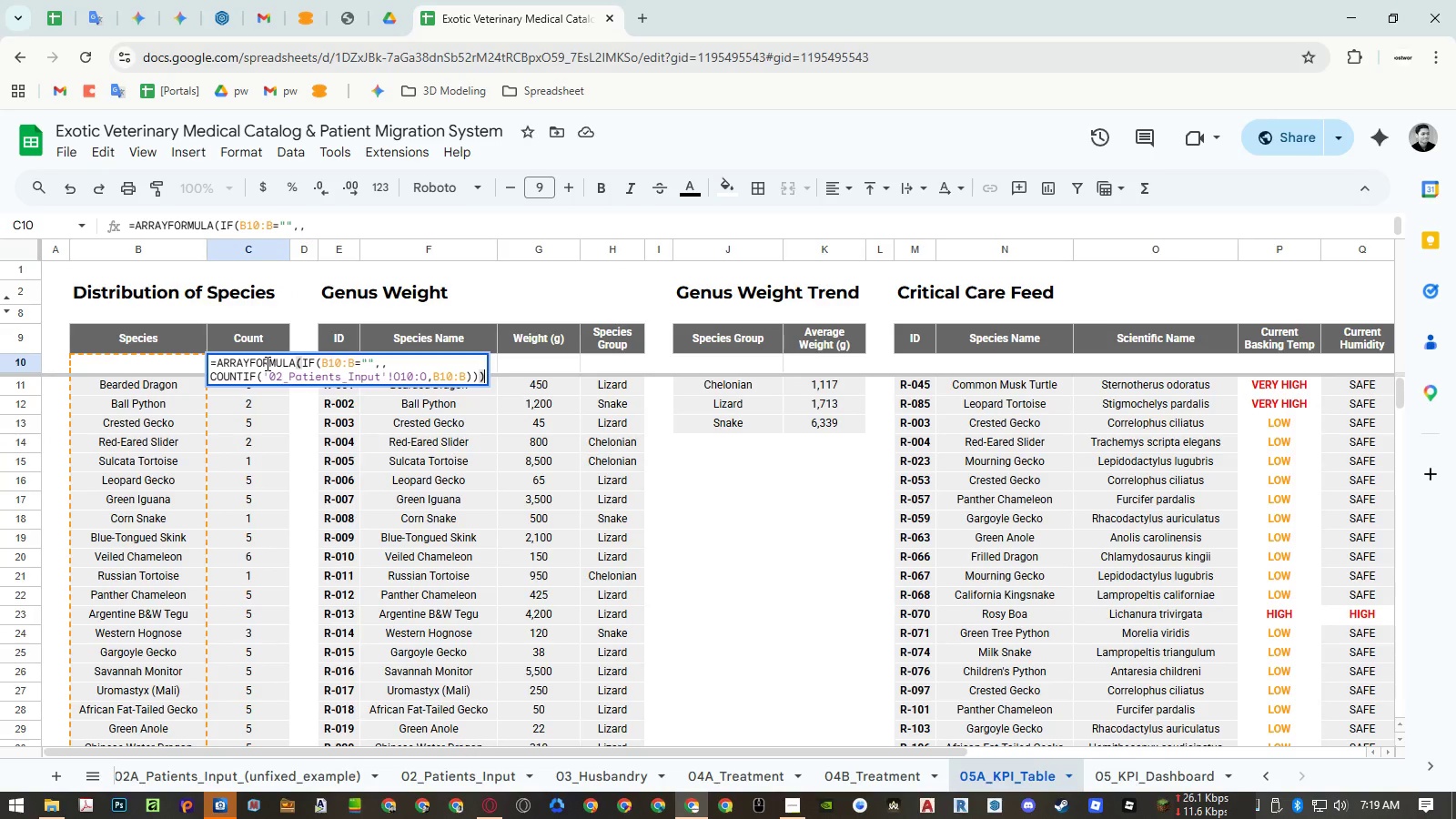 
key(Escape)
 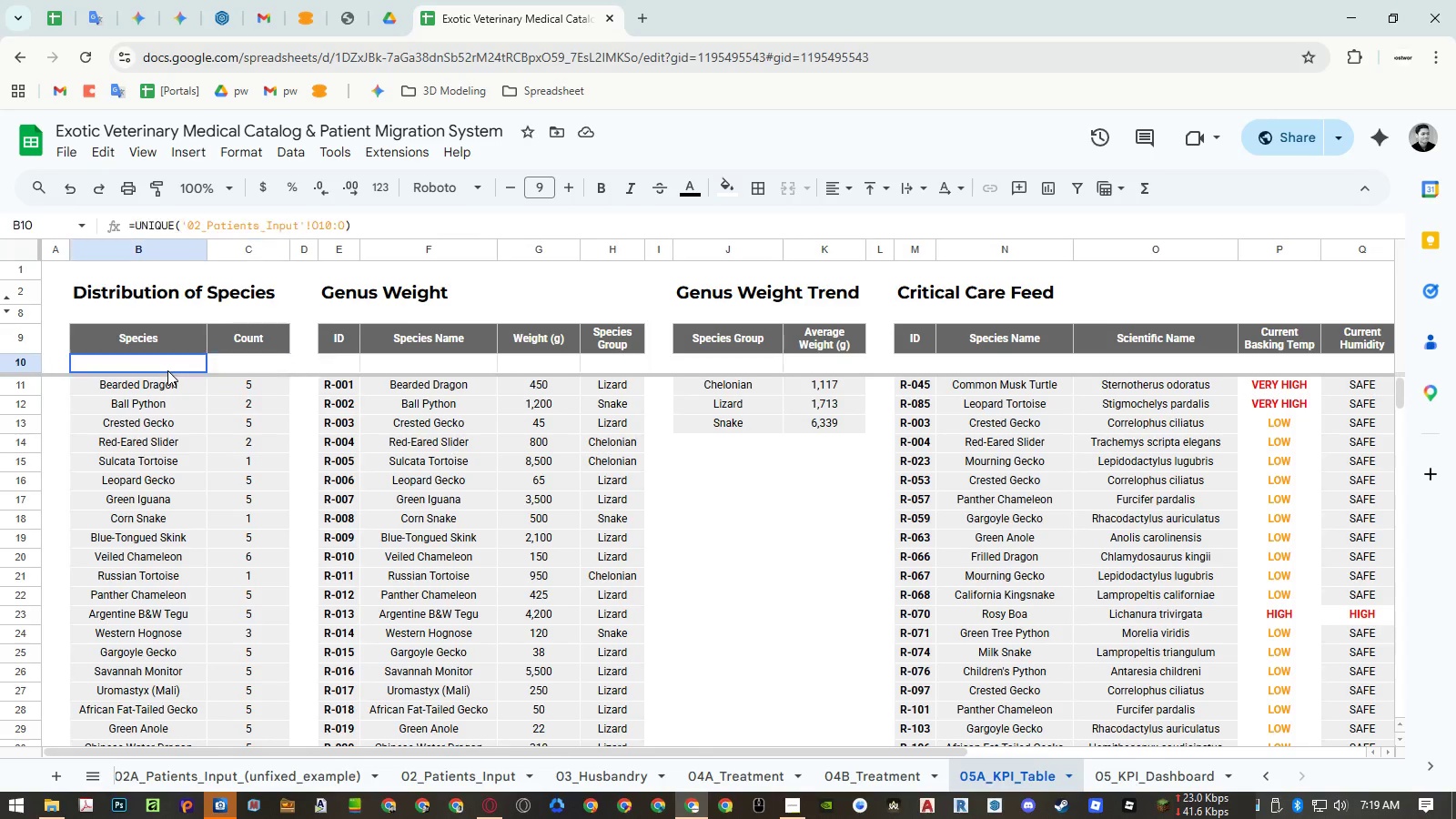 
double_click([167, 370])
 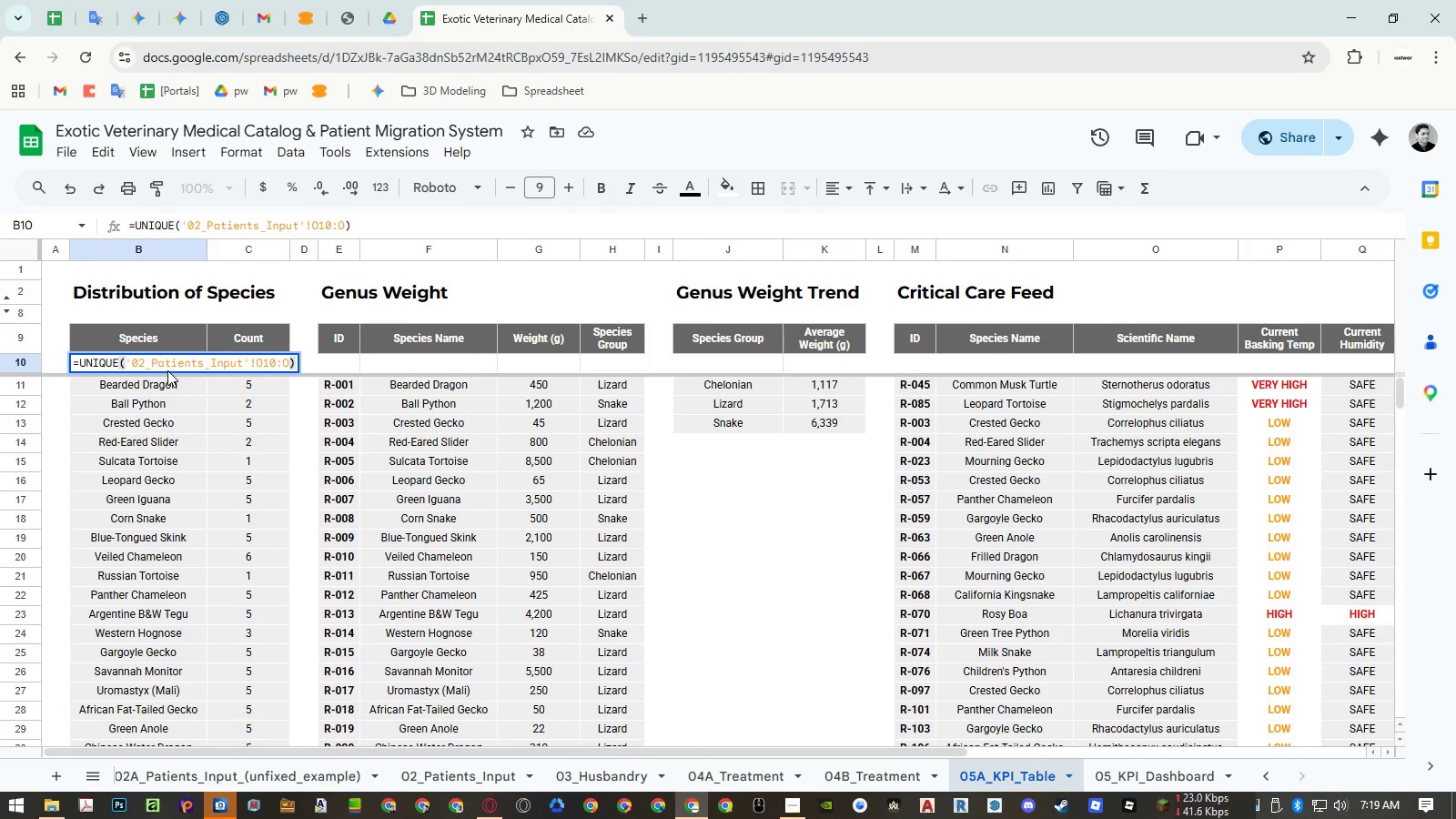 
key(Escape)
 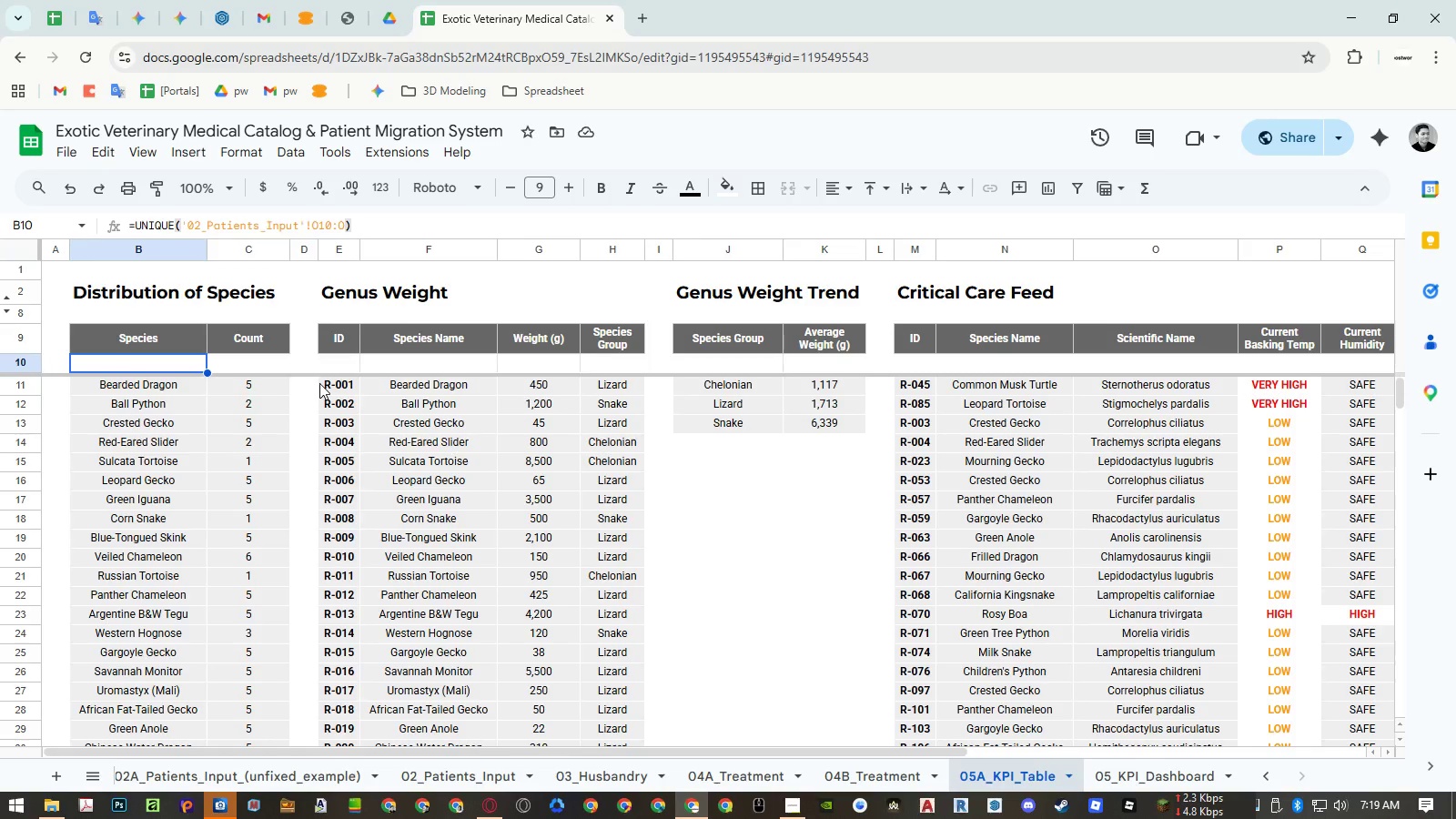 
hold_key(key=ShiftLeft, duration=1.5)
scroll: coordinate [319, 386], scroll_direction: down, amount: 5.0
 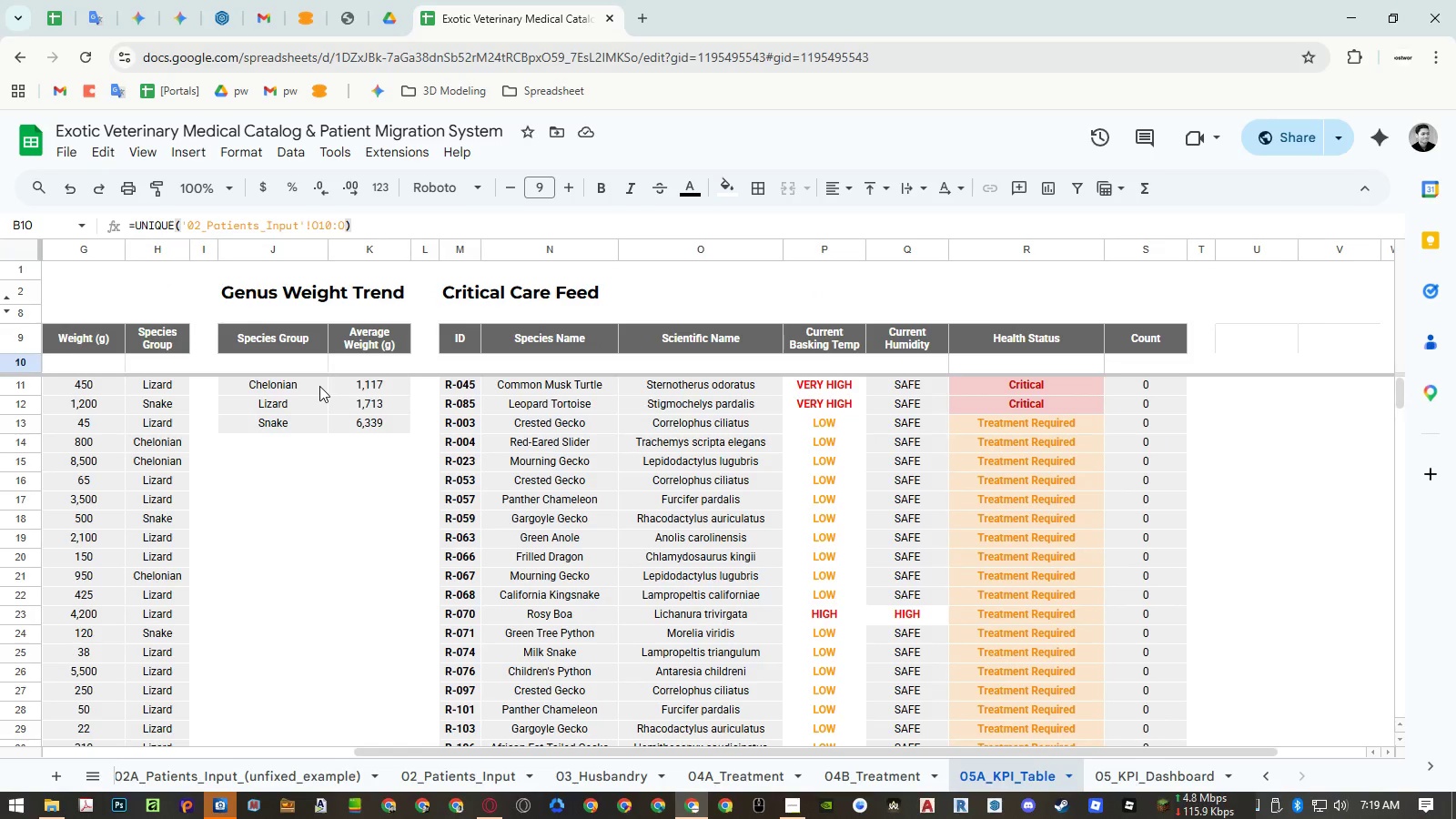 
hold_key(key=ShiftLeft, duration=1.51)
 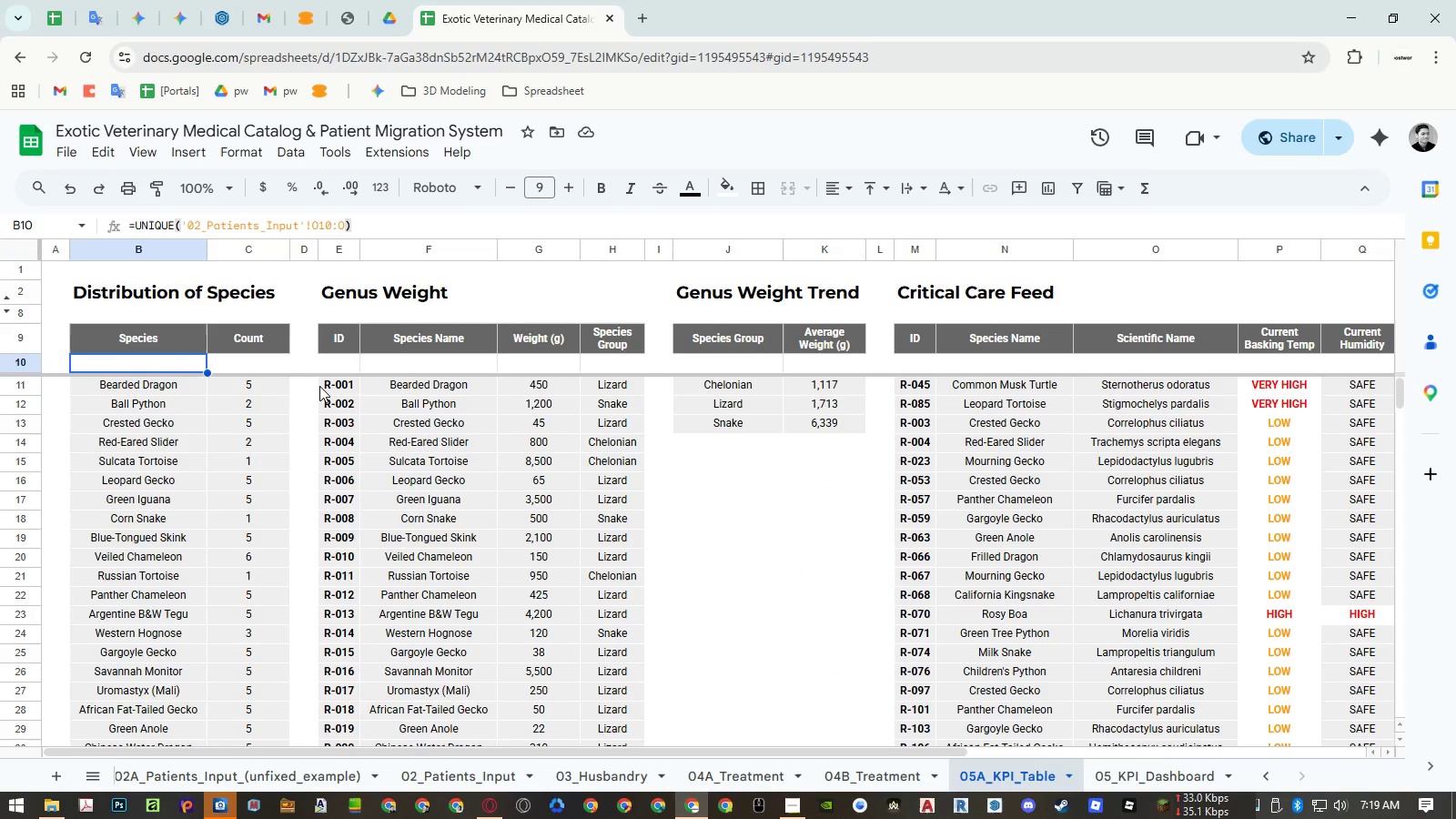 
hold_key(key=ShiftLeft, duration=0.69)
scroll: coordinate [319, 386], scroll_direction: up, amount: 8.0
 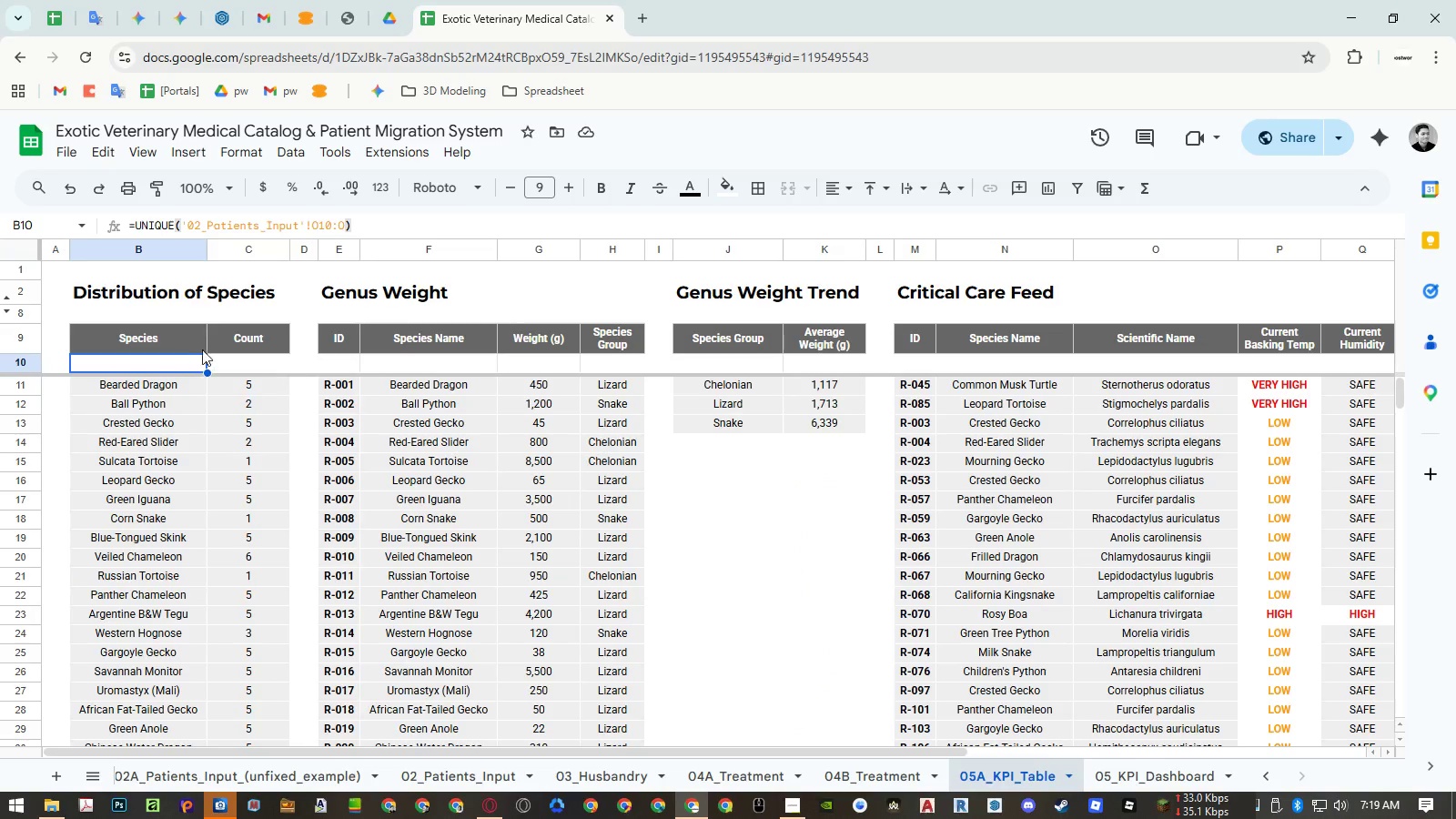 
left_click_drag(start_coordinate=[189, 344], to_coordinate=[217, 344])
 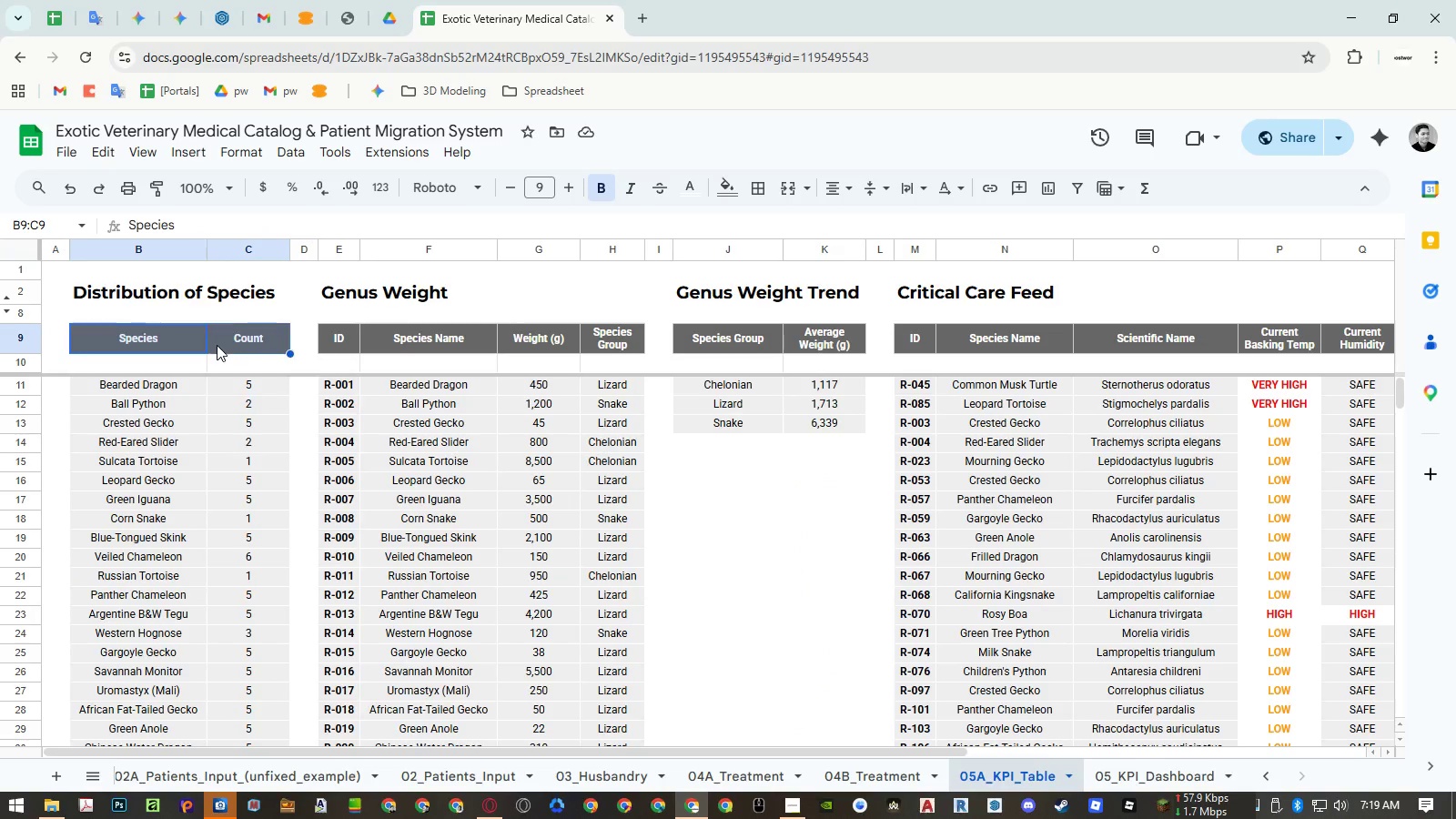 
key(Control+ControlLeft)
 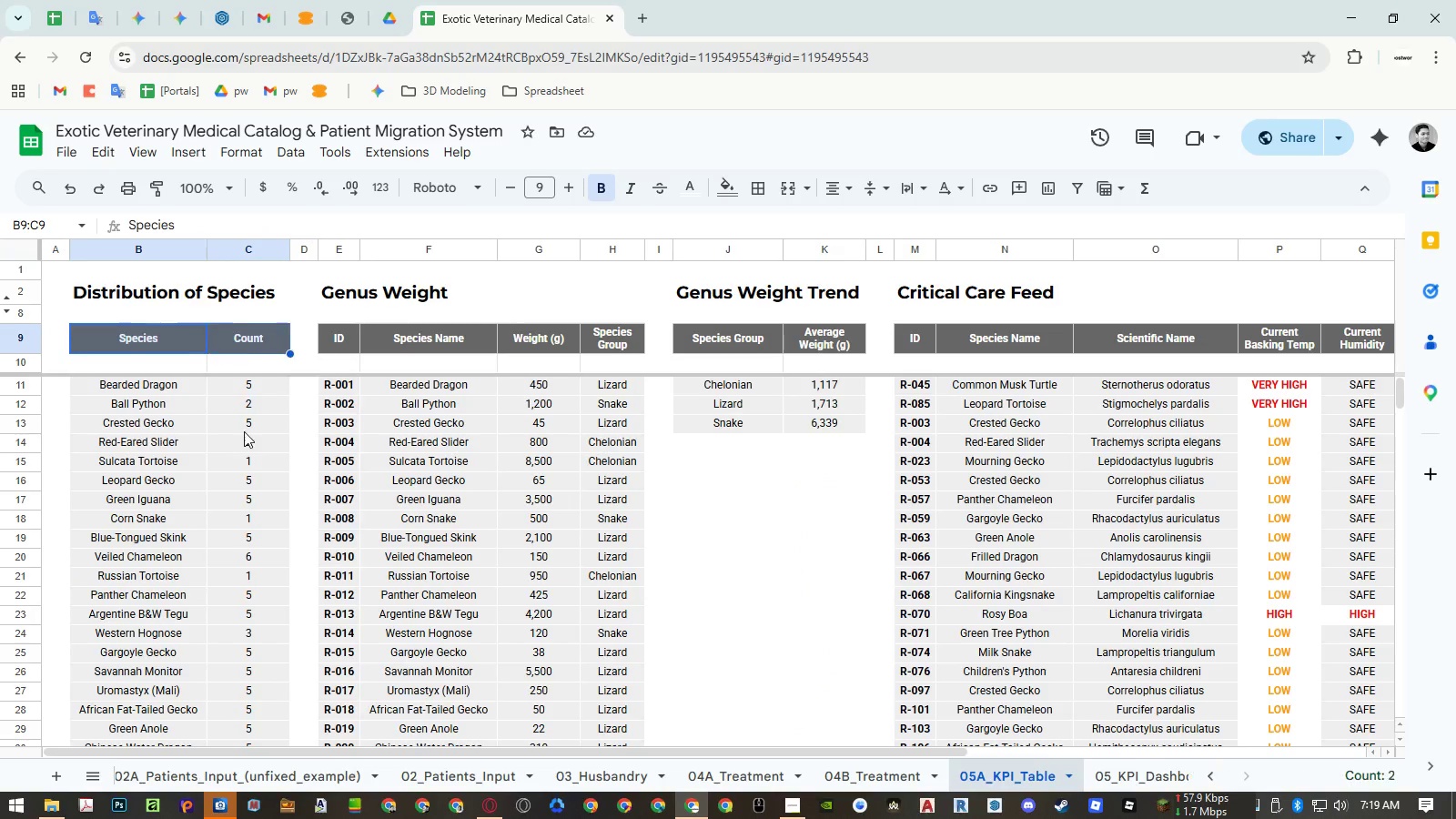 
key(Control+C)
 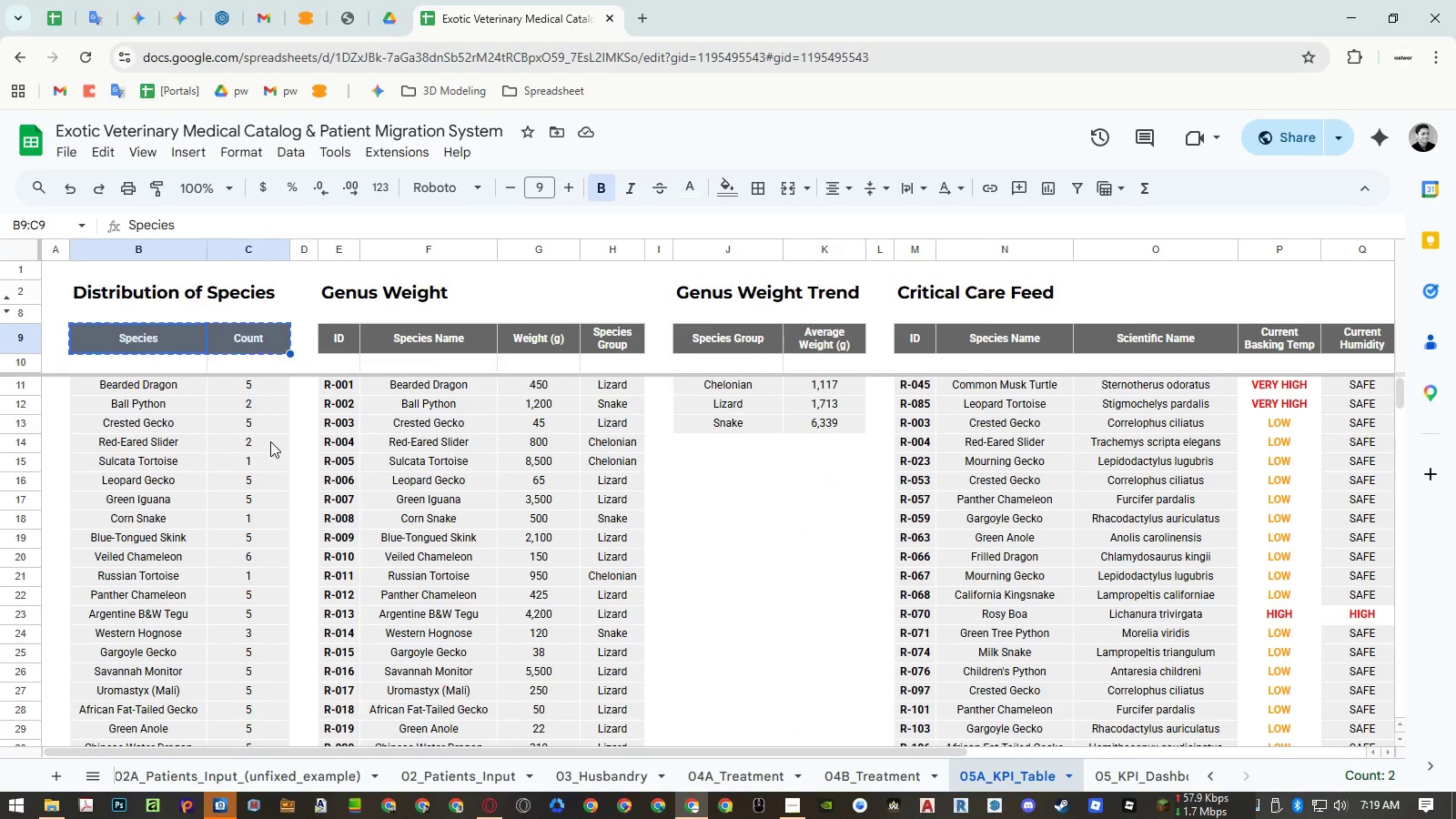 
hold_key(key=ShiftLeft, duration=1.31)
scroll: coordinate [272, 440], scroll_direction: down, amount: 15.0
 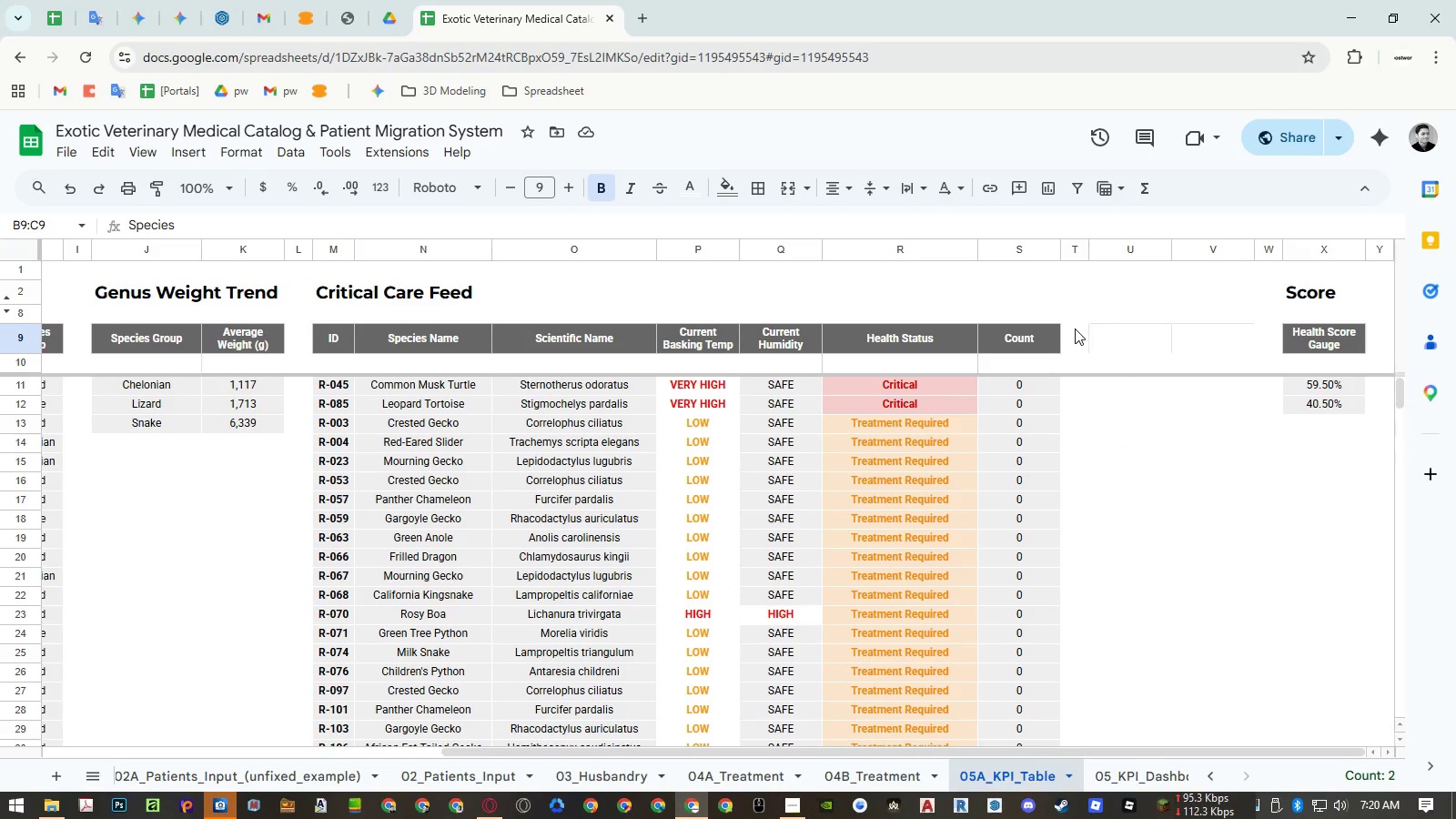 
left_click([1117, 338])
 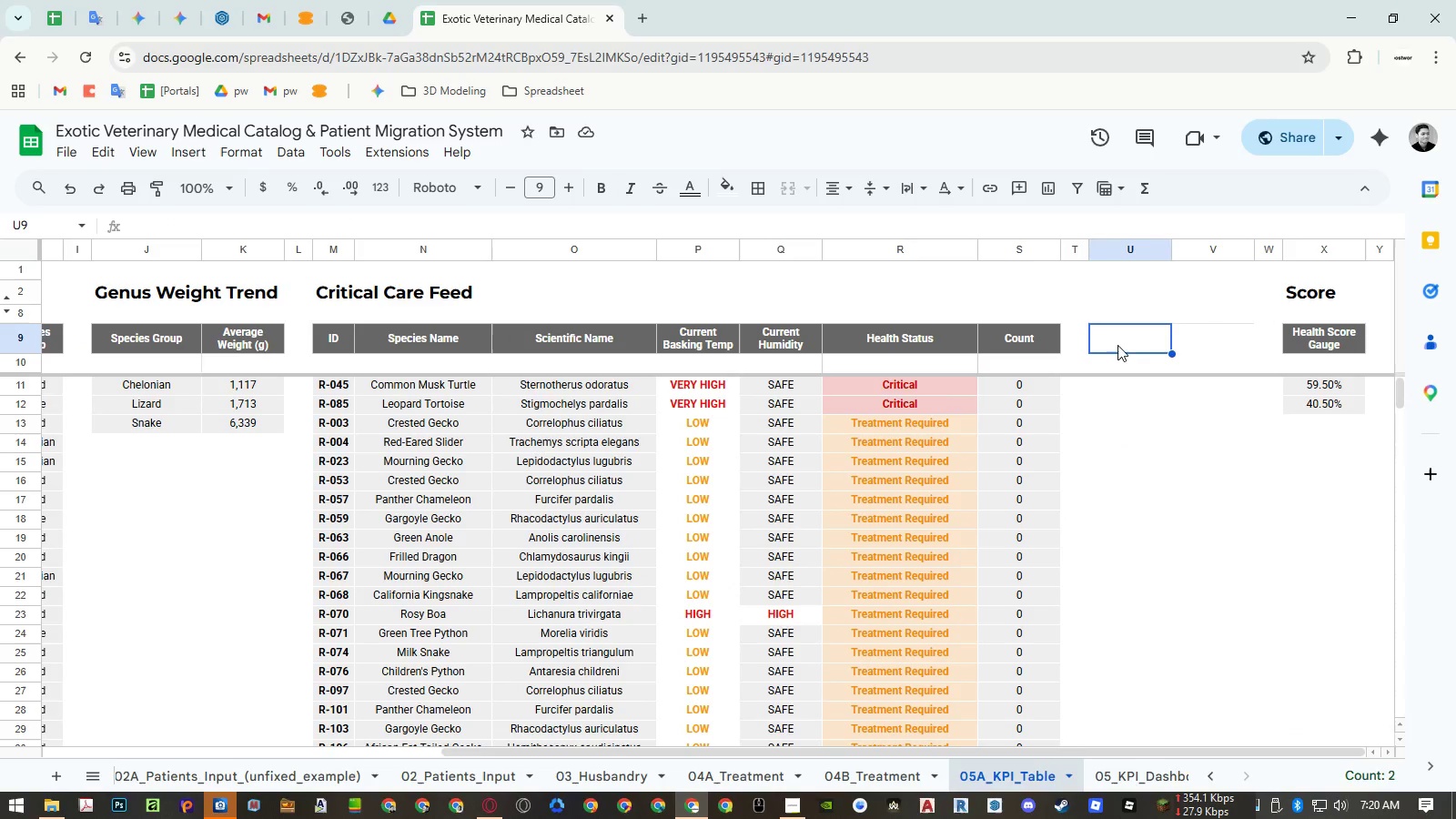 
key(Control+ControlLeft)
 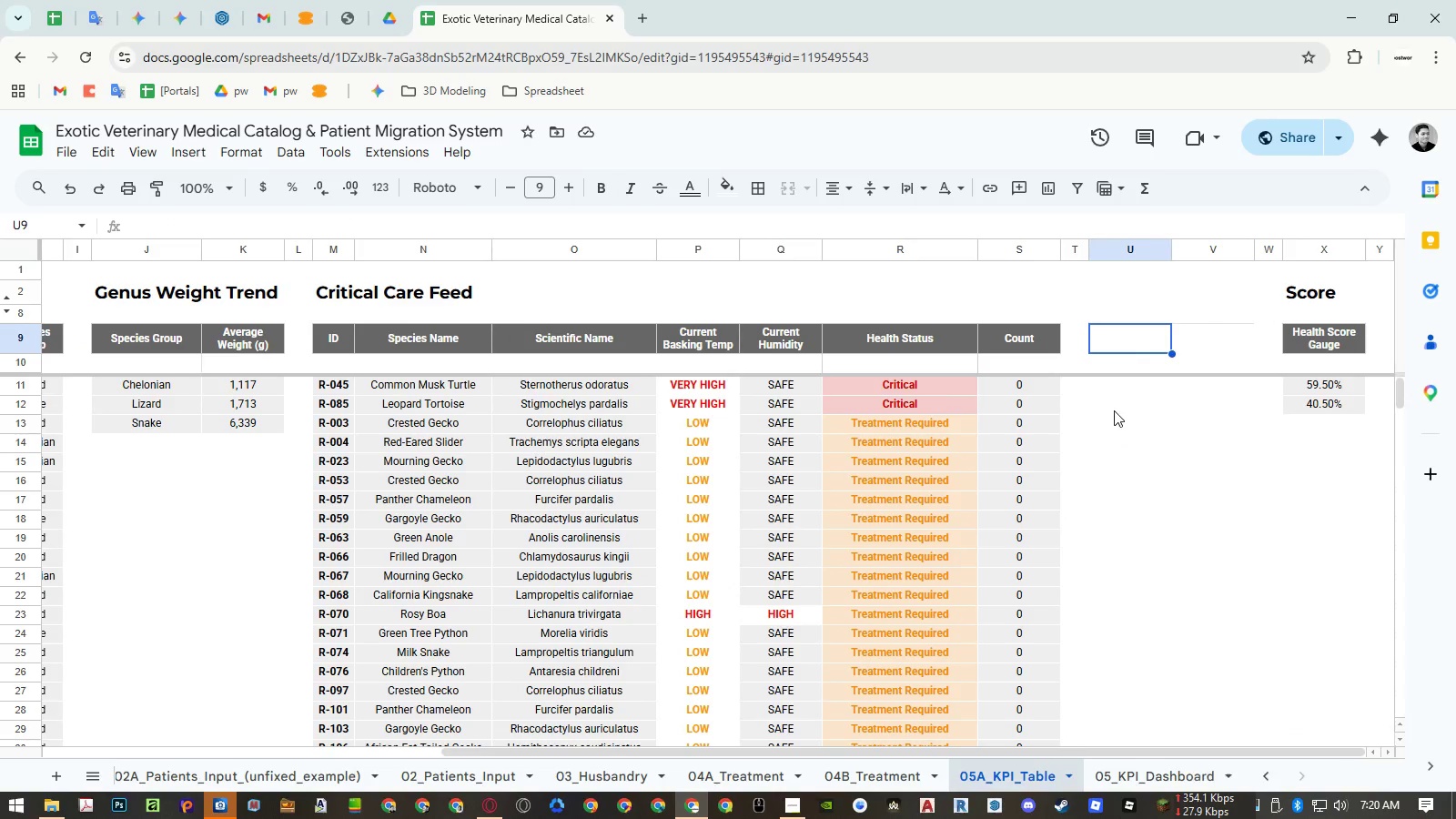 
key(Control+V)
 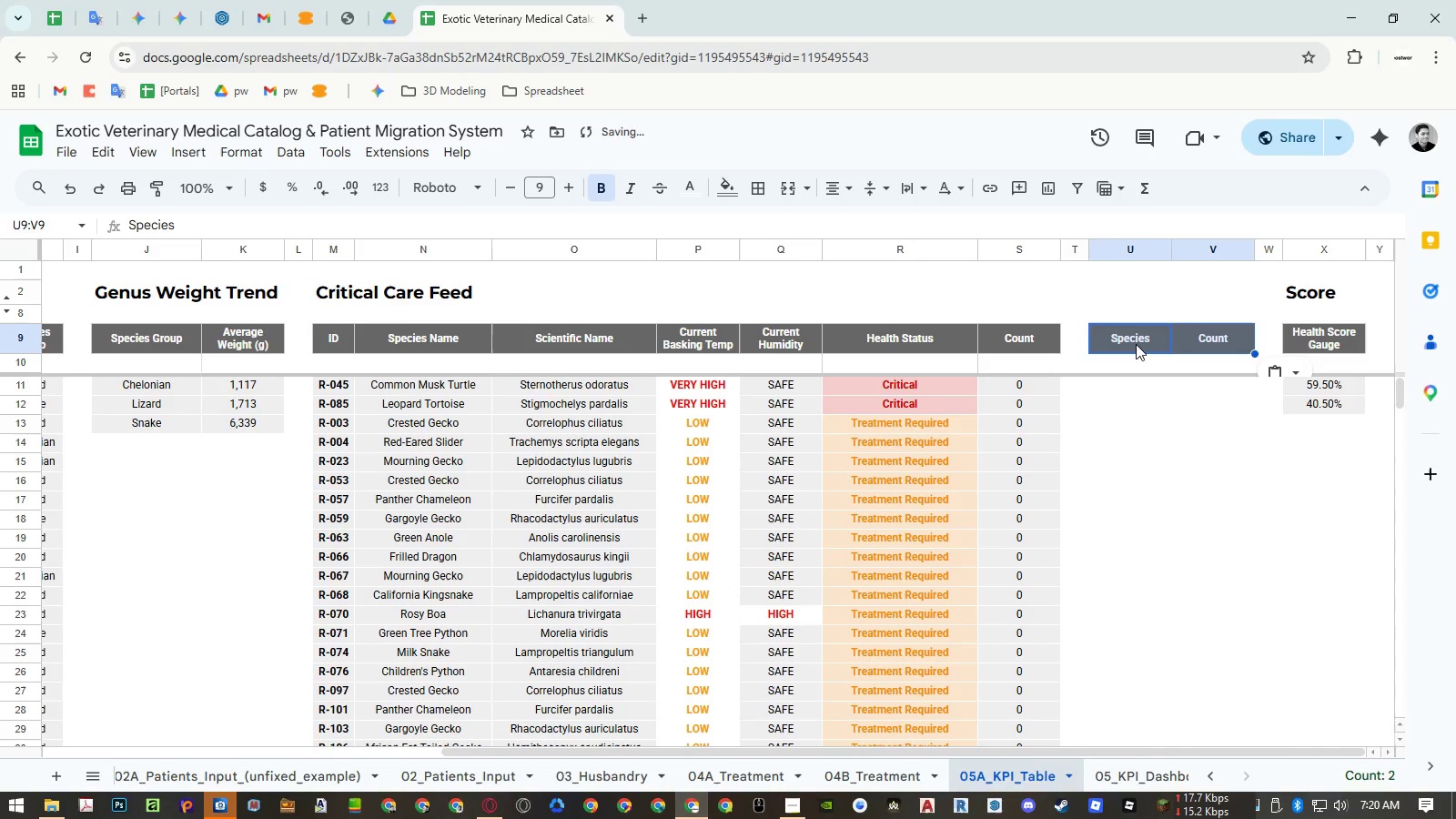 
left_click([1136, 344])
 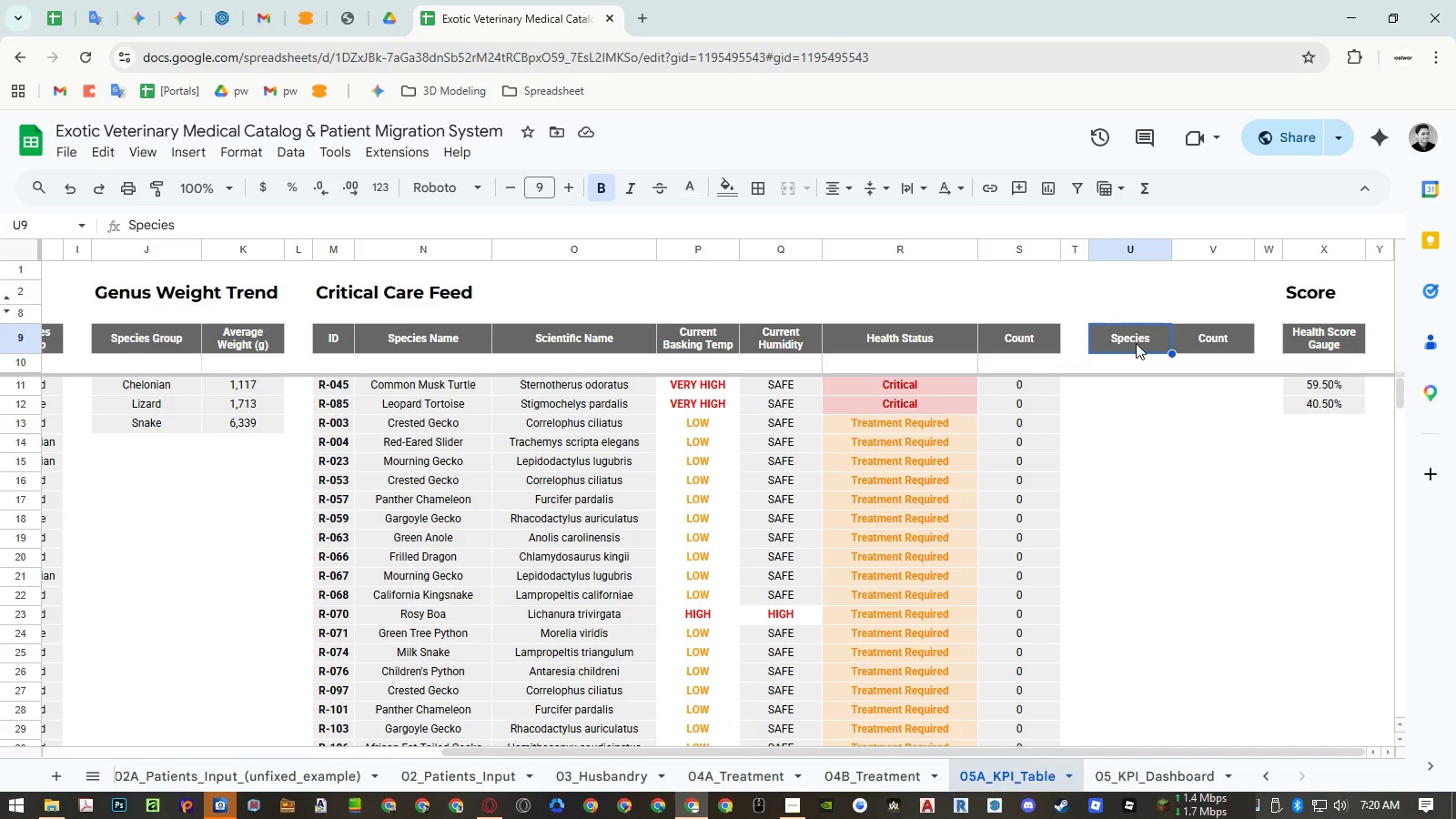 
left_click([1148, 339])
 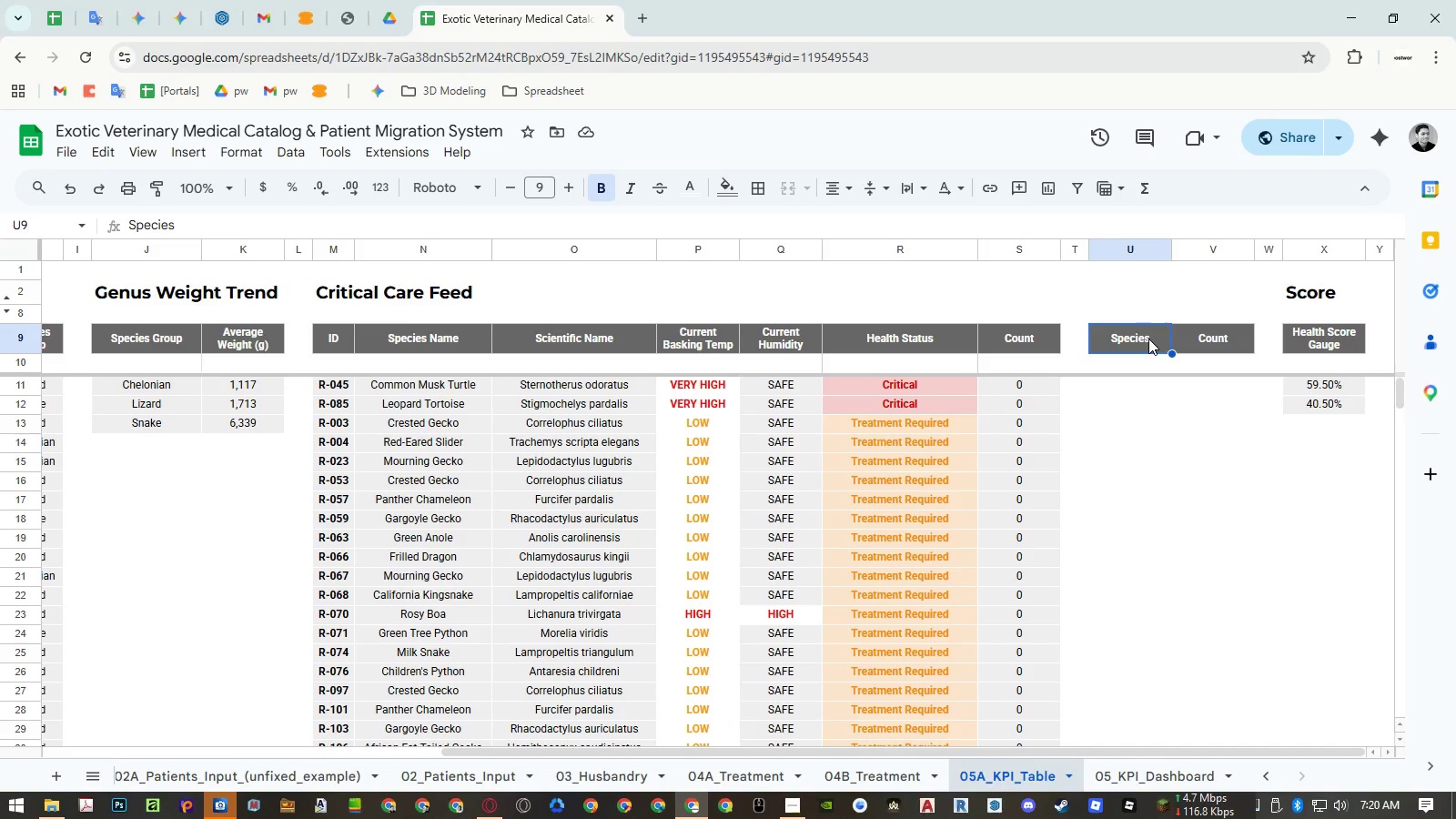 
hold_key(key=ShiftLeft, duration=0.66)
 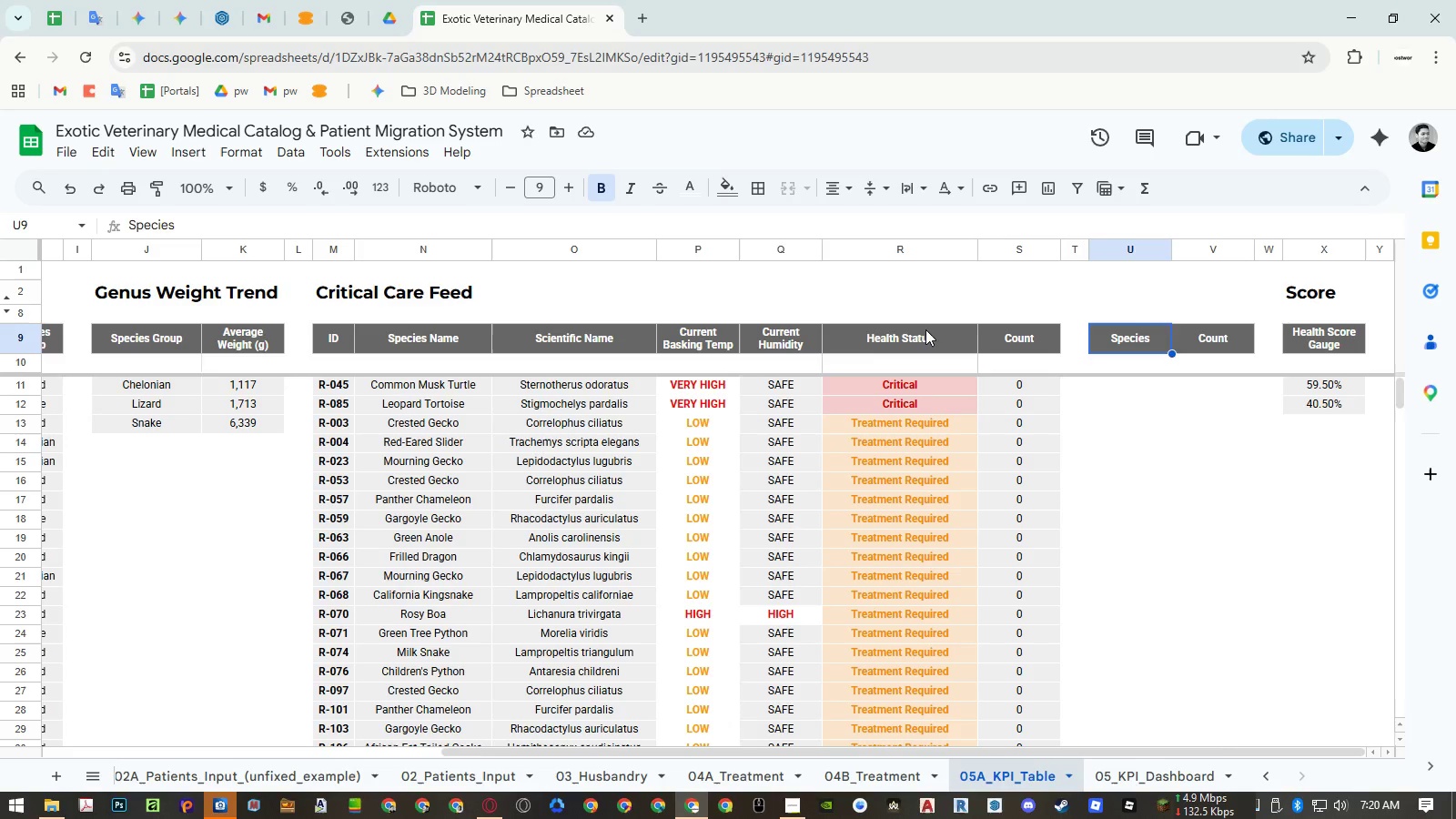 
left_click([925, 331])
 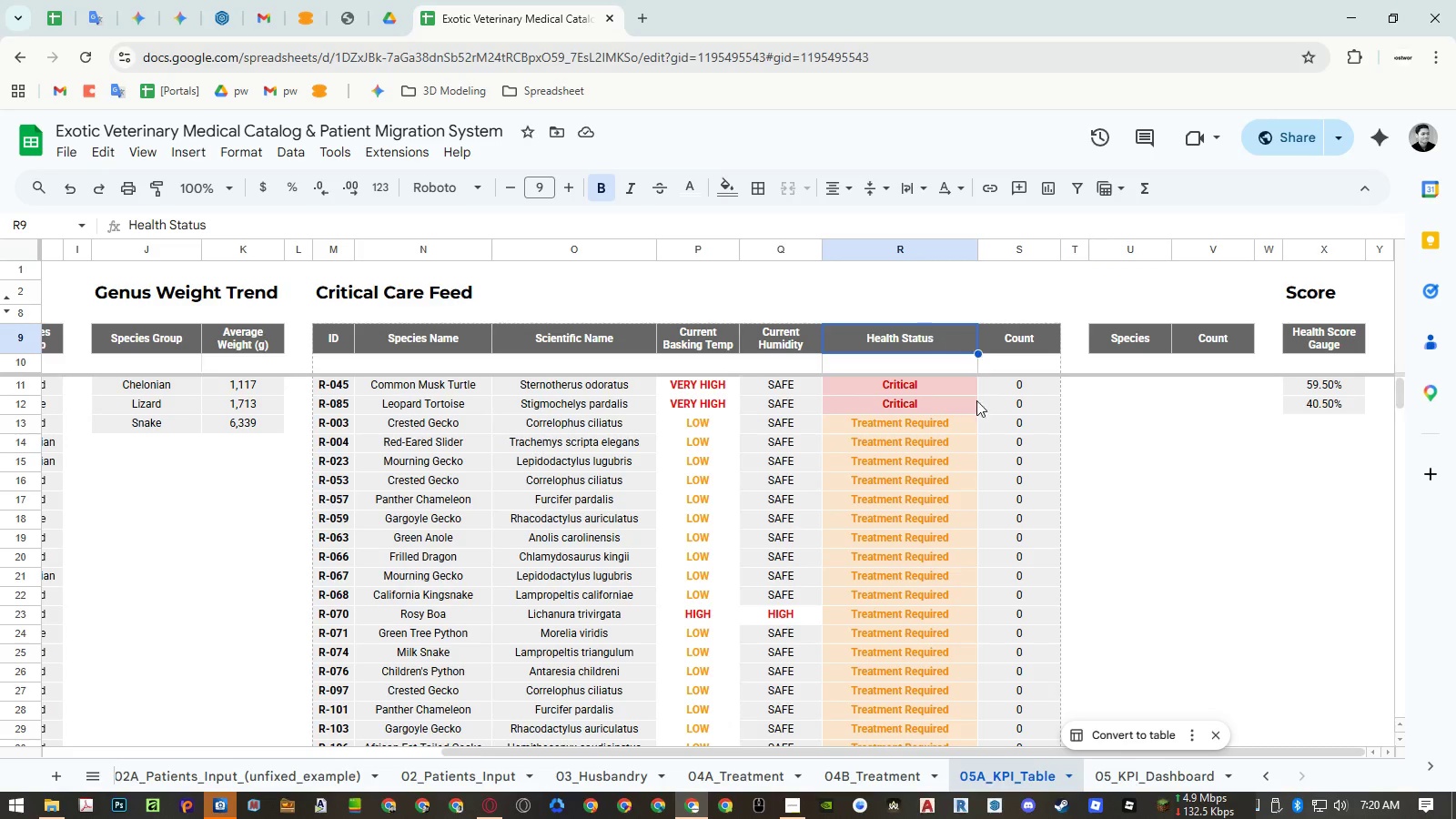 
key(Control+ControlLeft)
 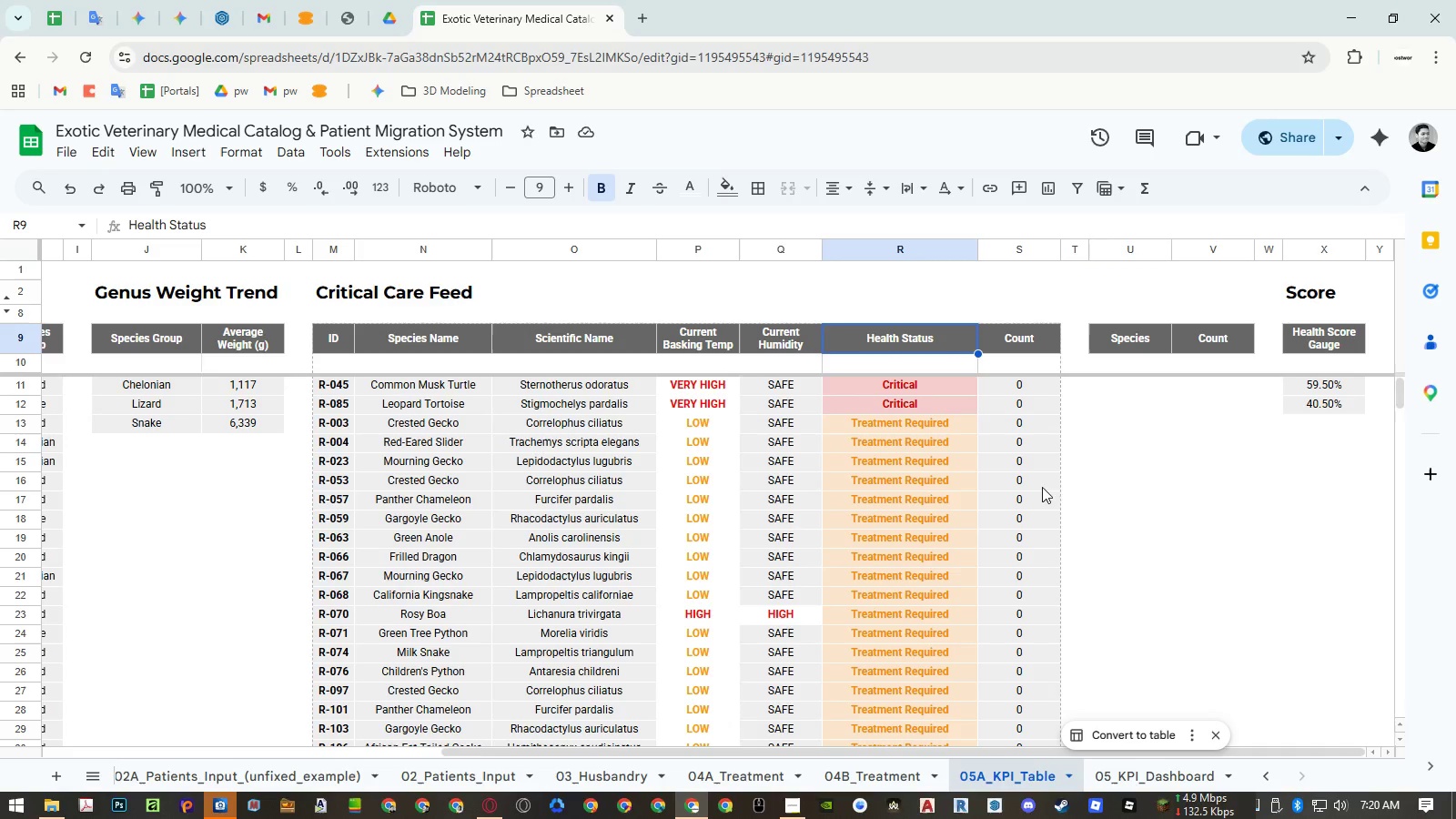 
key(Control+C)
 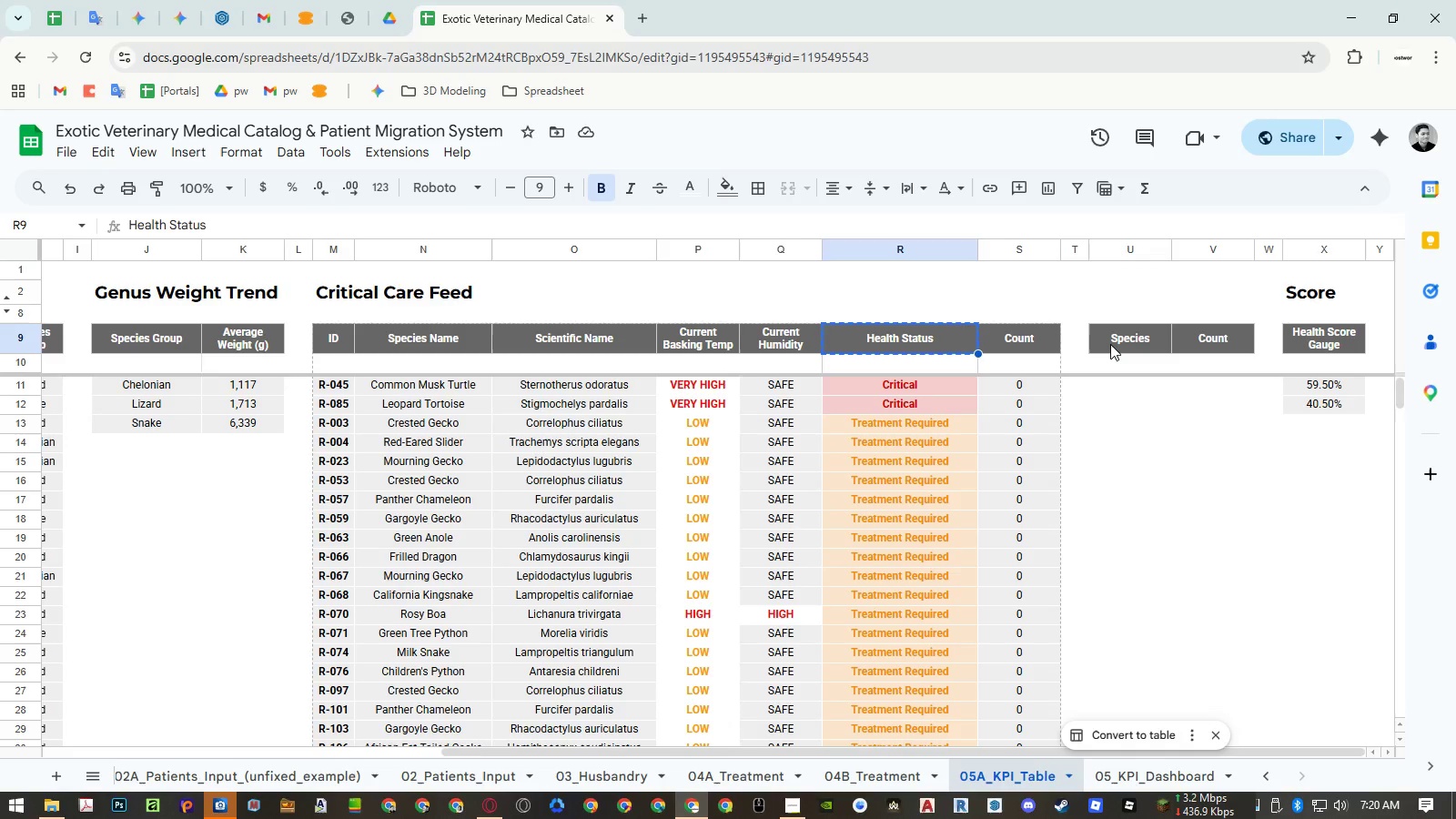 
left_click([1110, 344])
 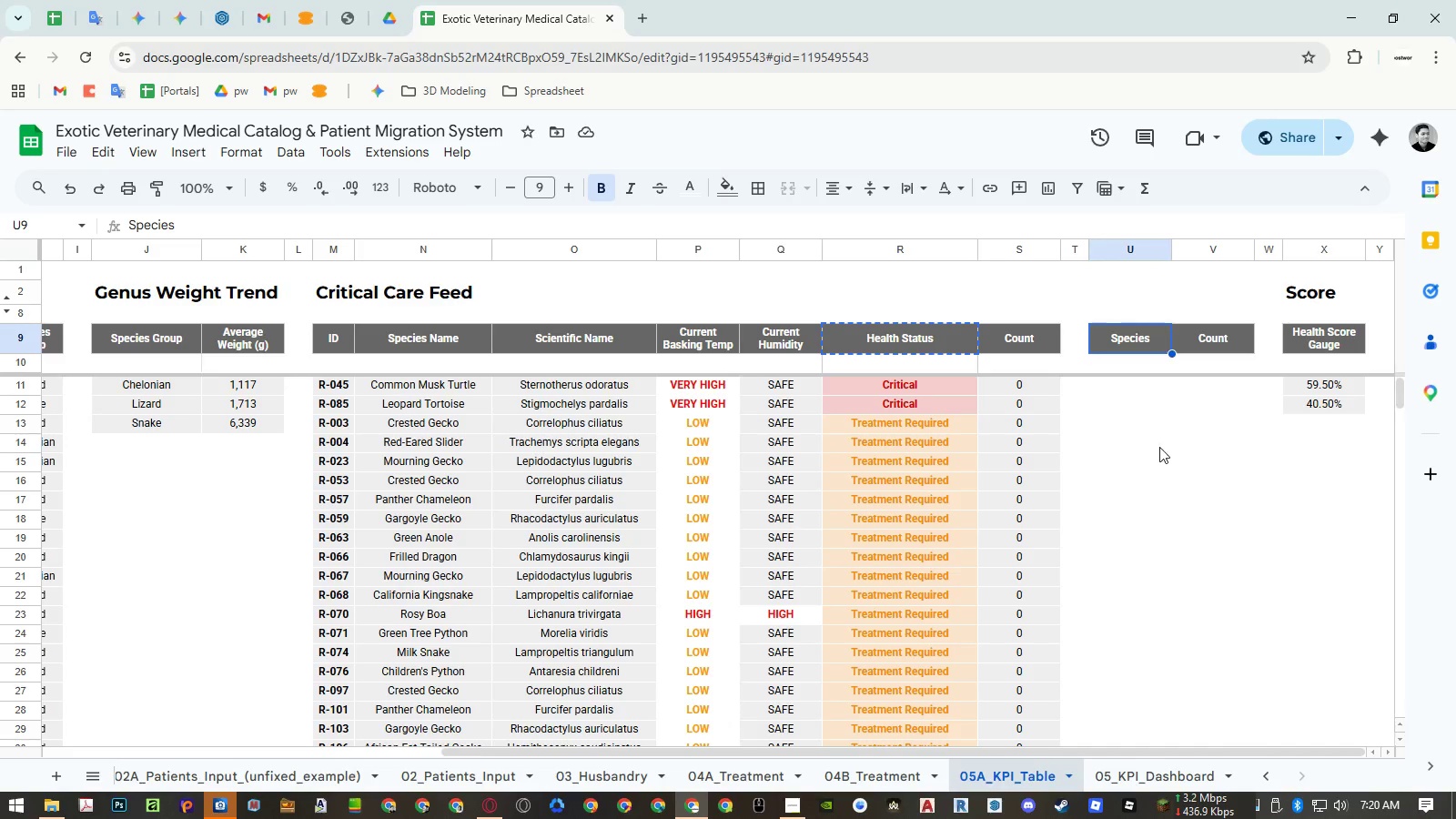 
key(Control+ControlLeft)
 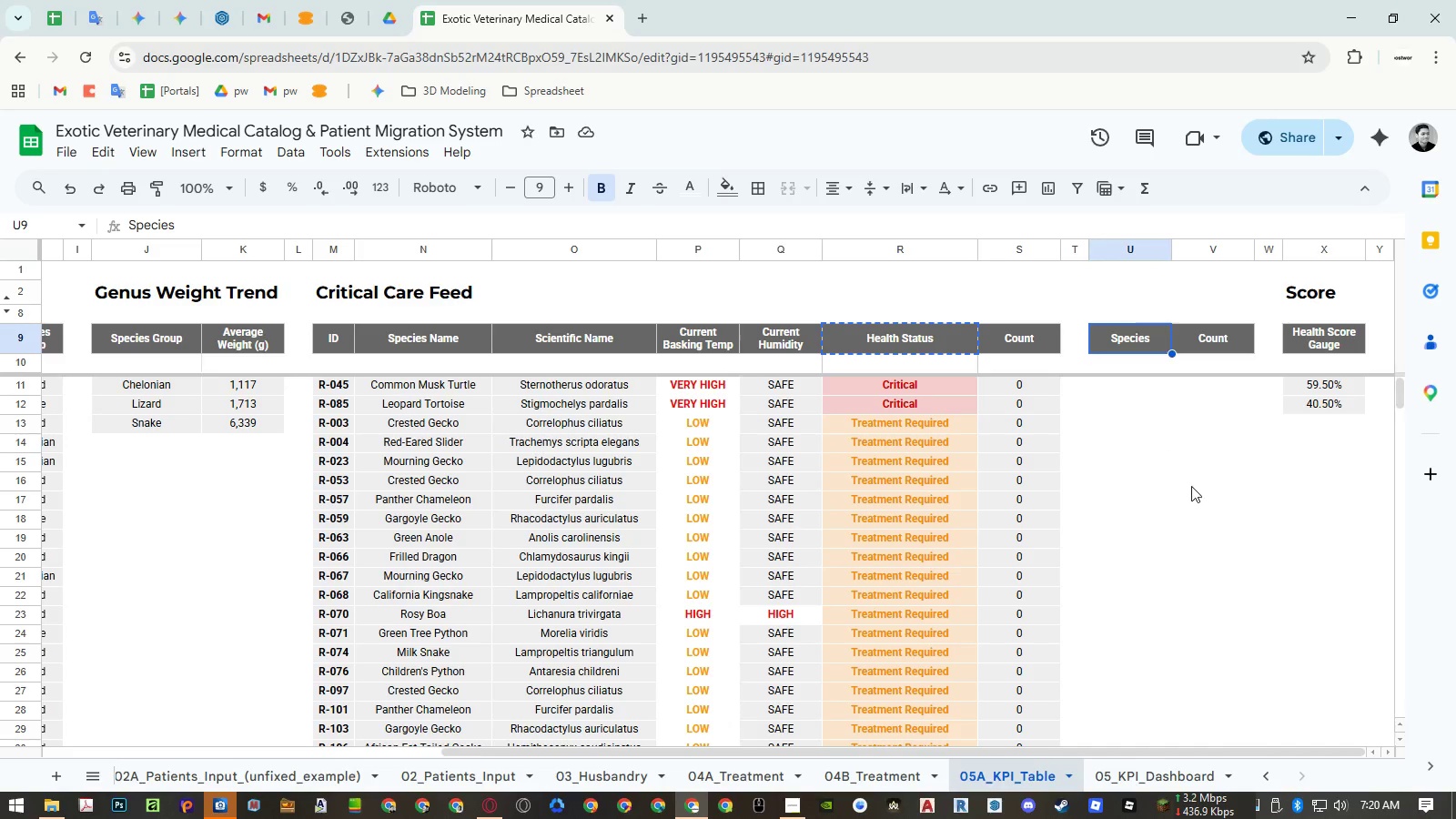 
key(Control+Shift+ShiftLeft)
 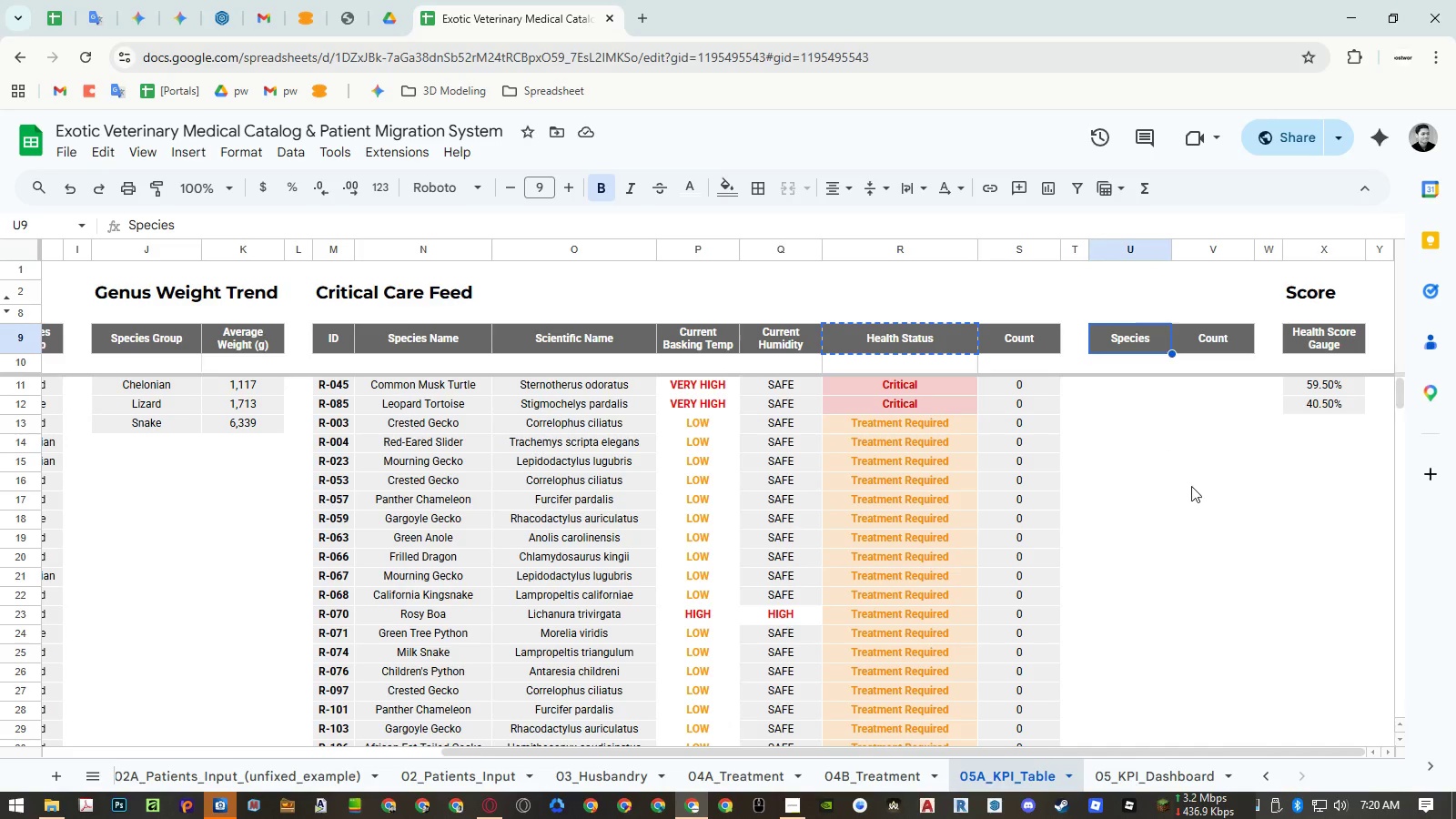 
key(Control+Shift+V)
 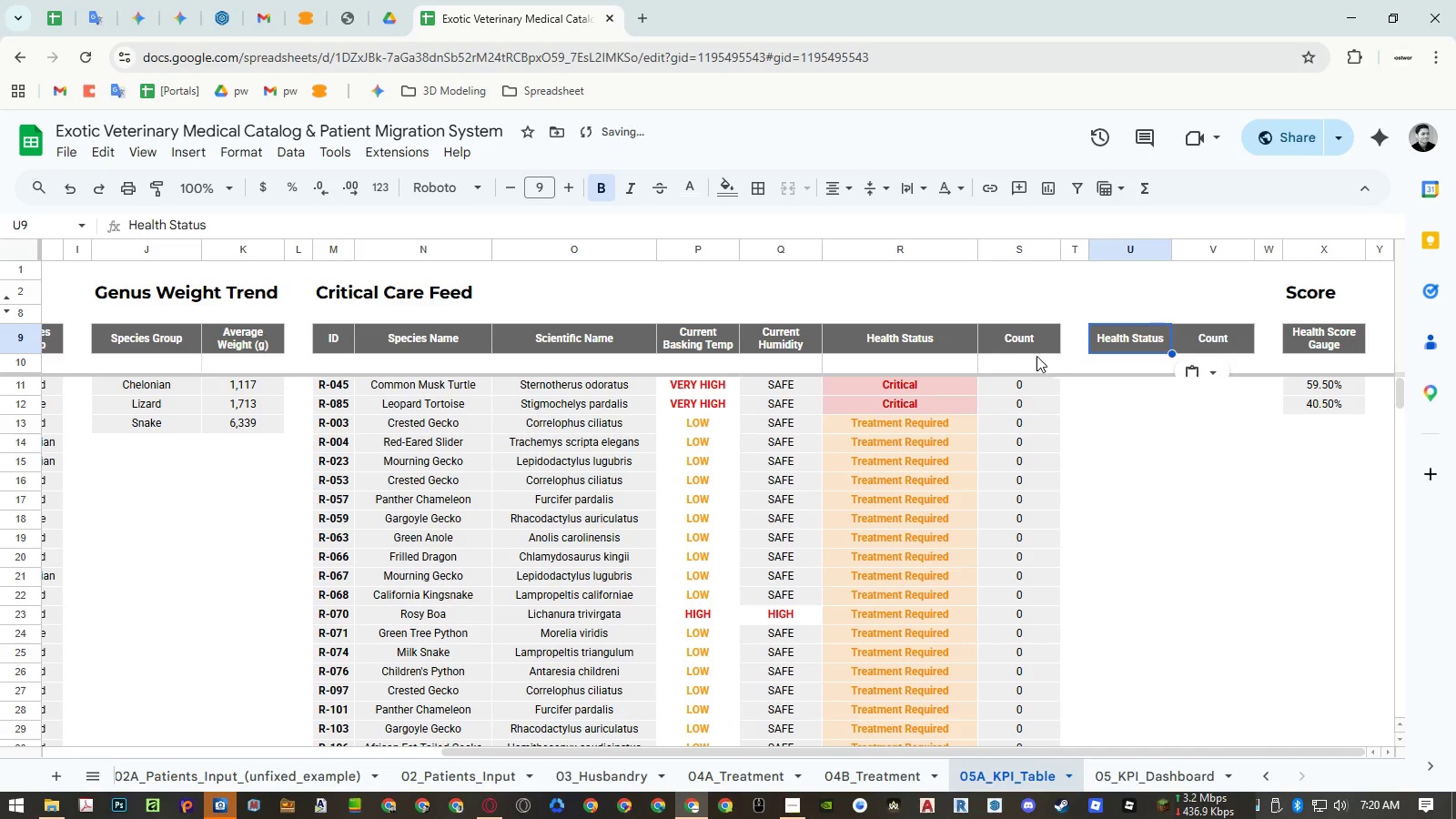 
left_click([1014, 339])
 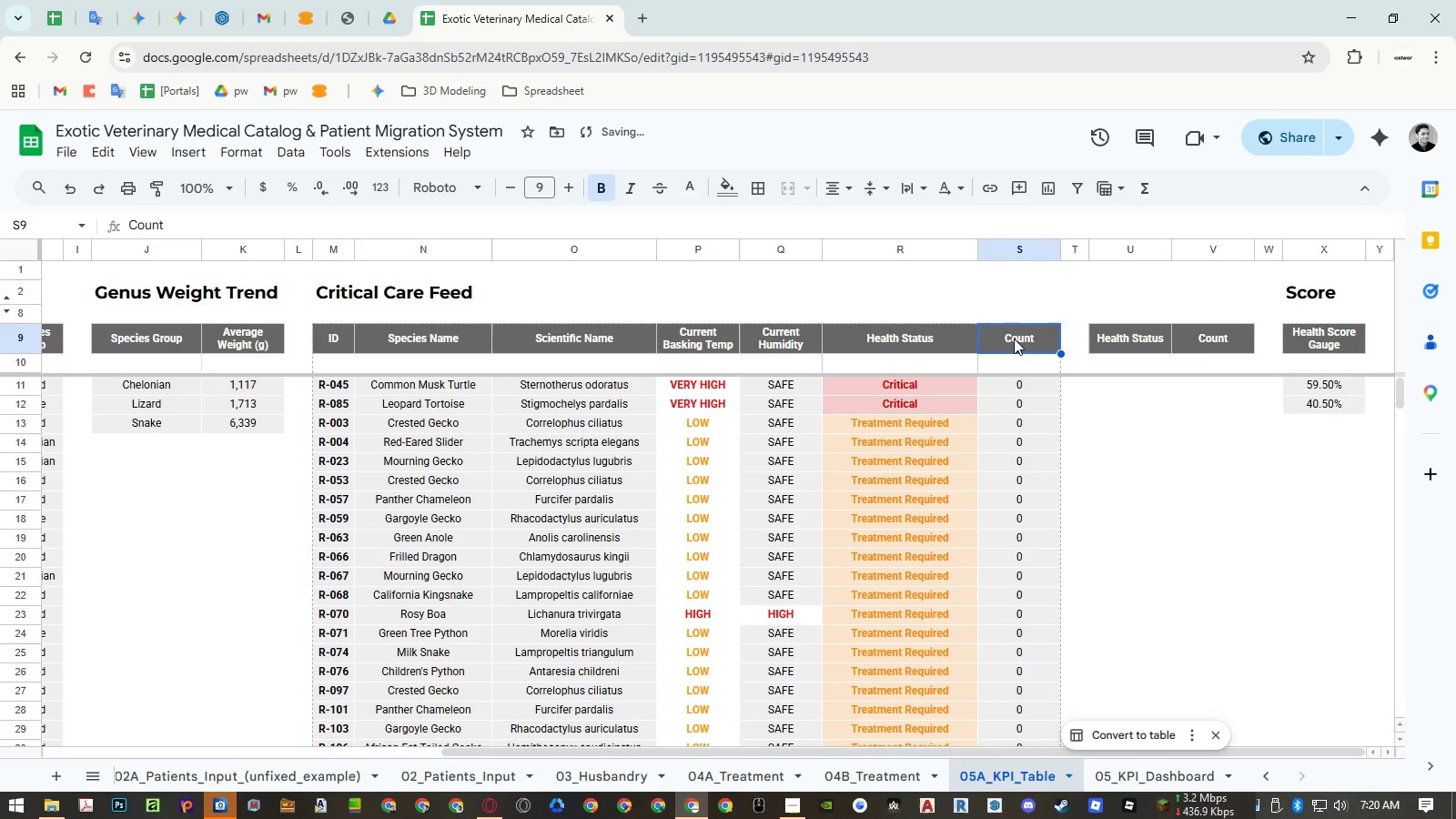 
key(Control+ControlLeft)
 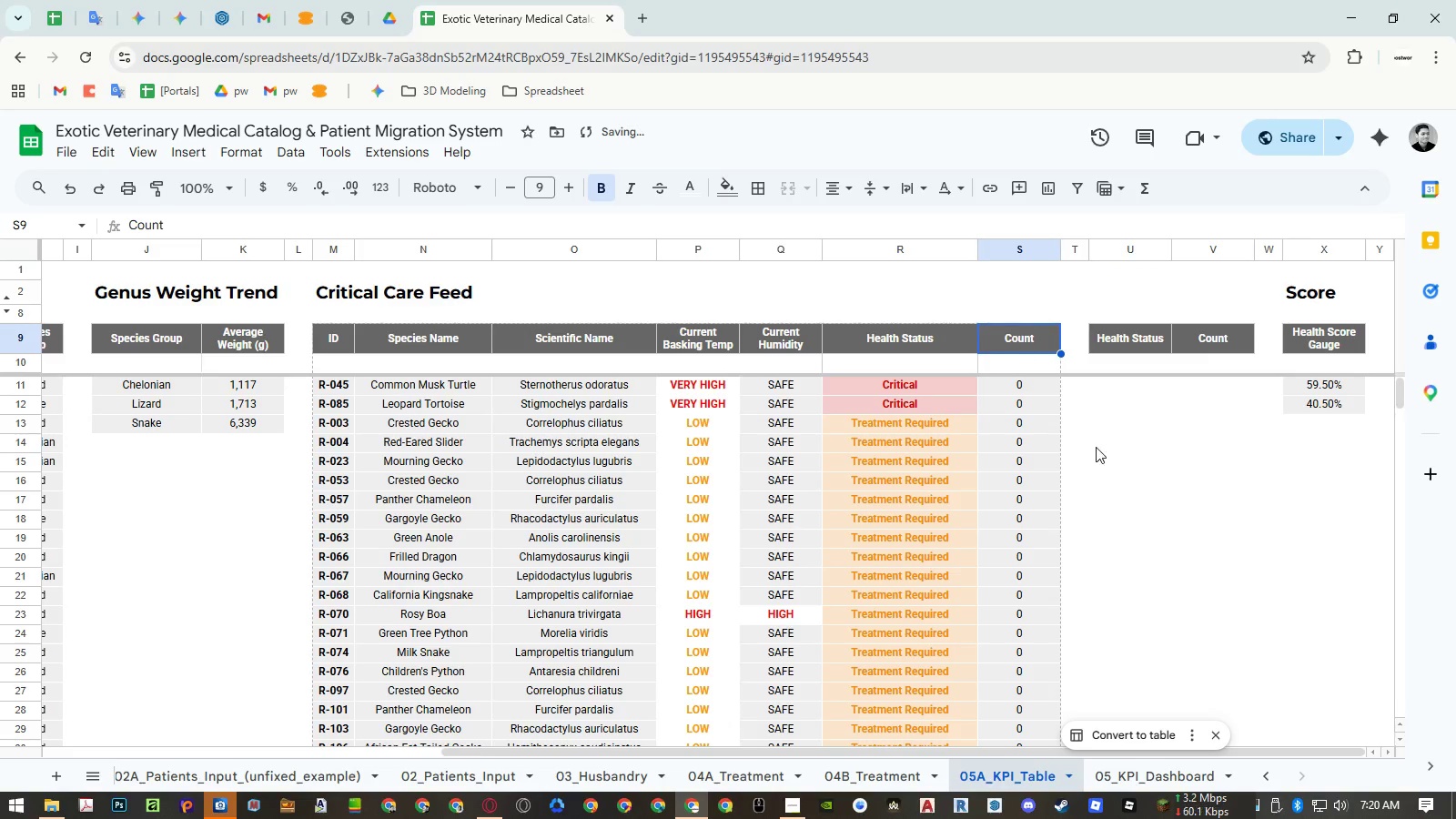 
key(Control+C)
 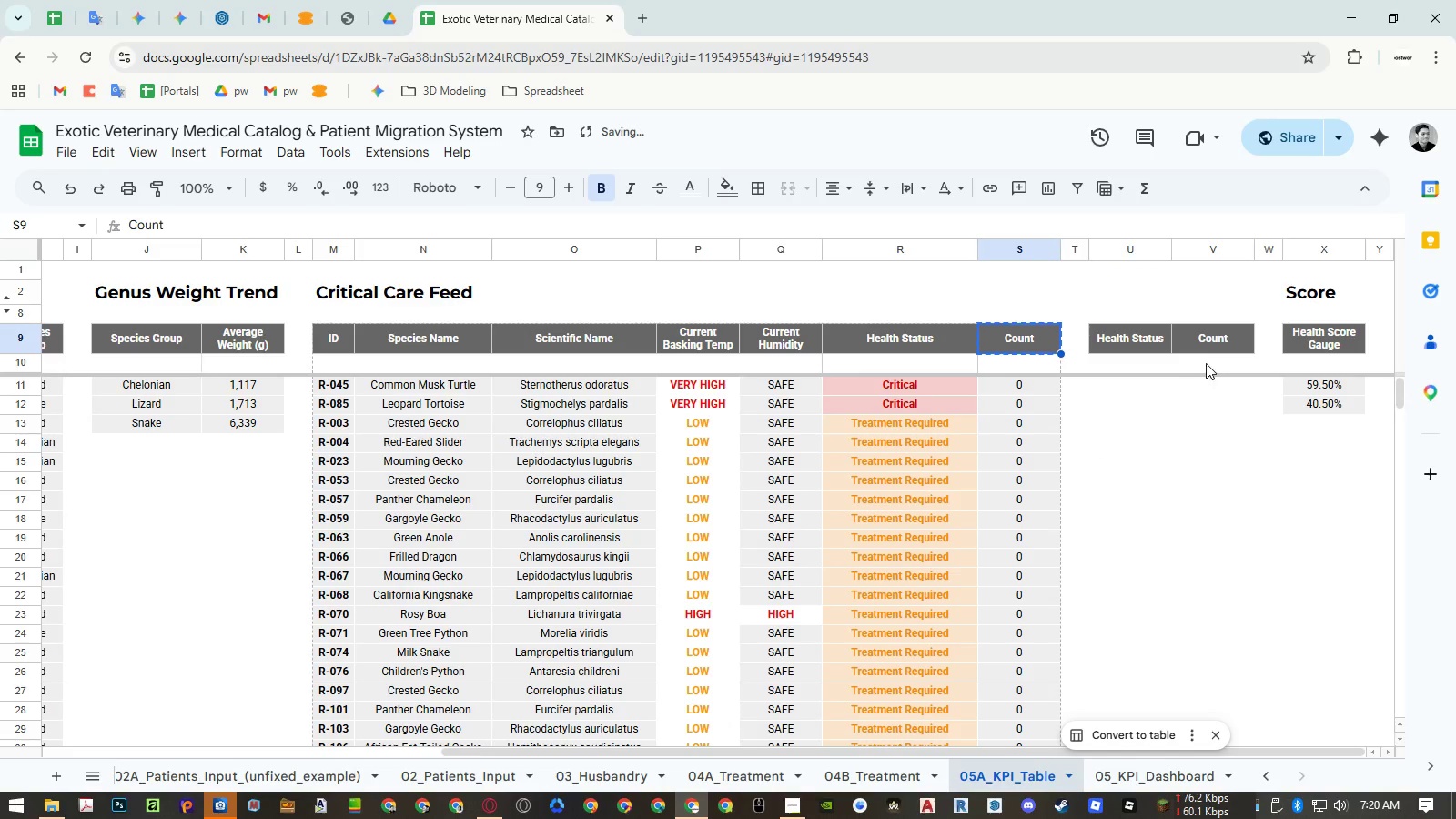 
left_click([1208, 342])
 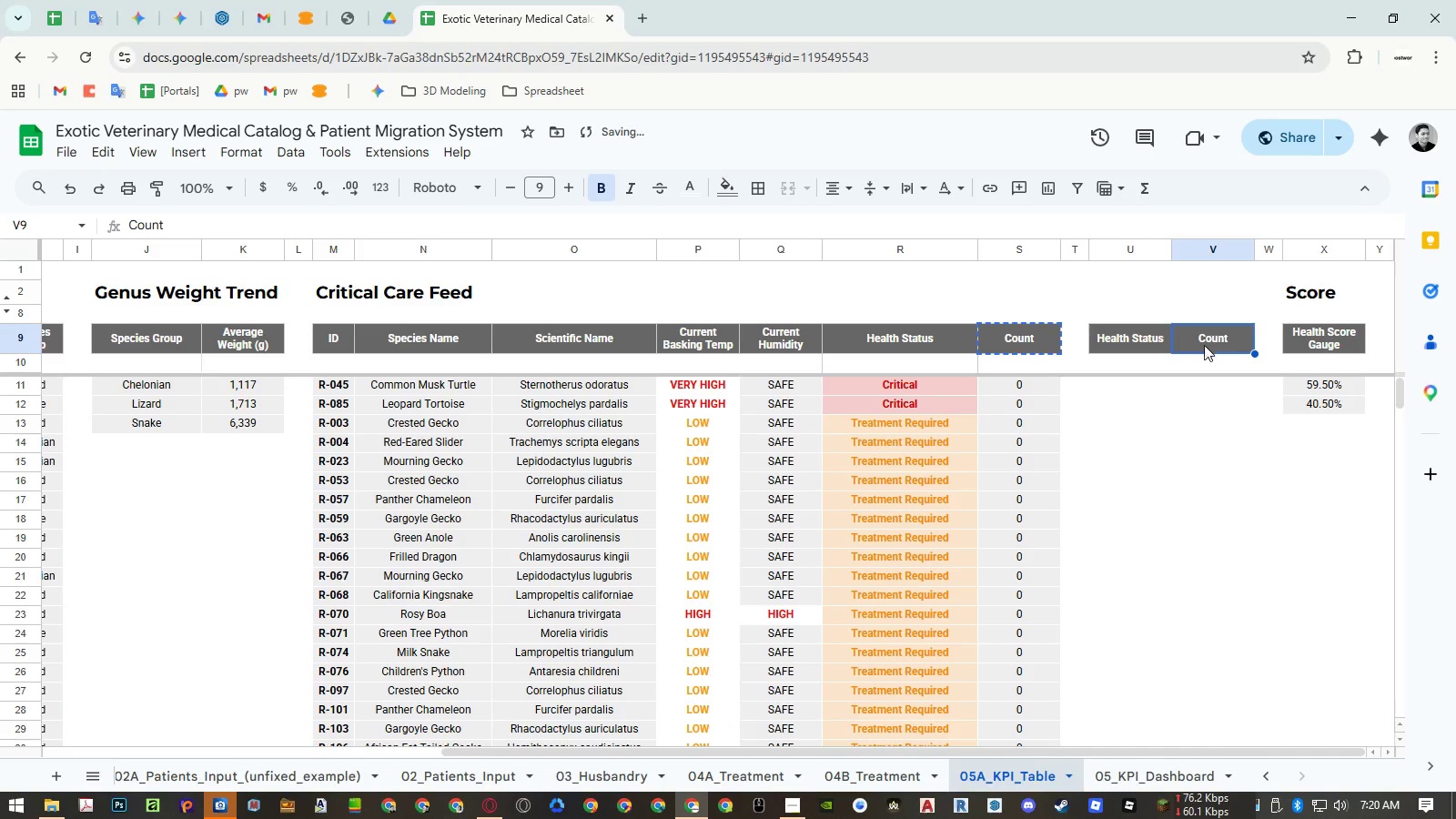 
key(Control+ControlLeft)
 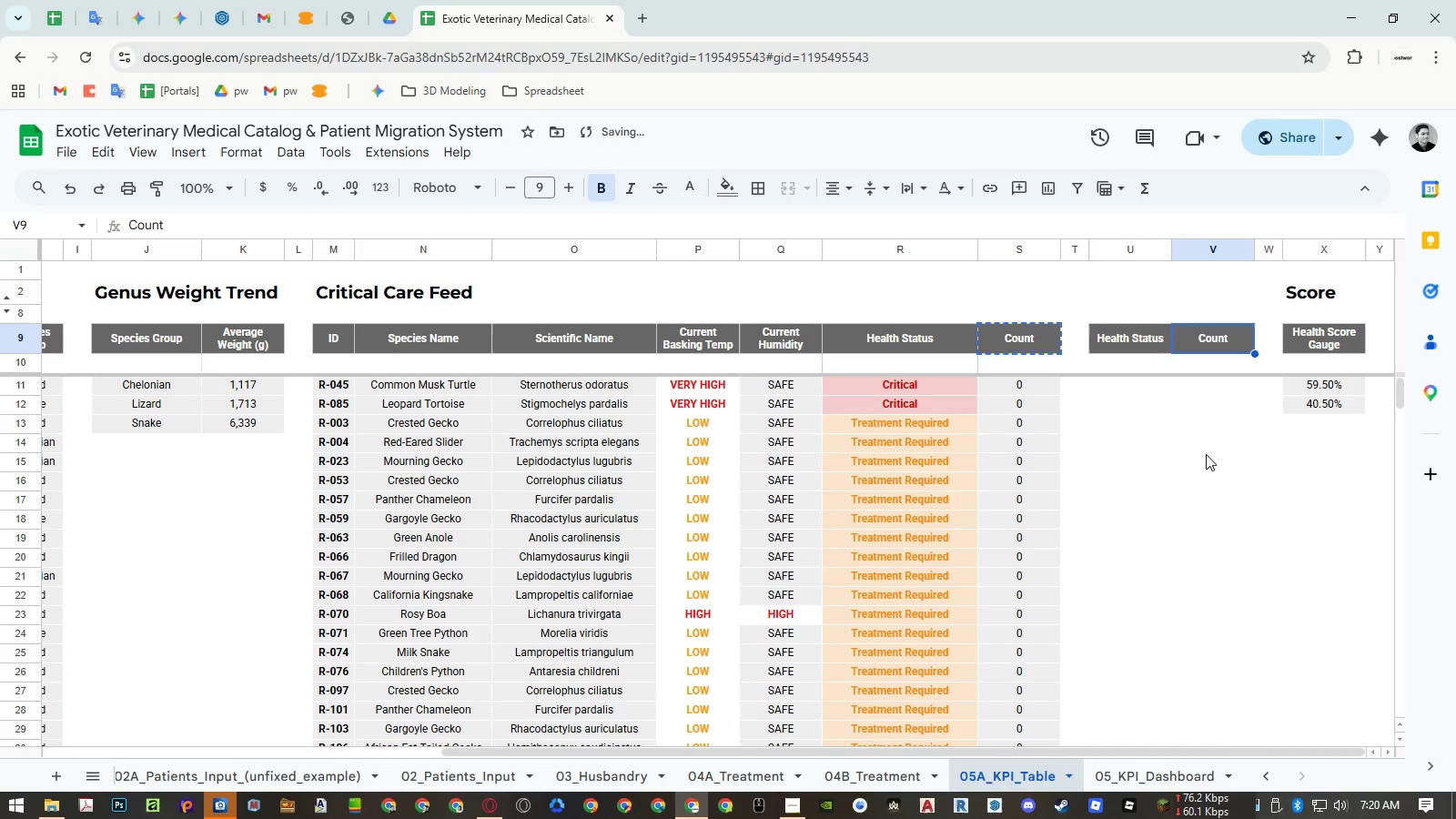 
key(Control+Shift+ShiftLeft)
 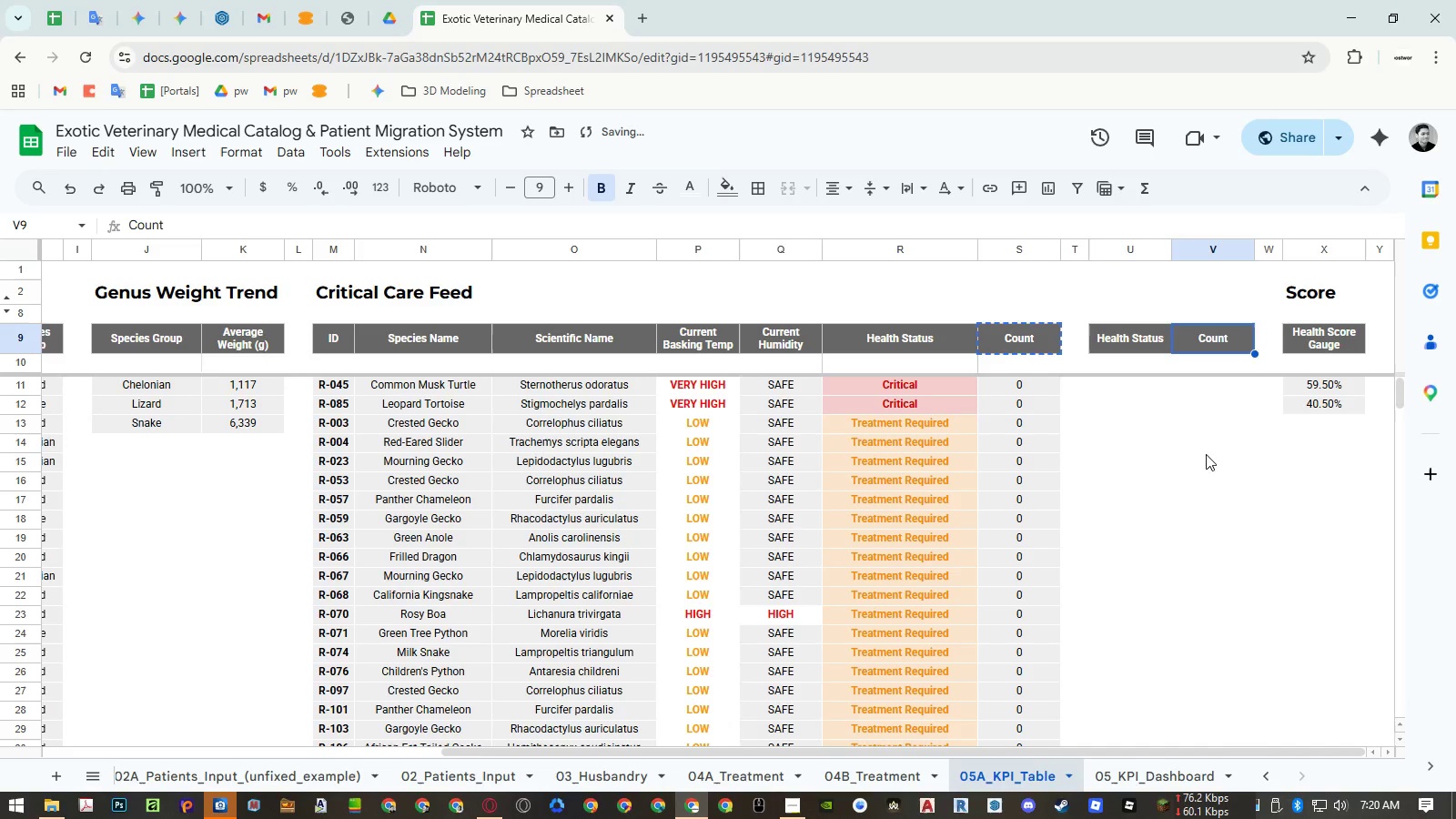 
key(Control+Shift+V)
 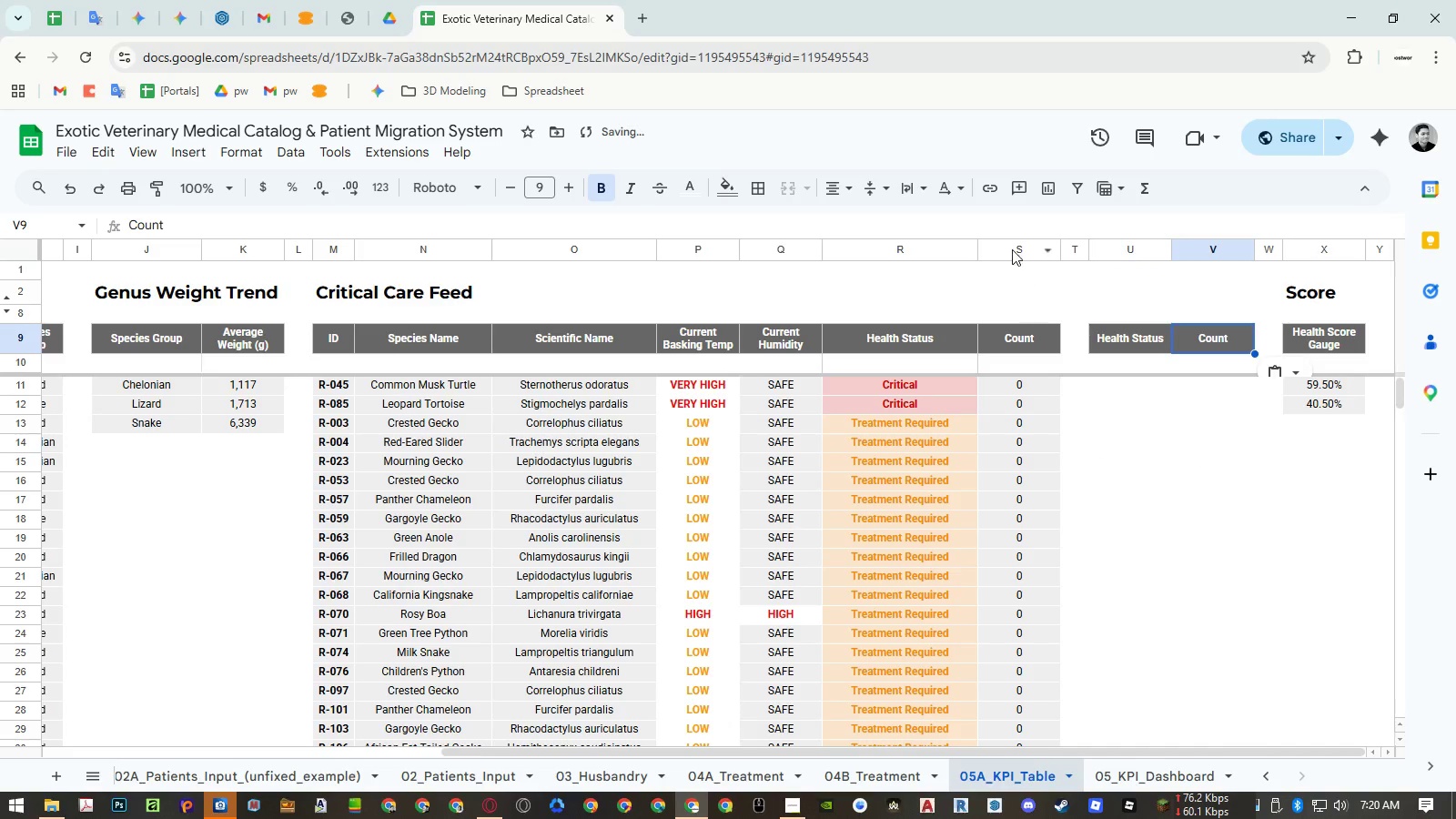 
right_click([1011, 245])
 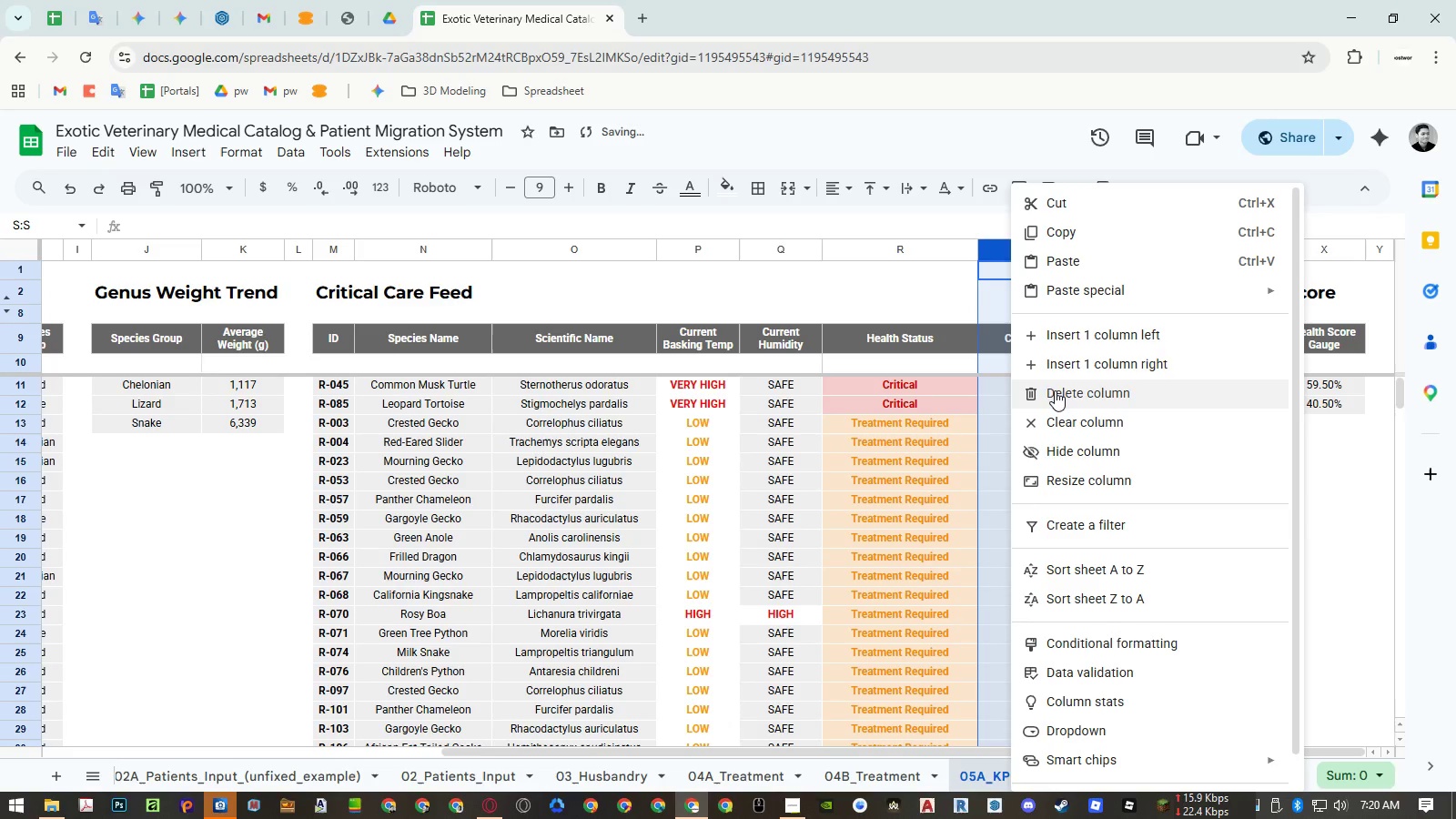 
left_click([1055, 391])
 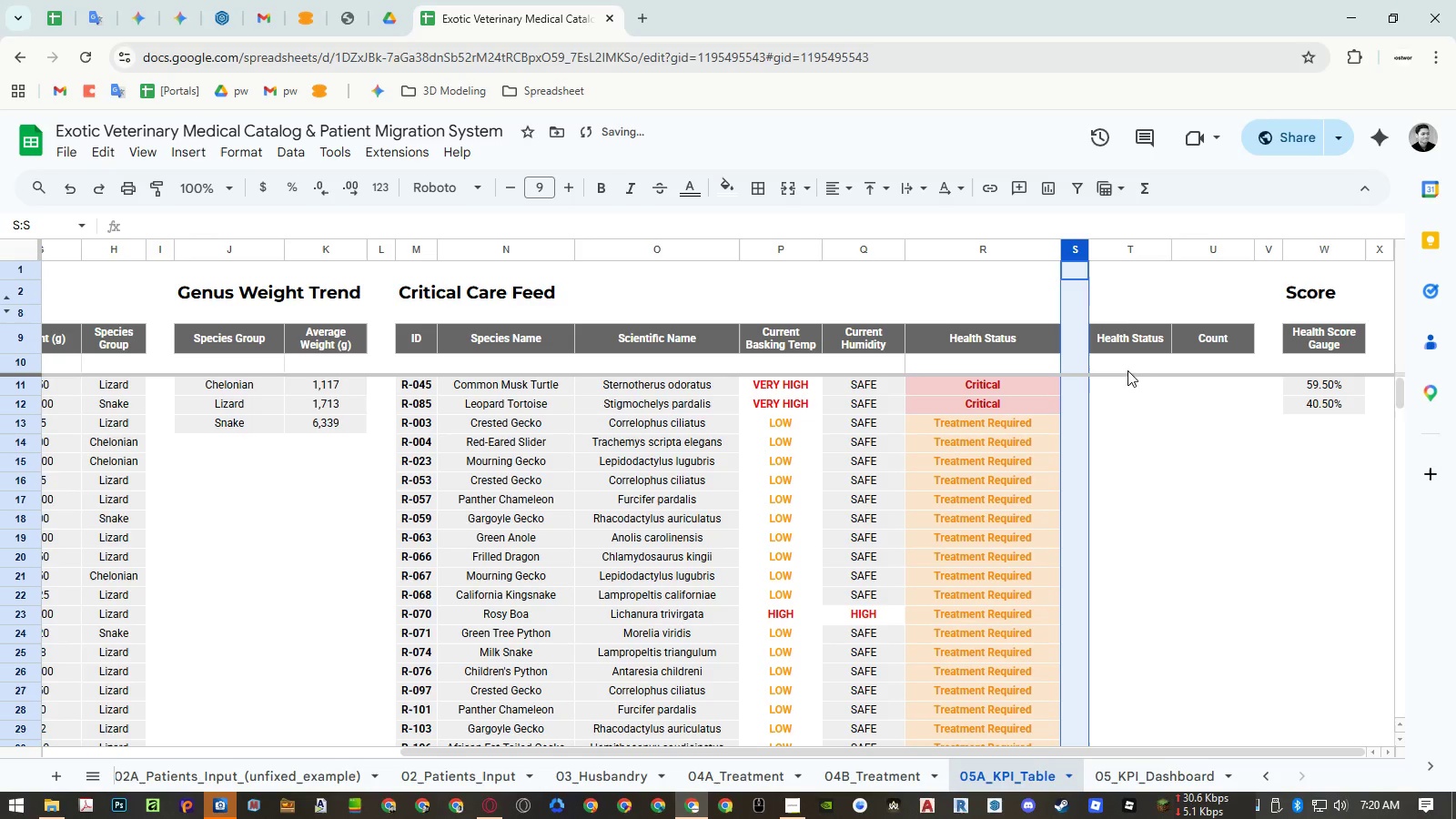 
left_click([1128, 362])
 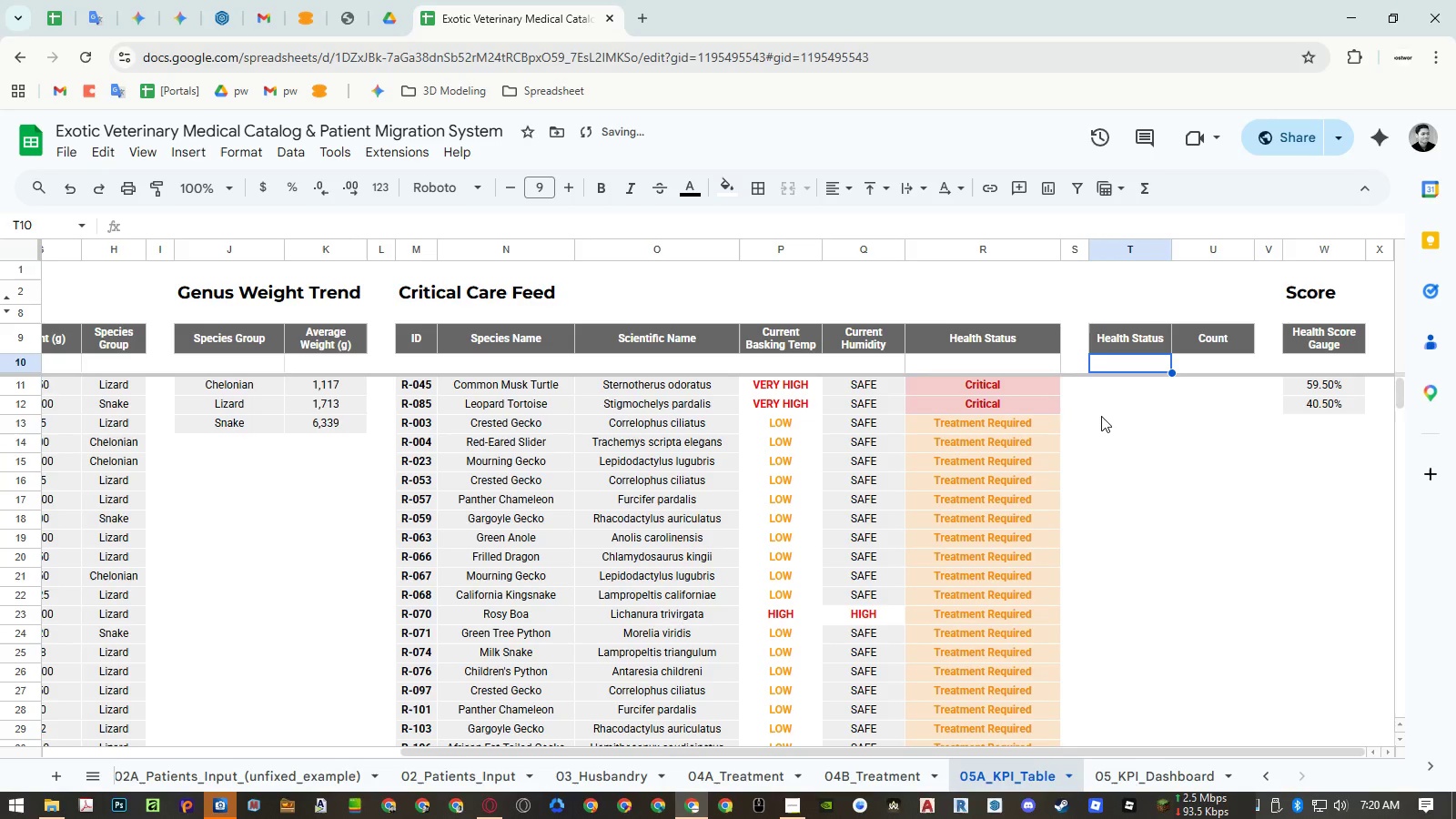 
hold_key(key=ShiftLeft, duration=0.58)
 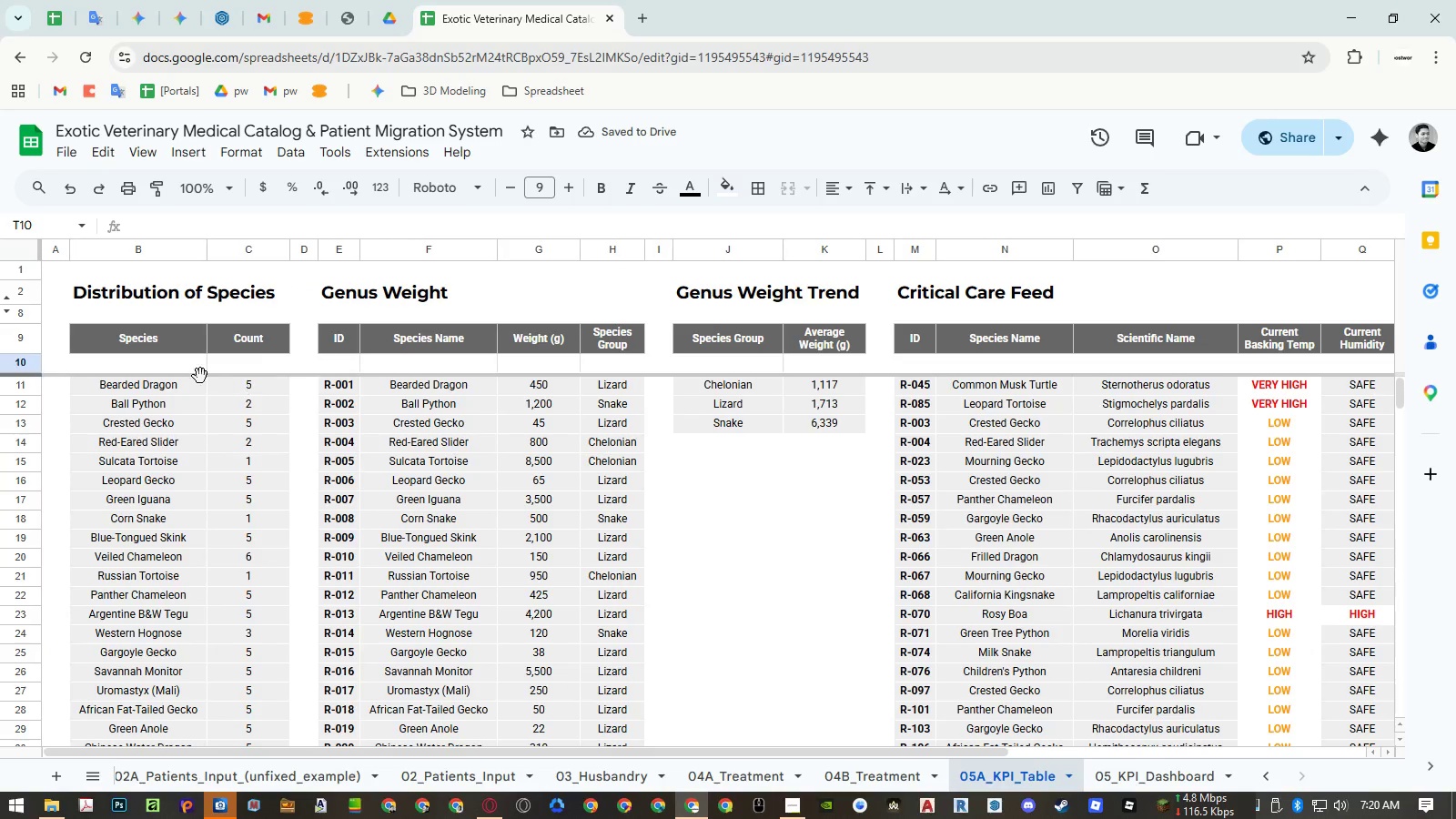 
hold_key(key=ShiftLeft, duration=2.42)
 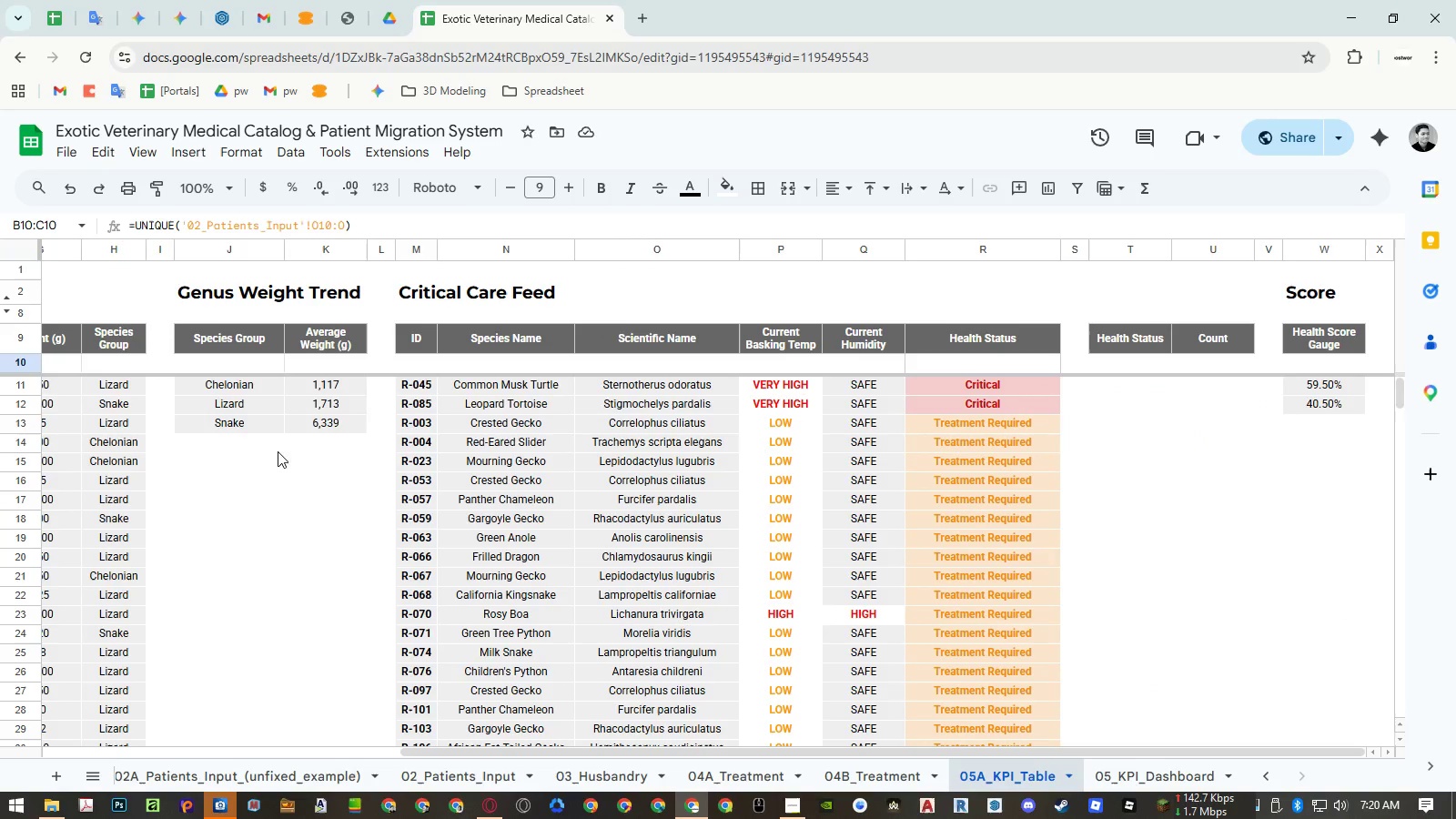 
scroll: coordinate [1100, 418], scroll_direction: up, amount: 8.0
 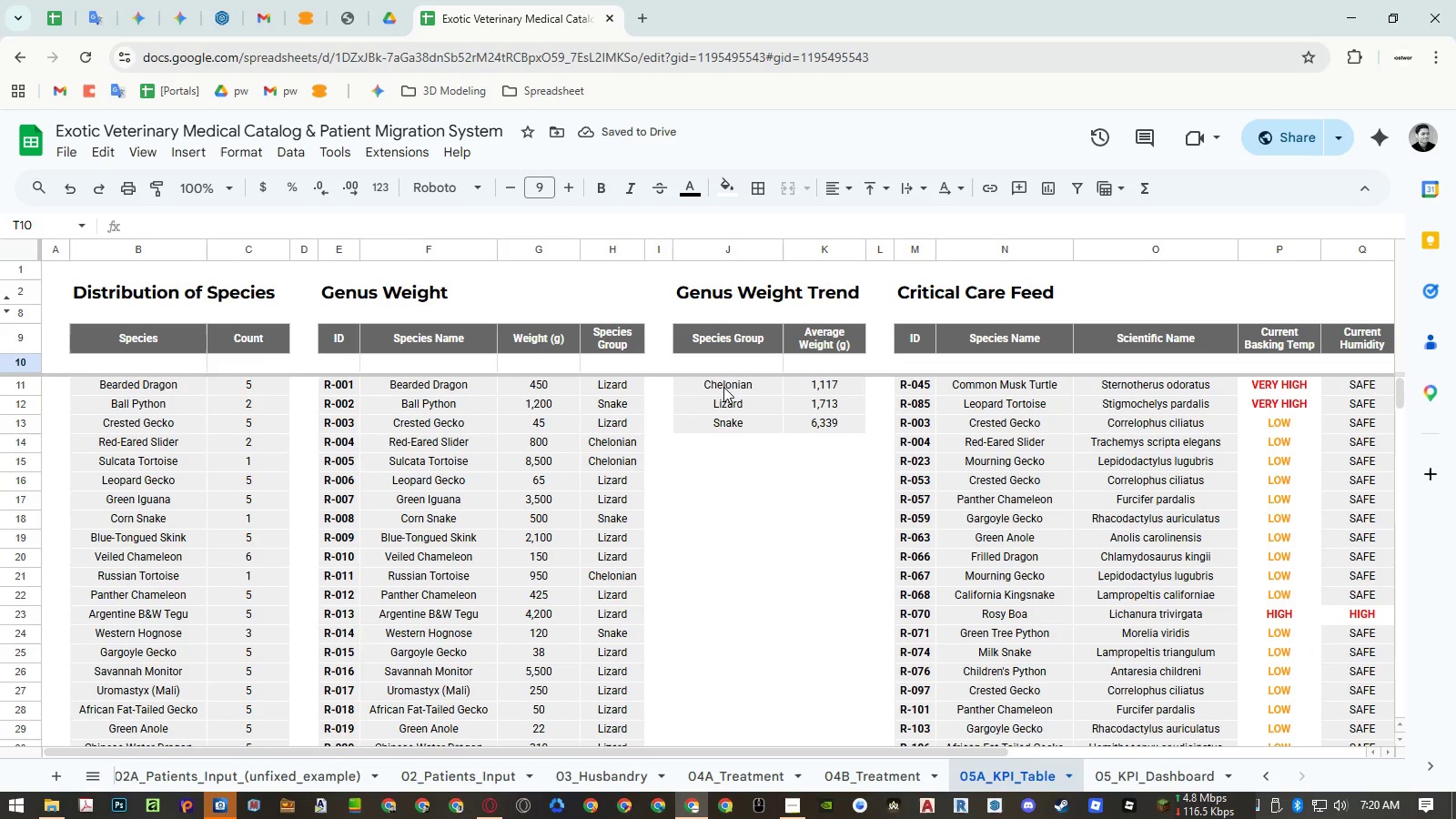 
left_click_drag(start_coordinate=[187, 369], to_coordinate=[227, 366])
 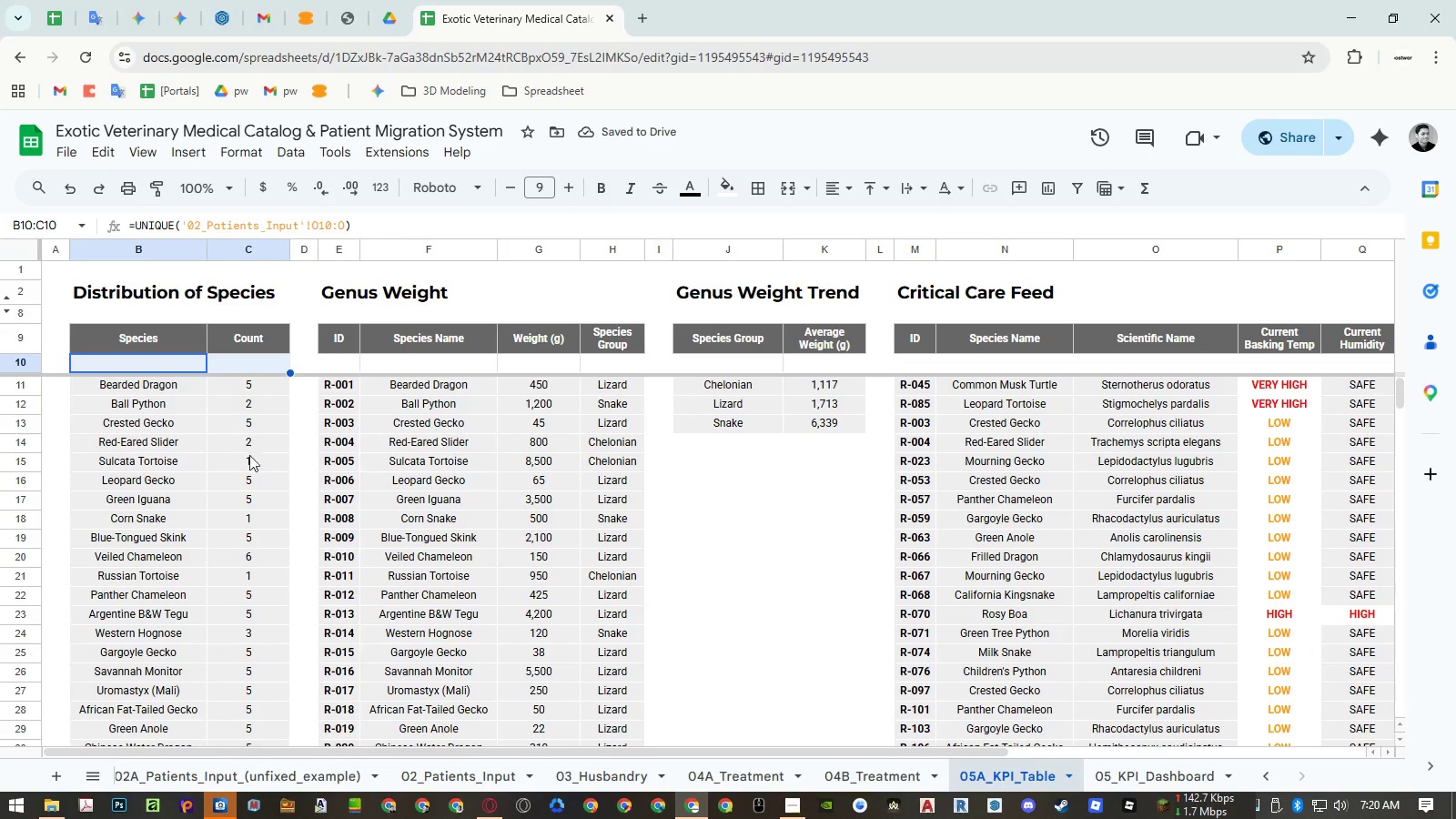 
key(Control+ControlLeft)
 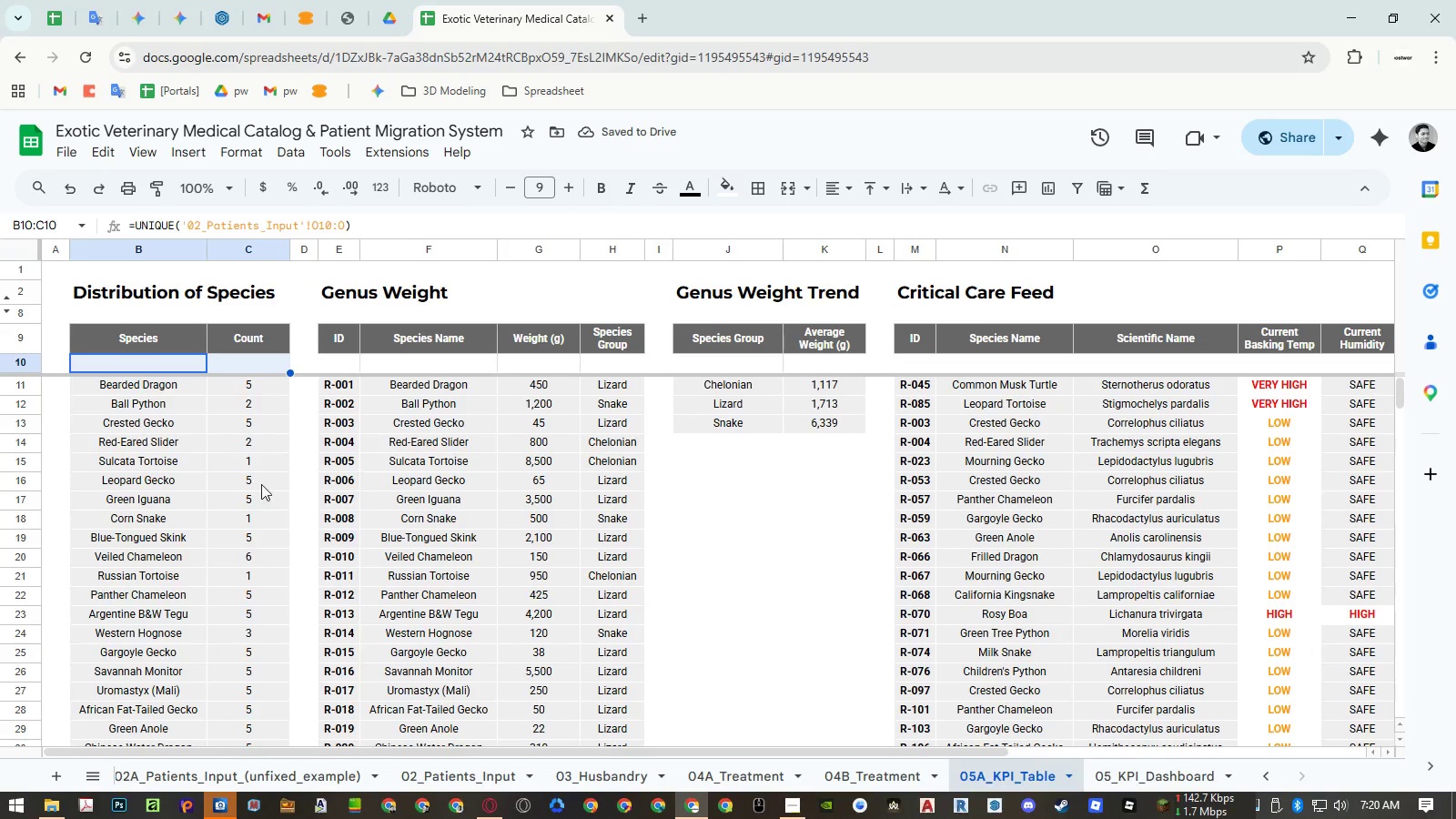 
key(Control+C)
 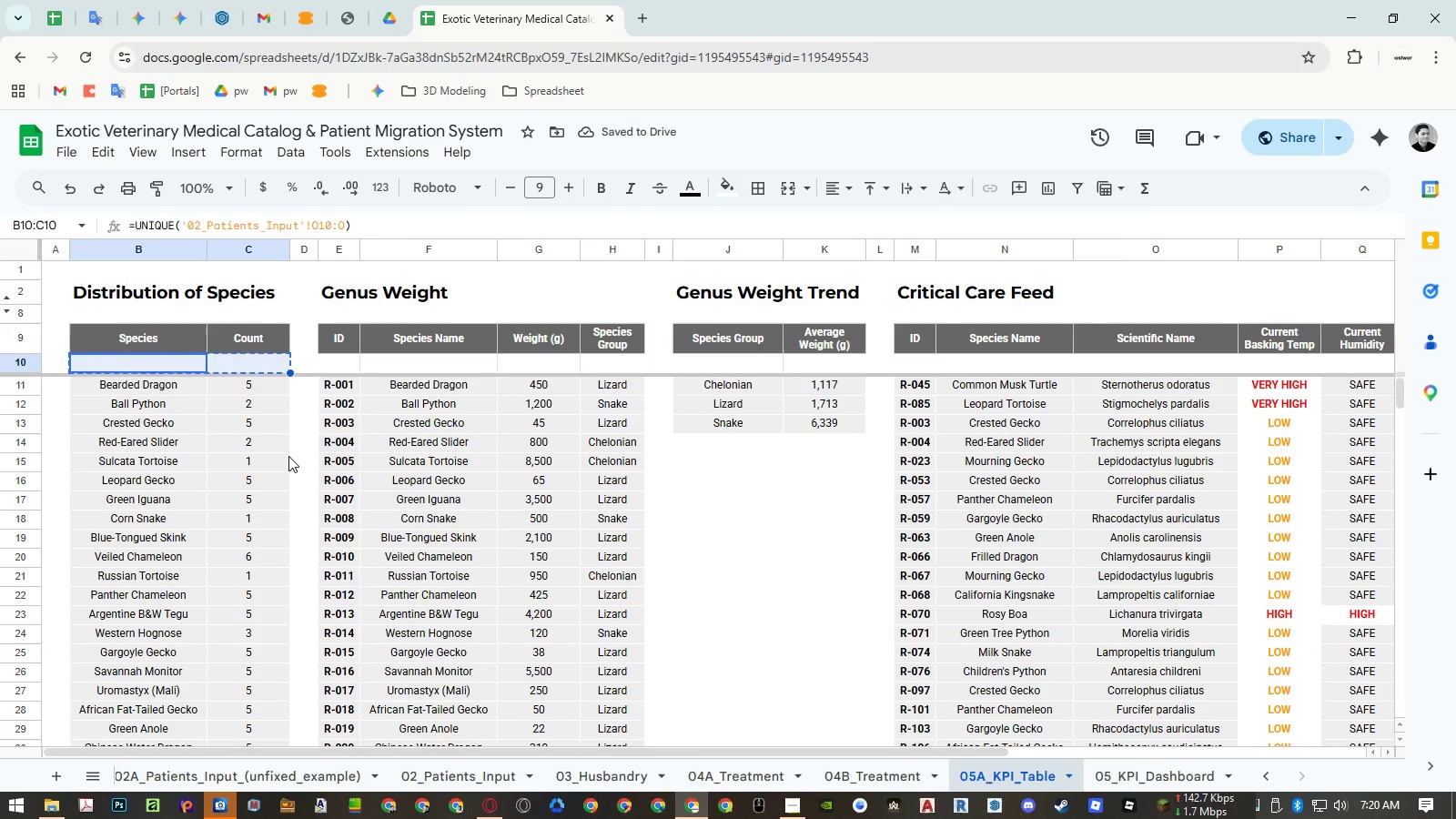 
hold_key(key=ShiftLeft, duration=0.8)
scroll: coordinate [275, 451], scroll_direction: down, amount: 9.0
 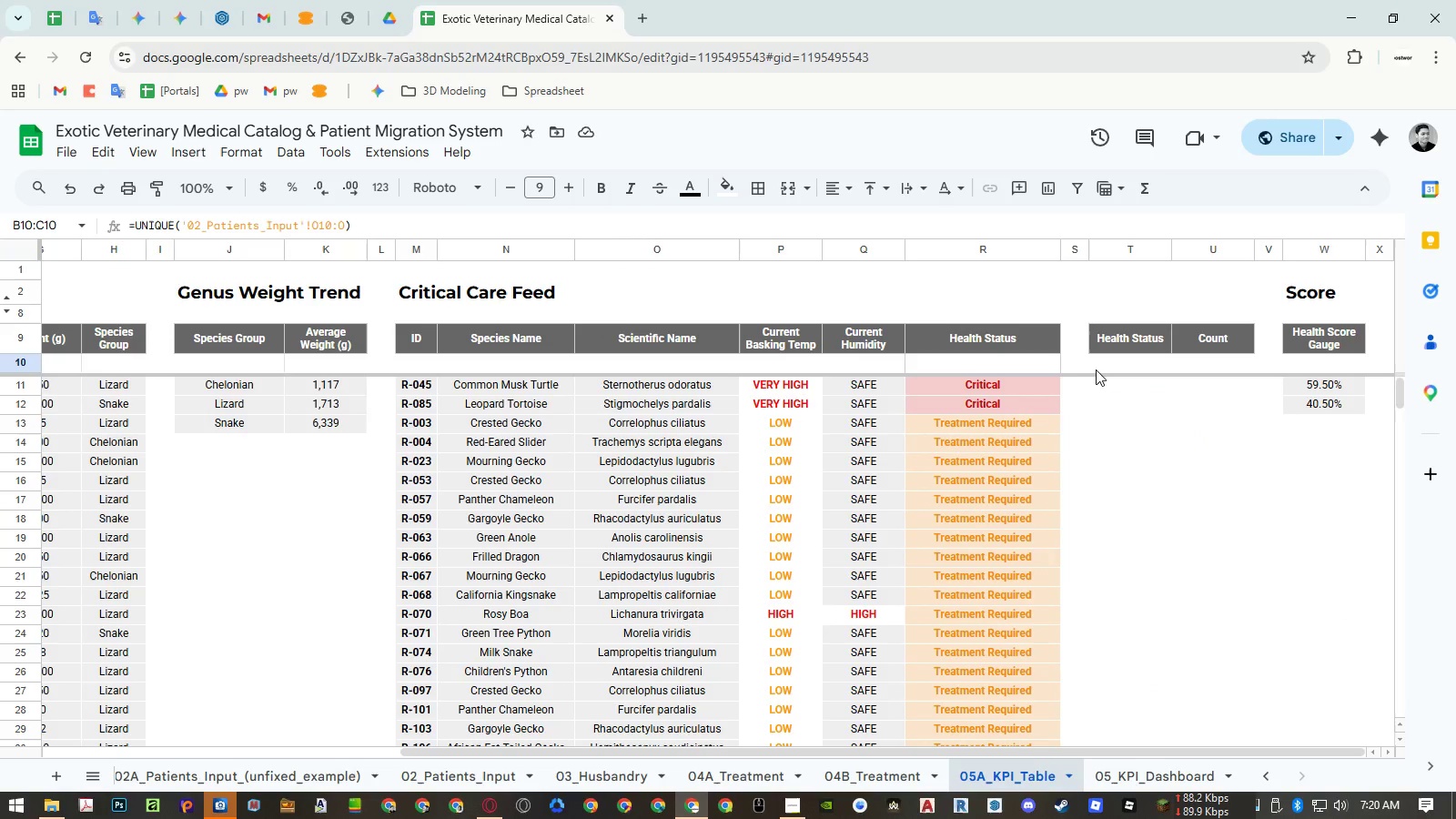 
left_click([1104, 367])
 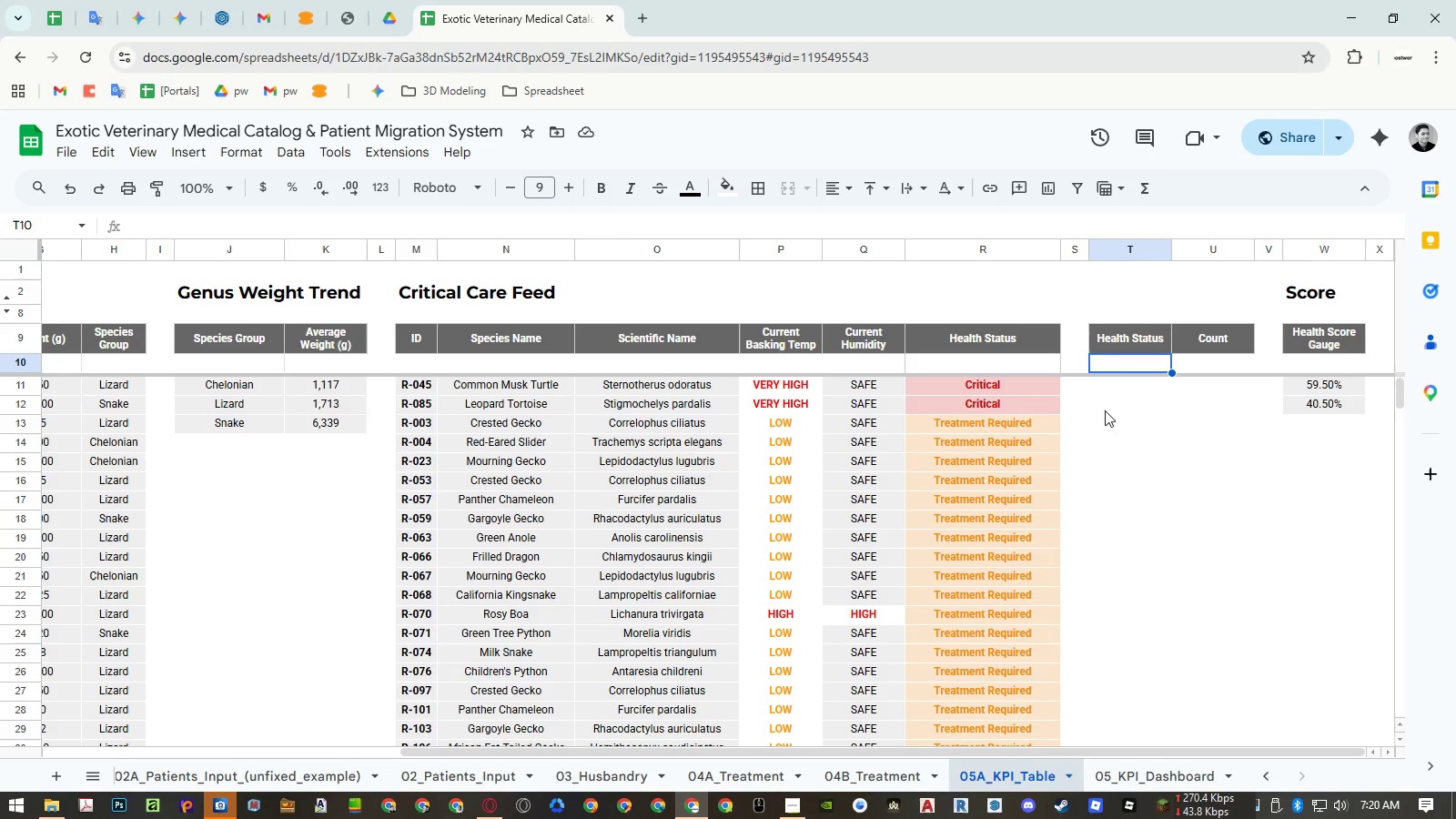 
key(Control+ControlLeft)
 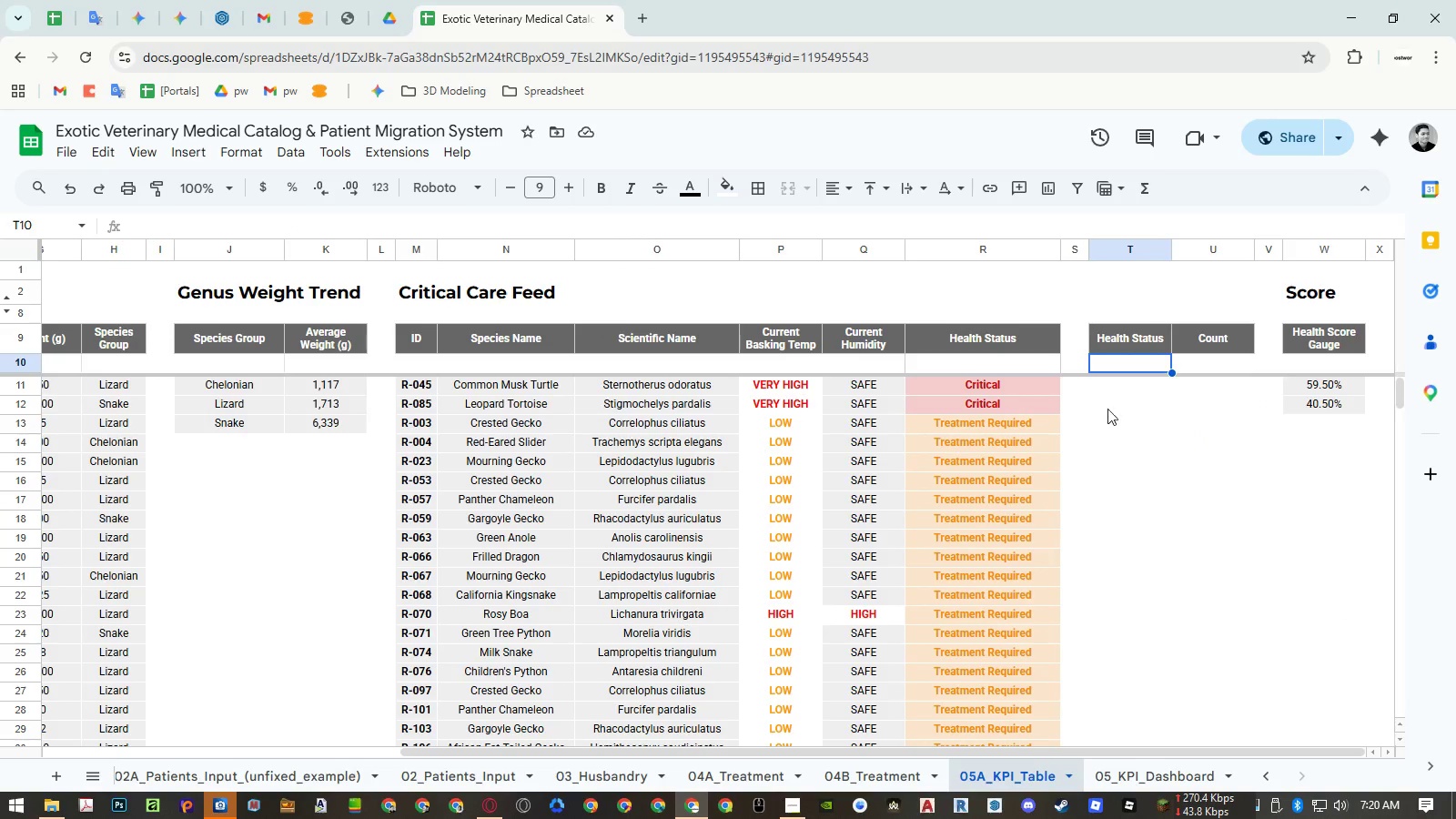 
key(Control+V)
 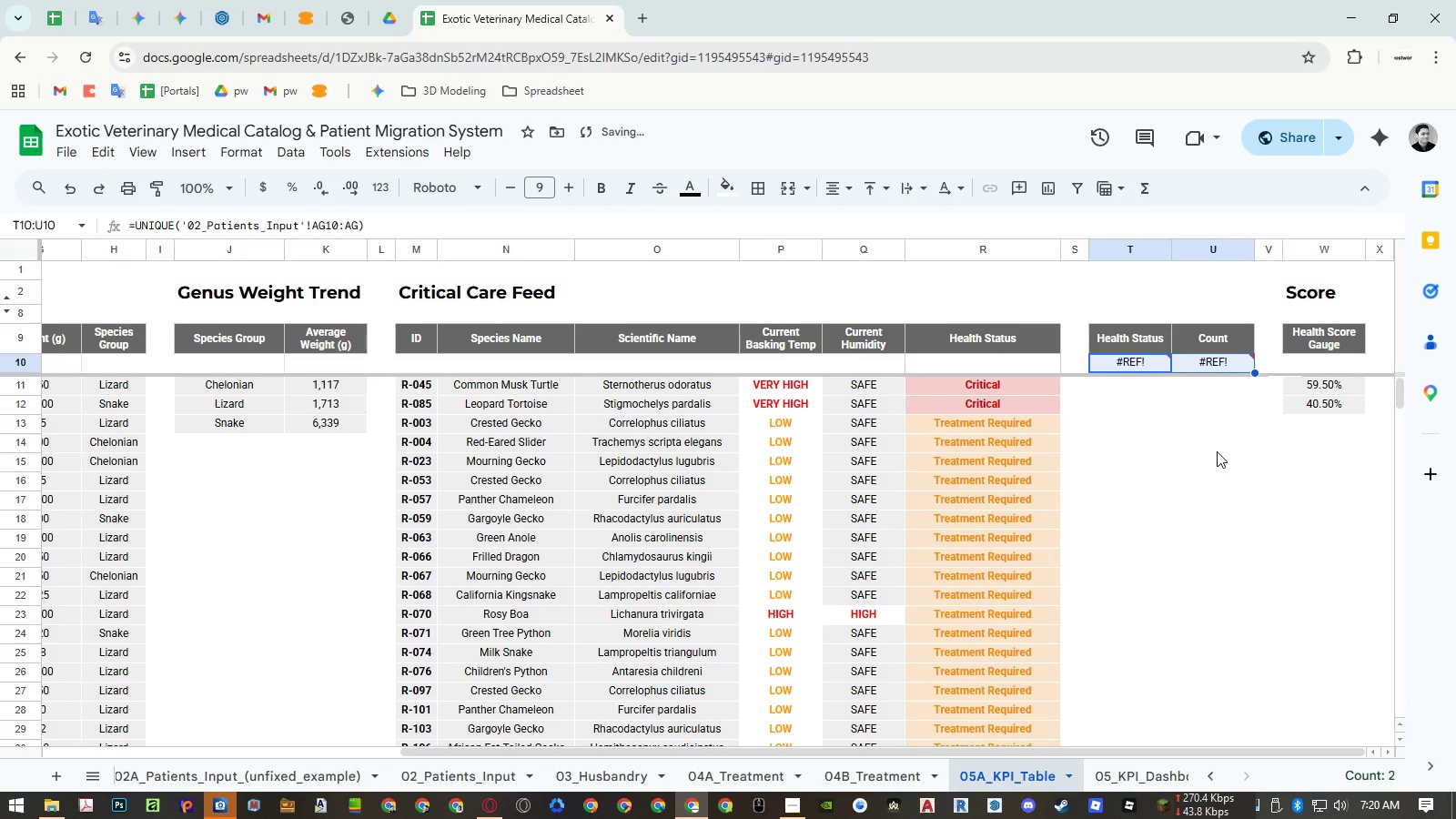 
left_click([1217, 451])
 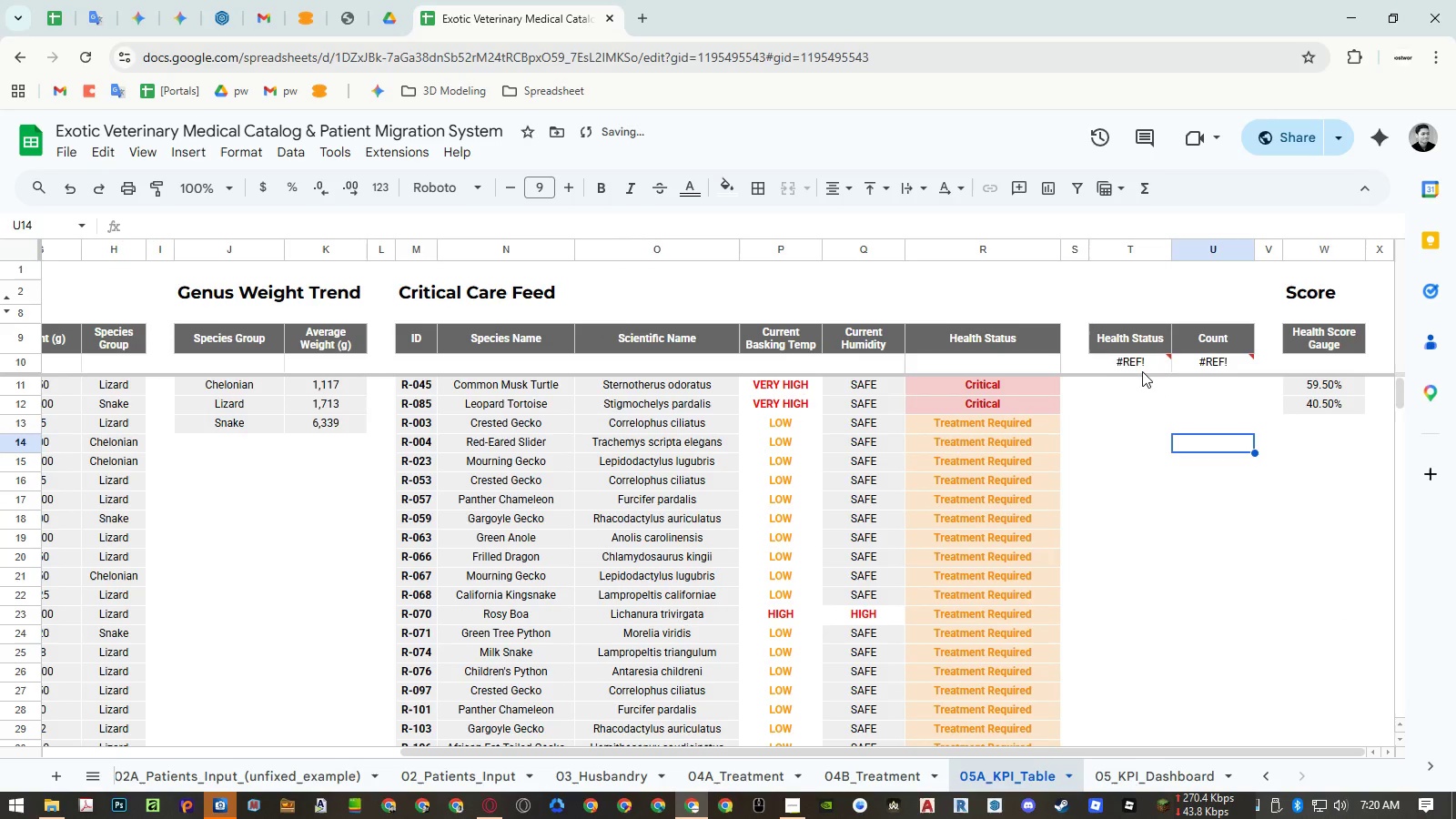 
double_click([1133, 362])
 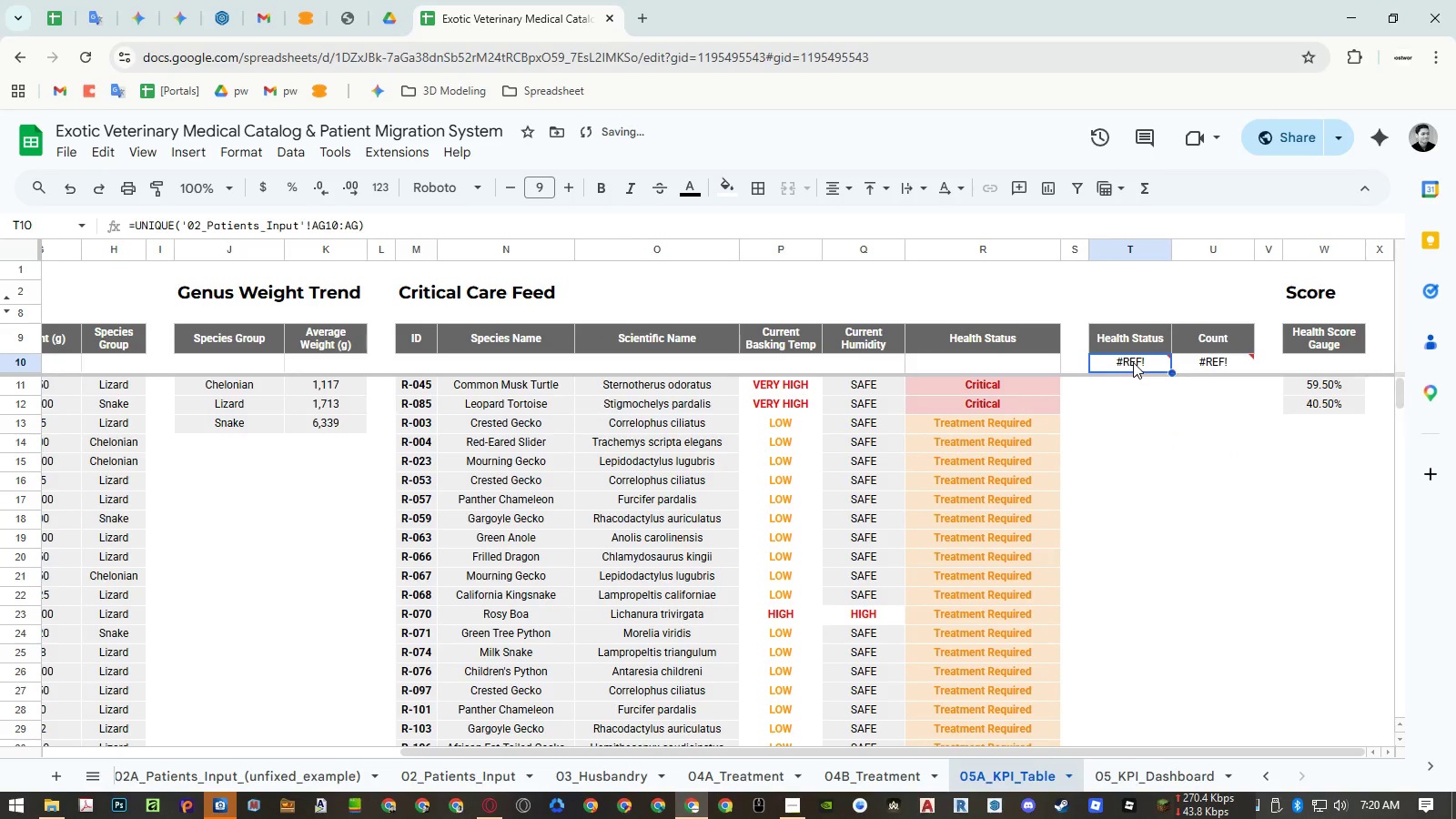 
triple_click([1133, 362])
 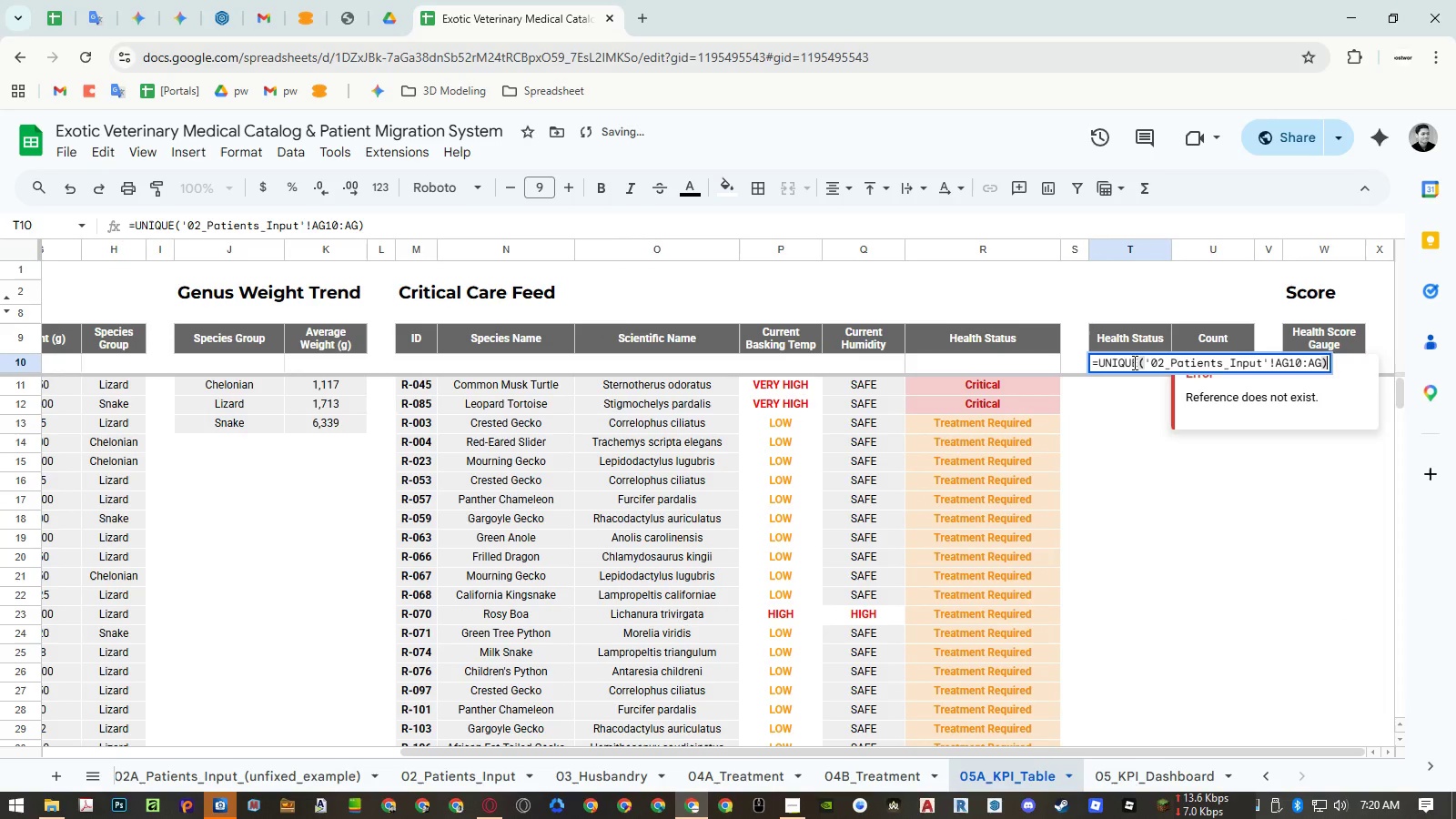 
key(Escape)
 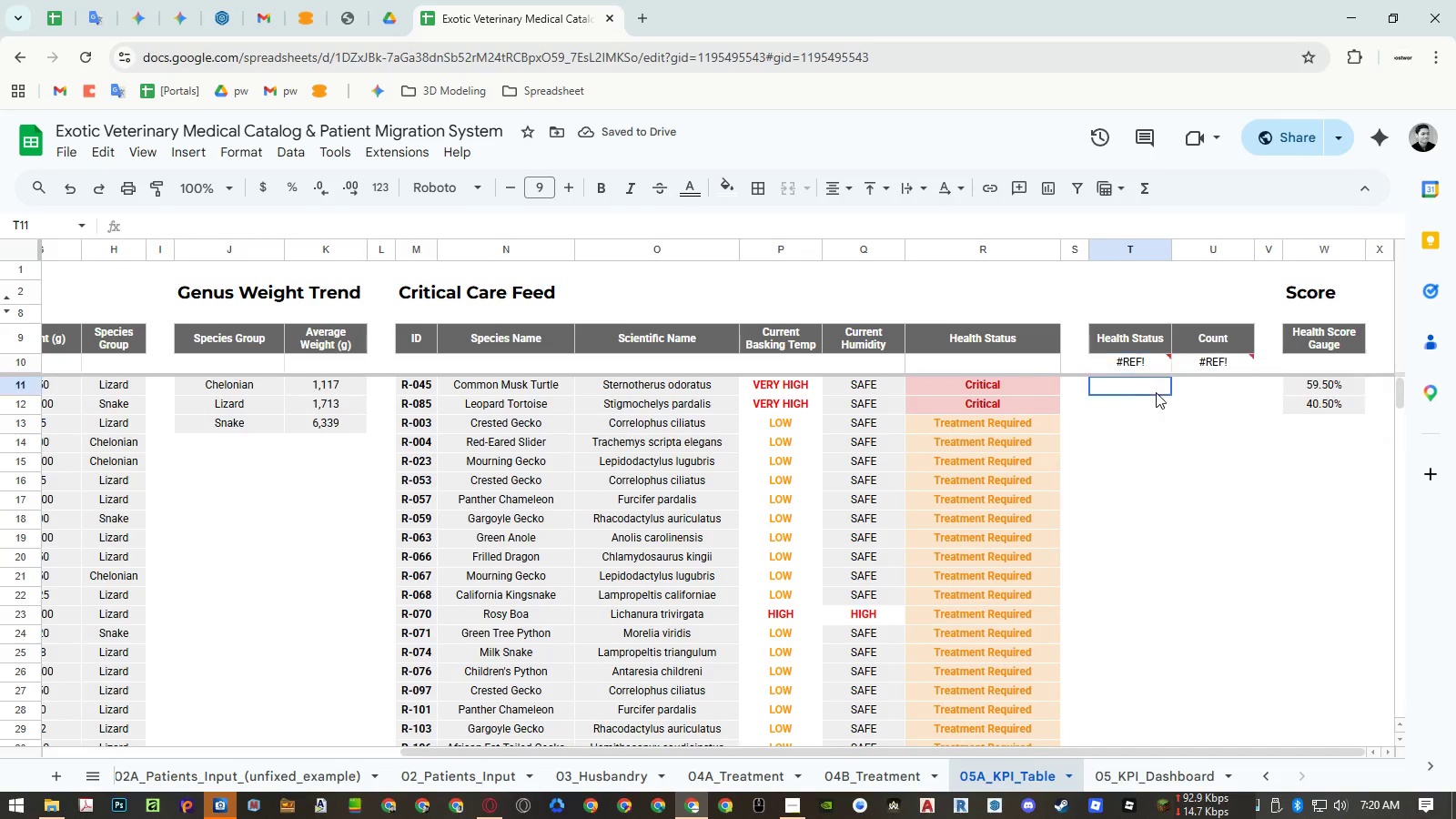 
double_click([1188, 366])
 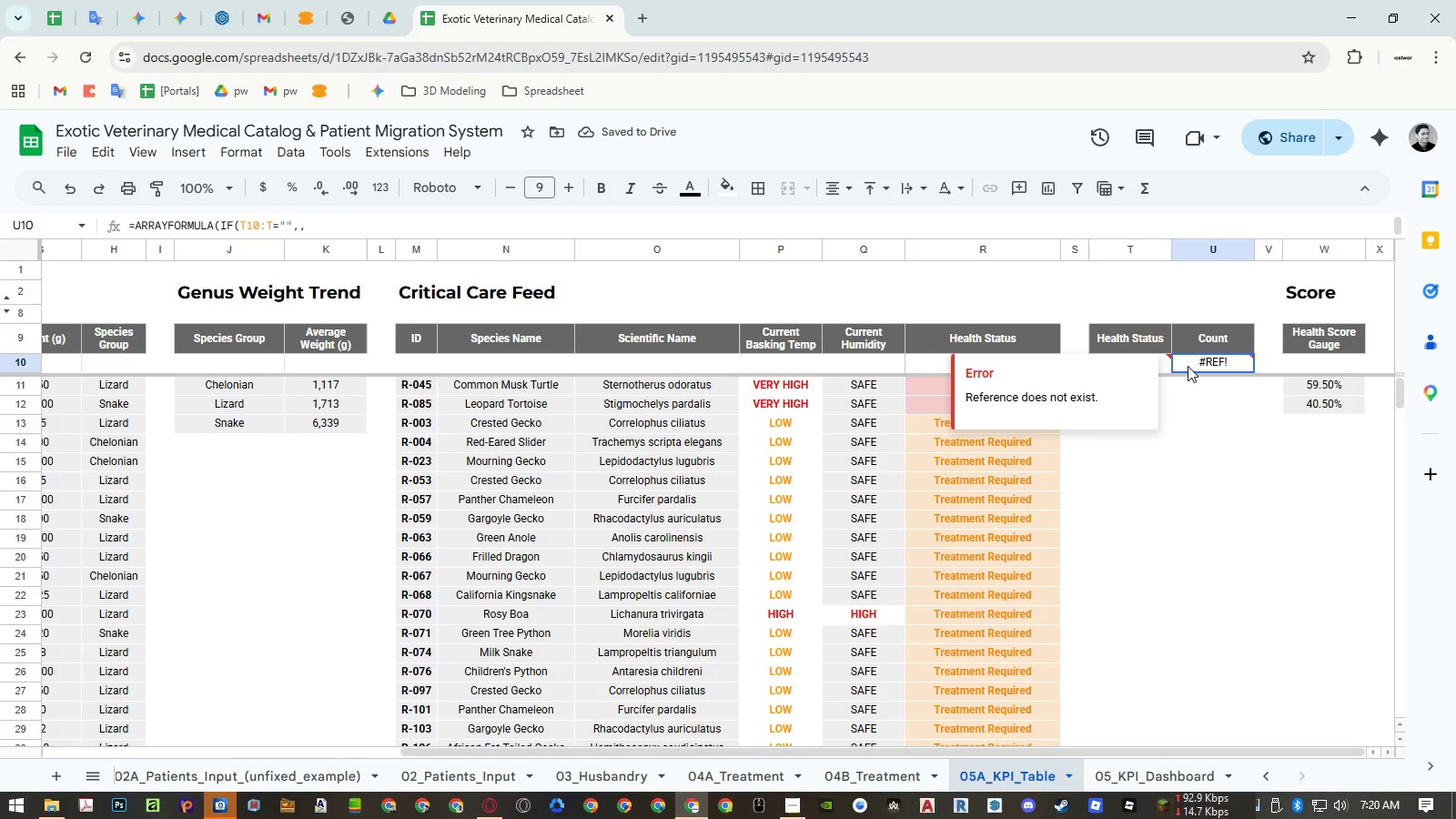 
triple_click([1188, 366])
 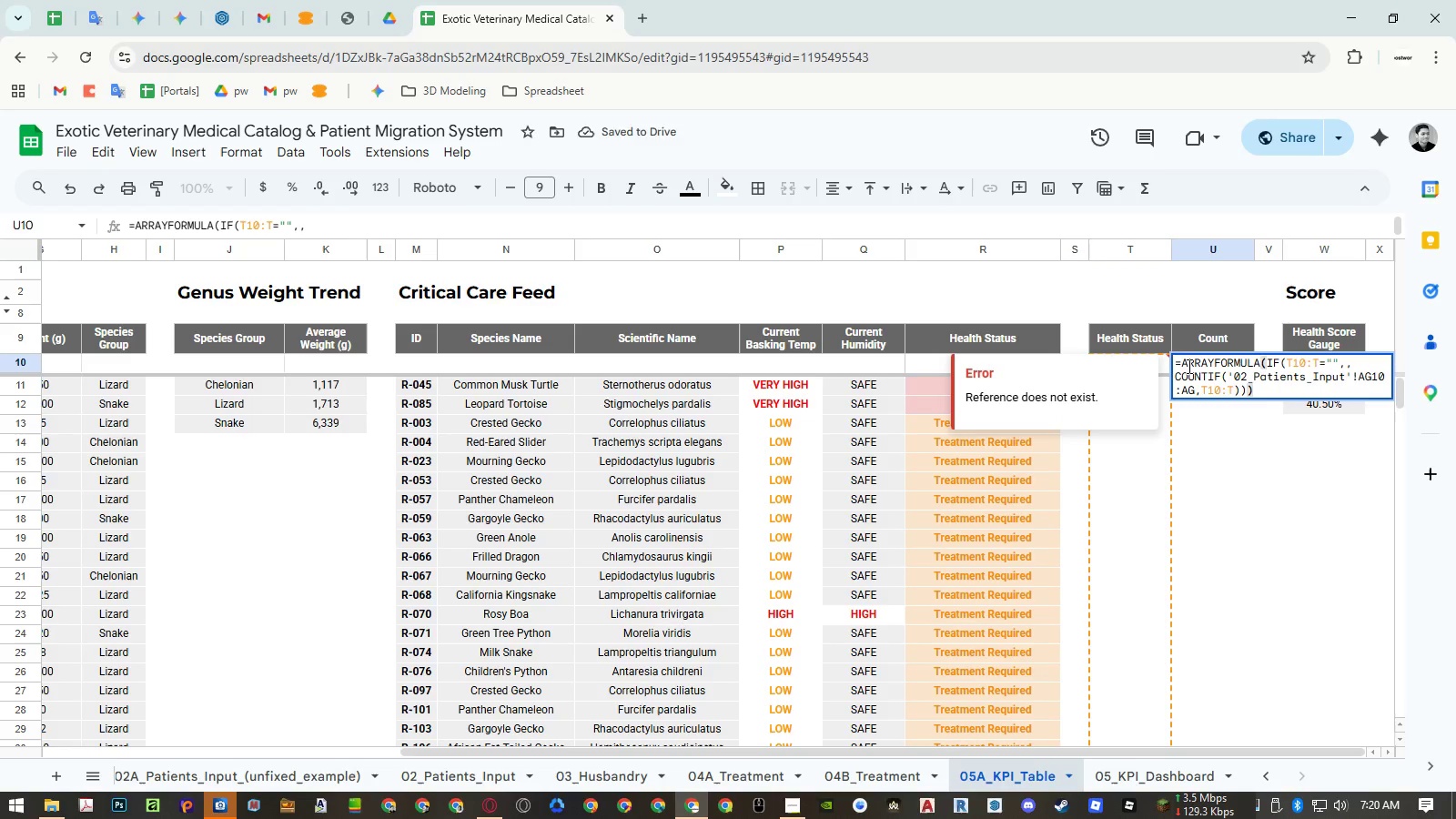 
key(Escape)
 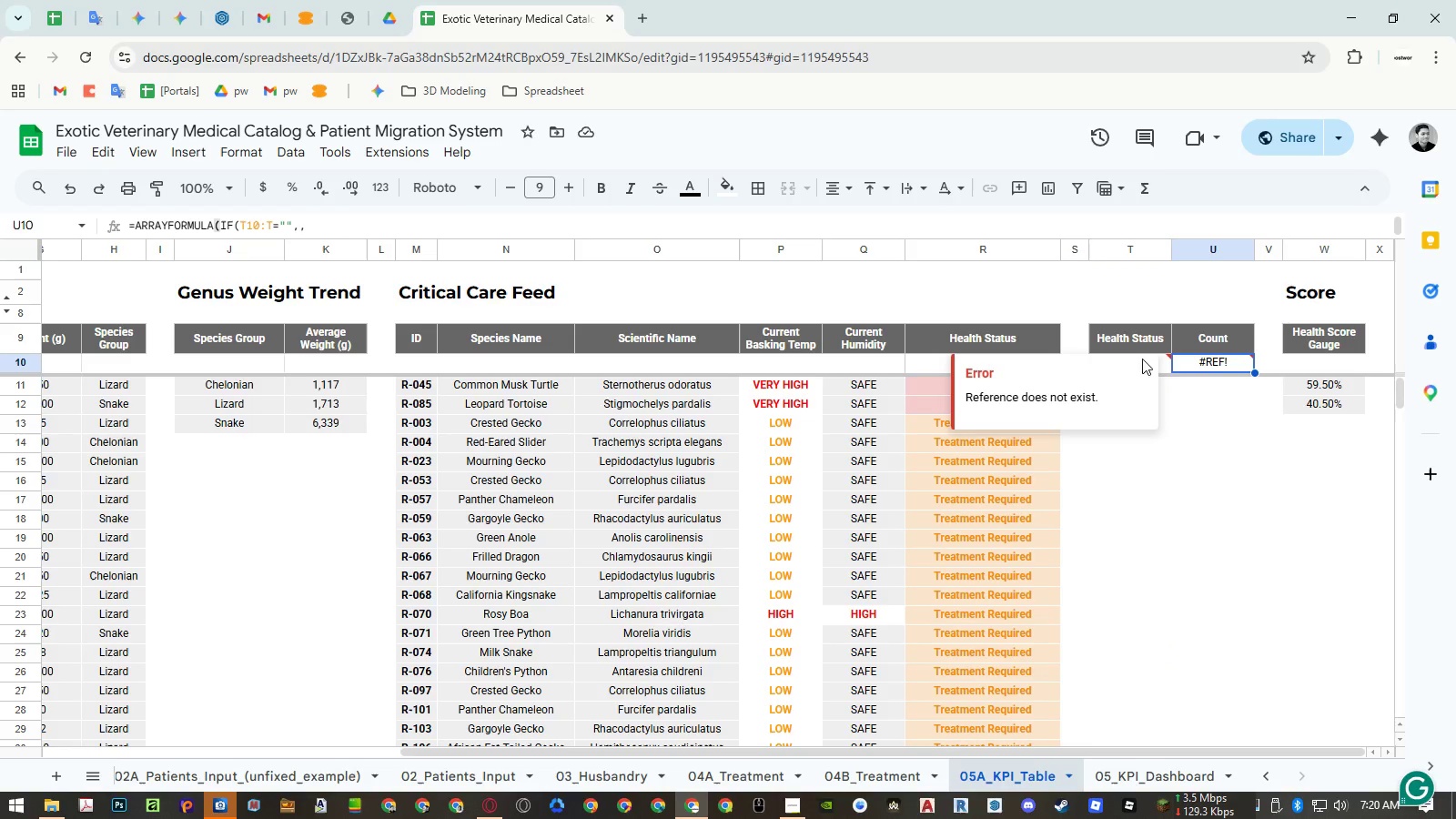 
left_click([1199, 383])
 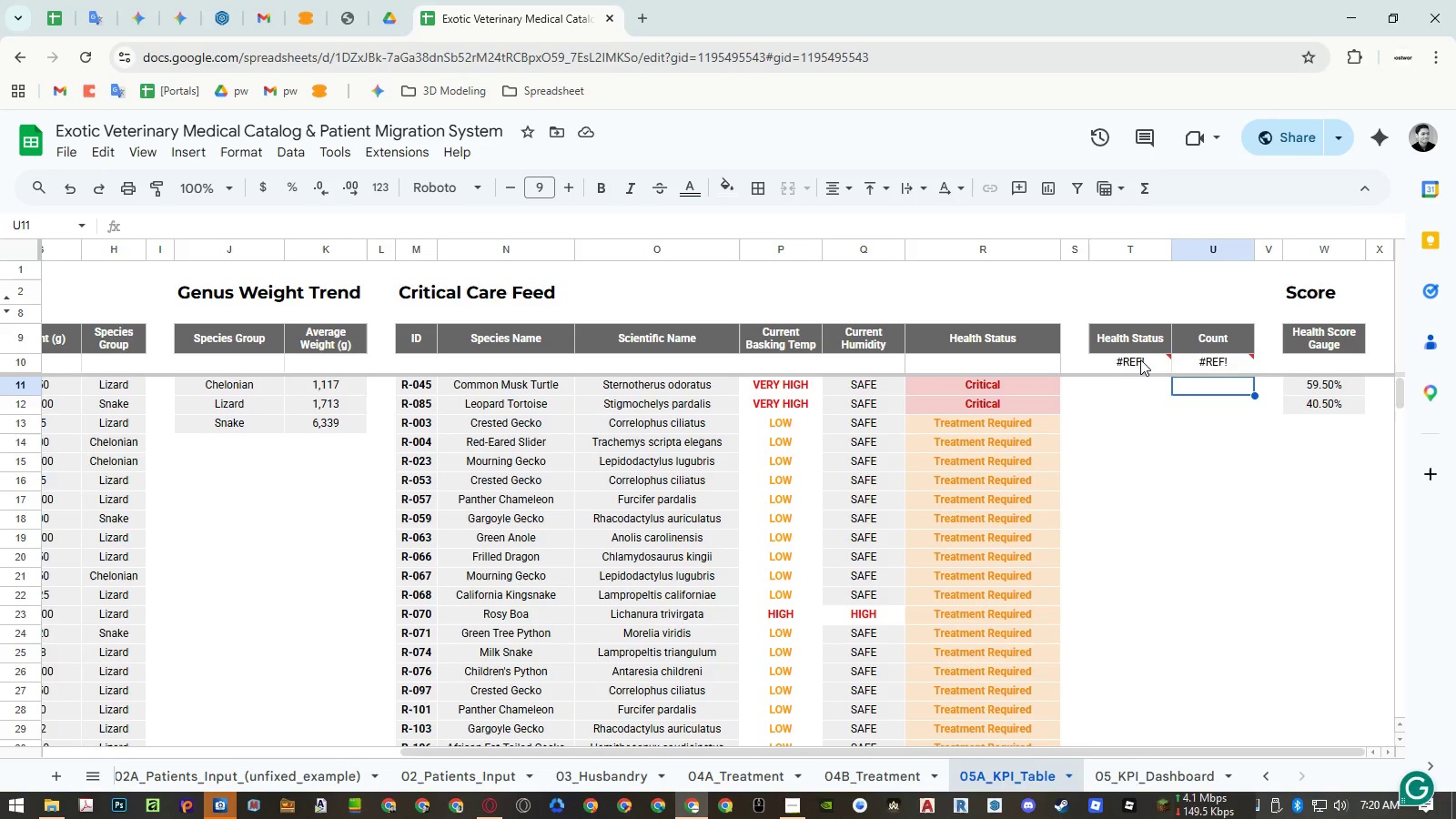 
double_click([1140, 359])
 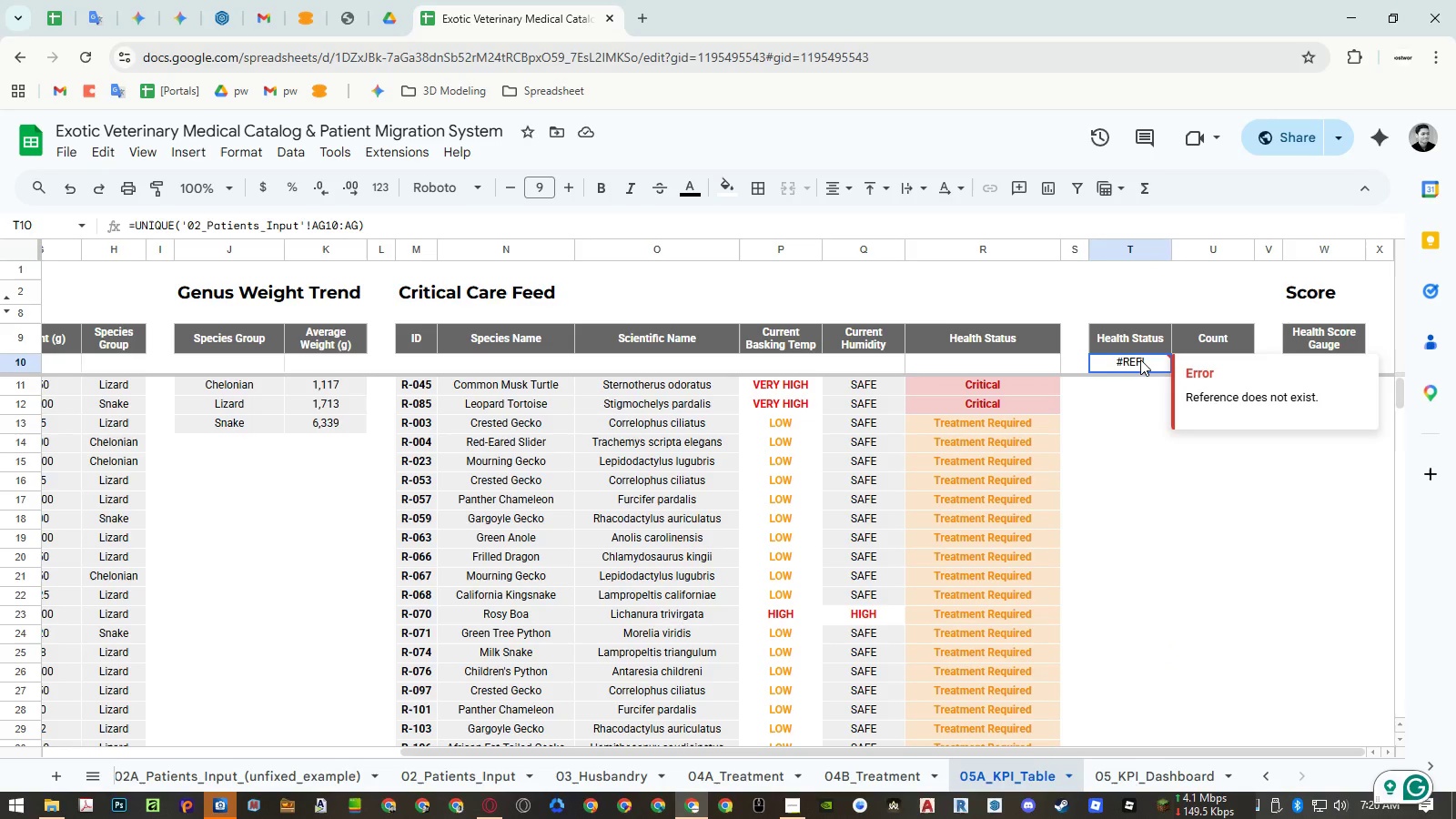 
triple_click([1140, 359])
 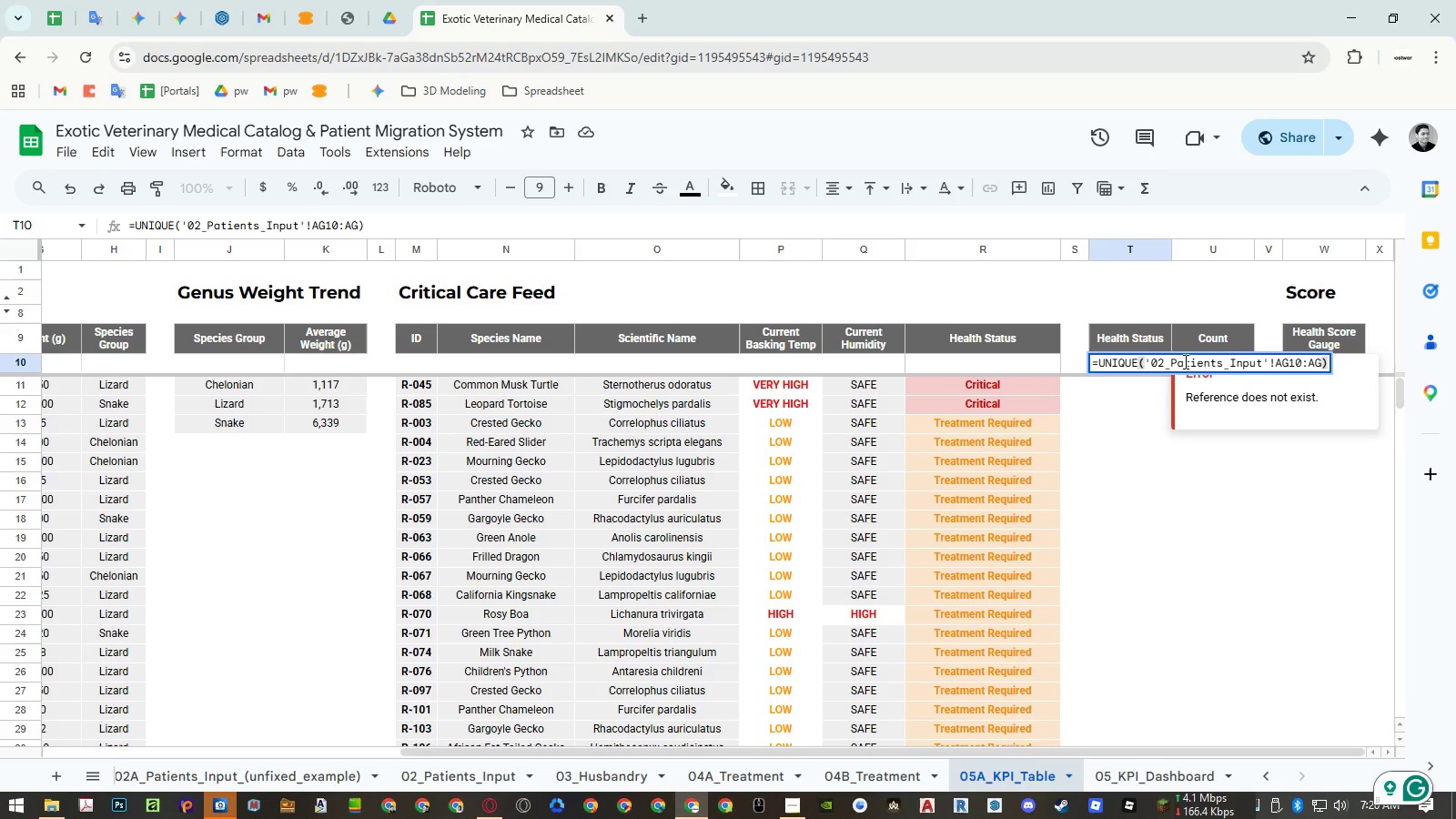 
double_click([1185, 361])
 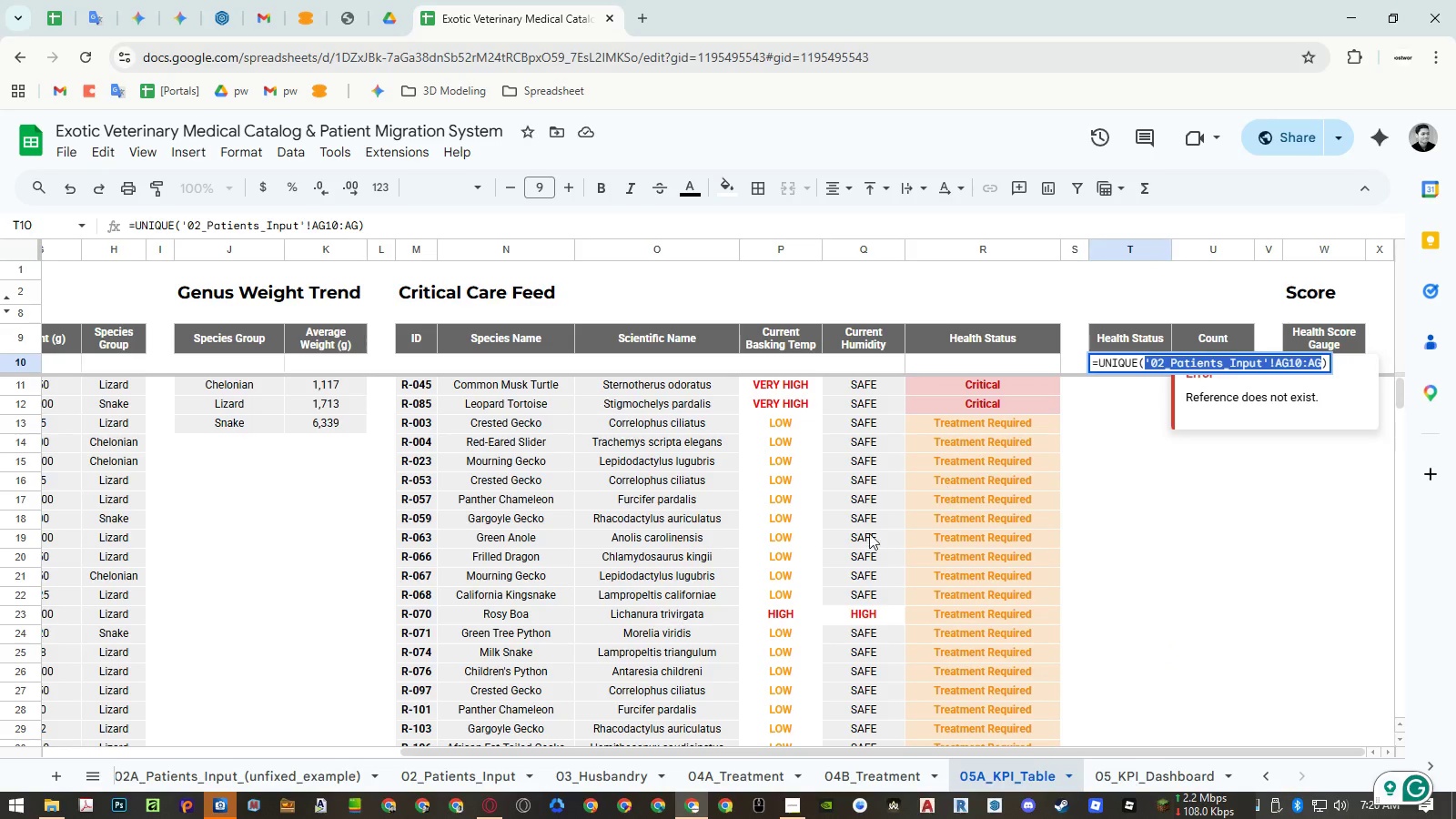 
key(Backspace)
 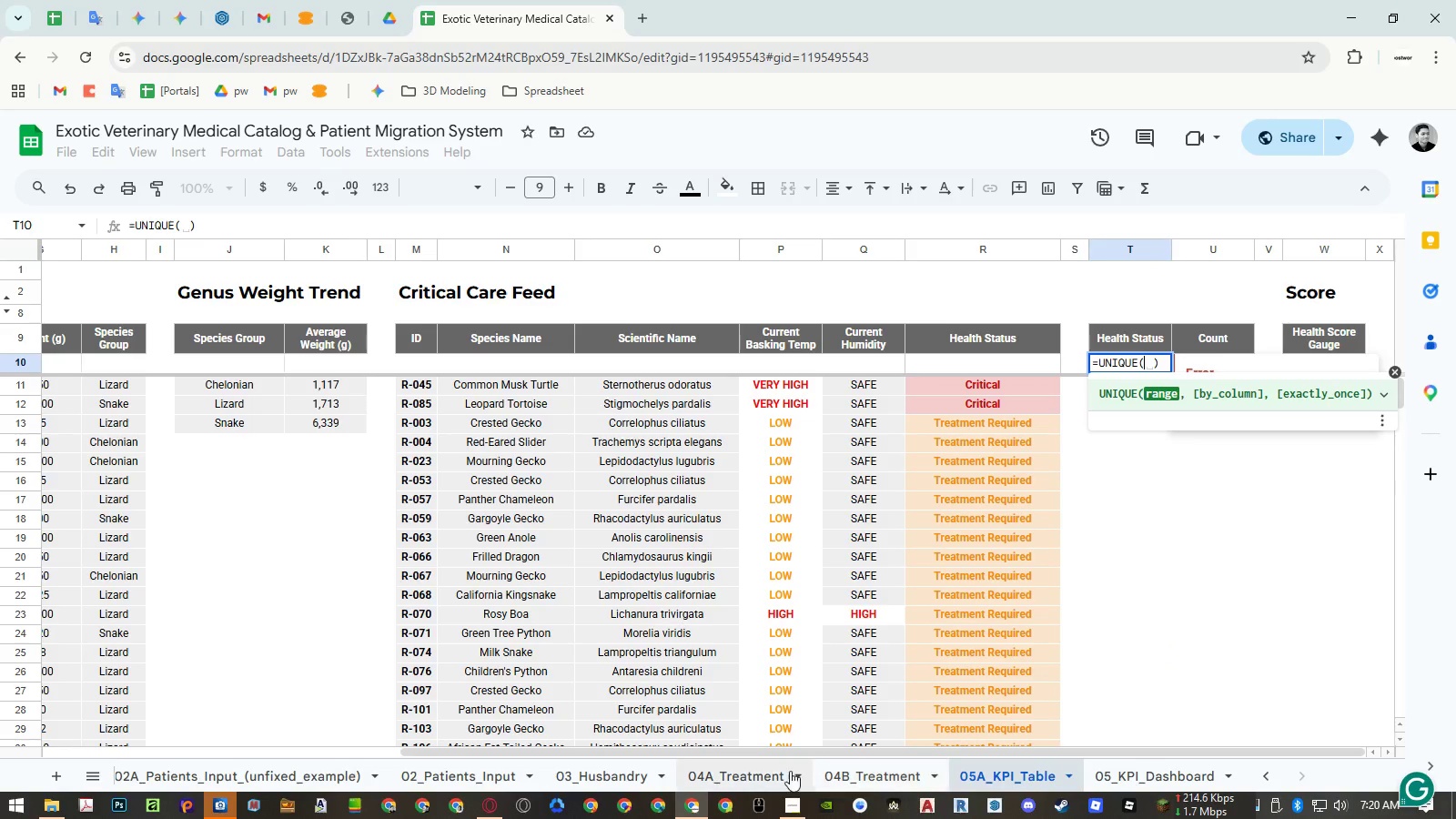 
left_click([777, 774])
 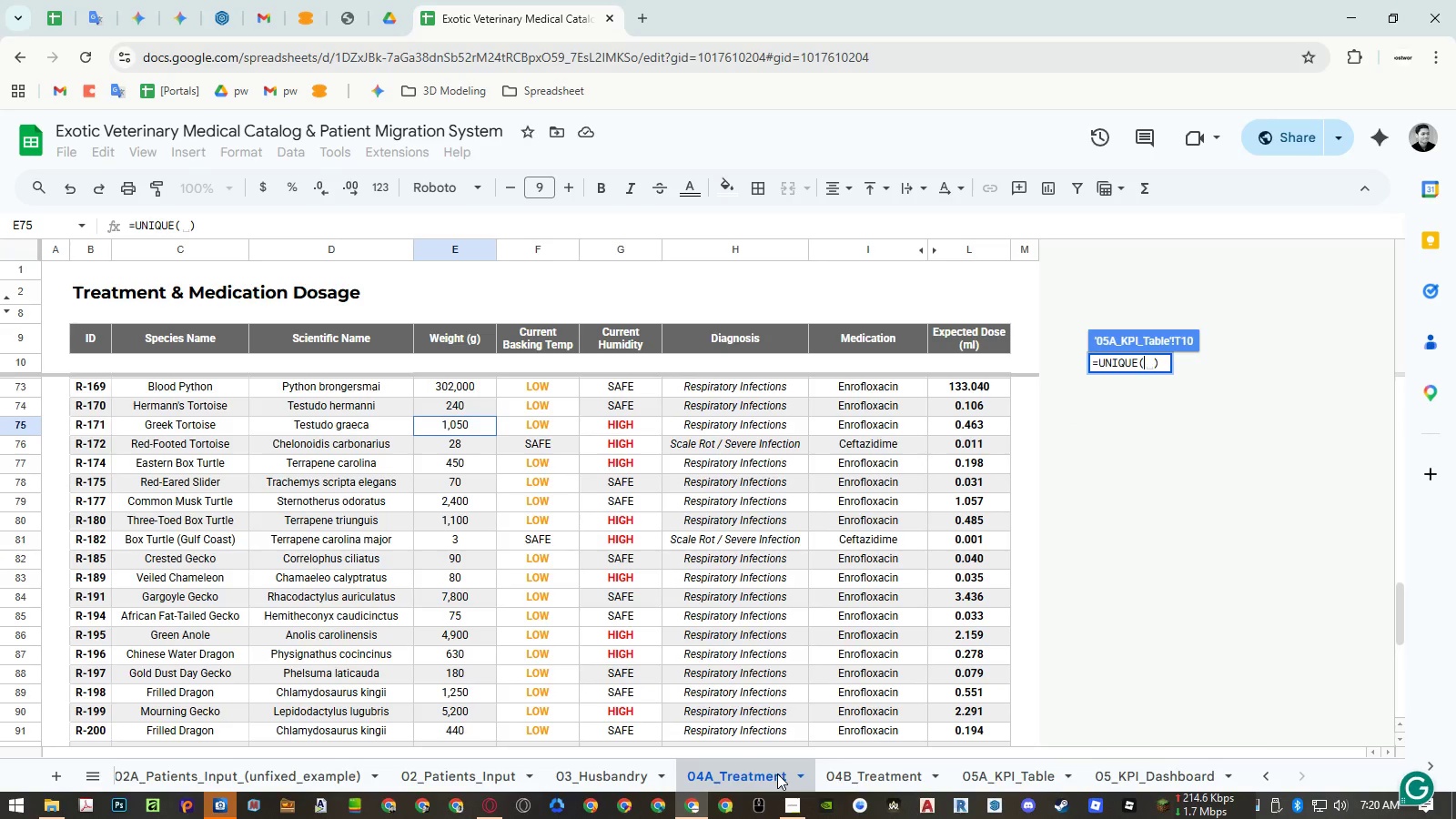 
left_click([854, 769])
 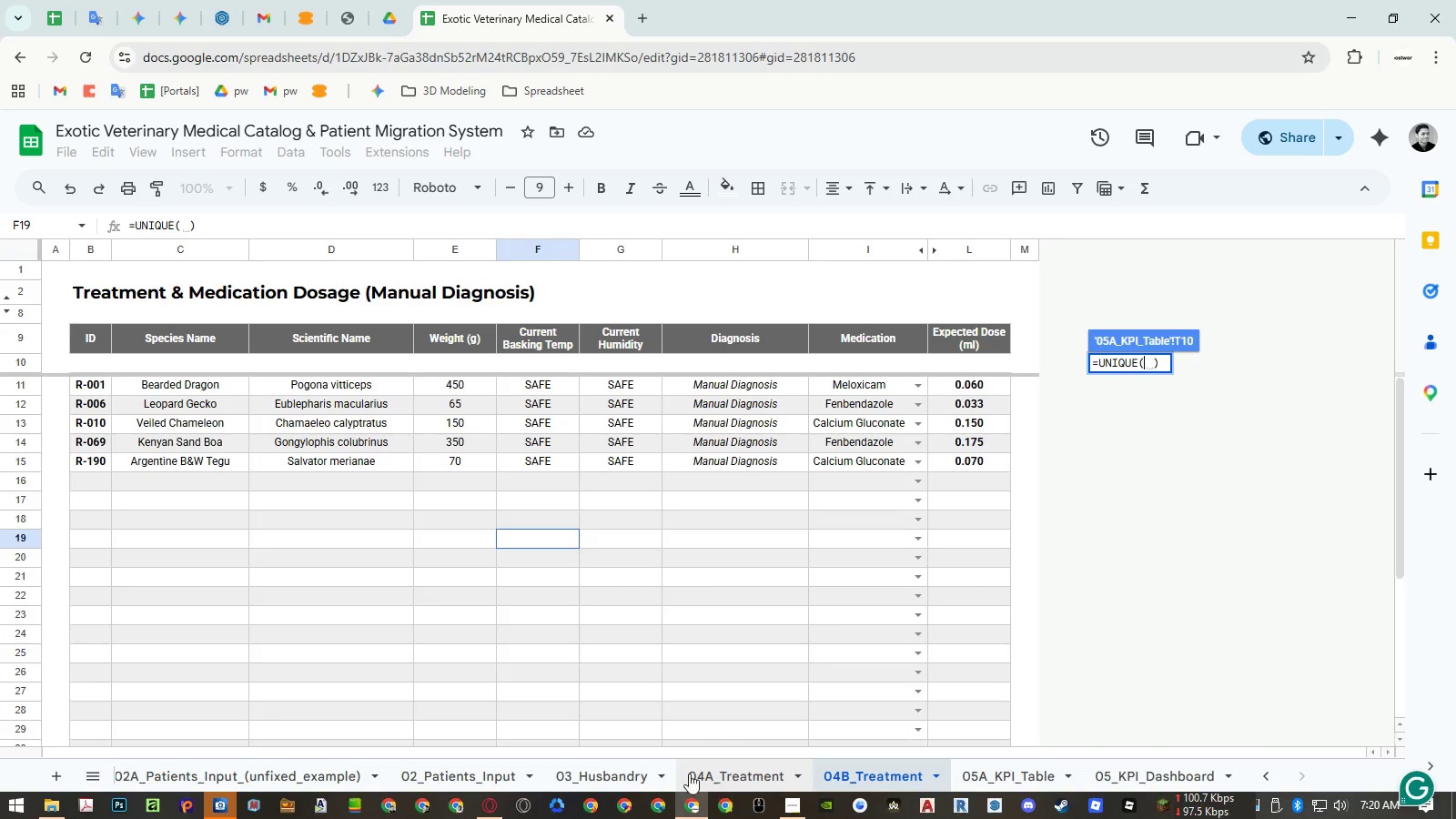 
left_click([641, 774])
 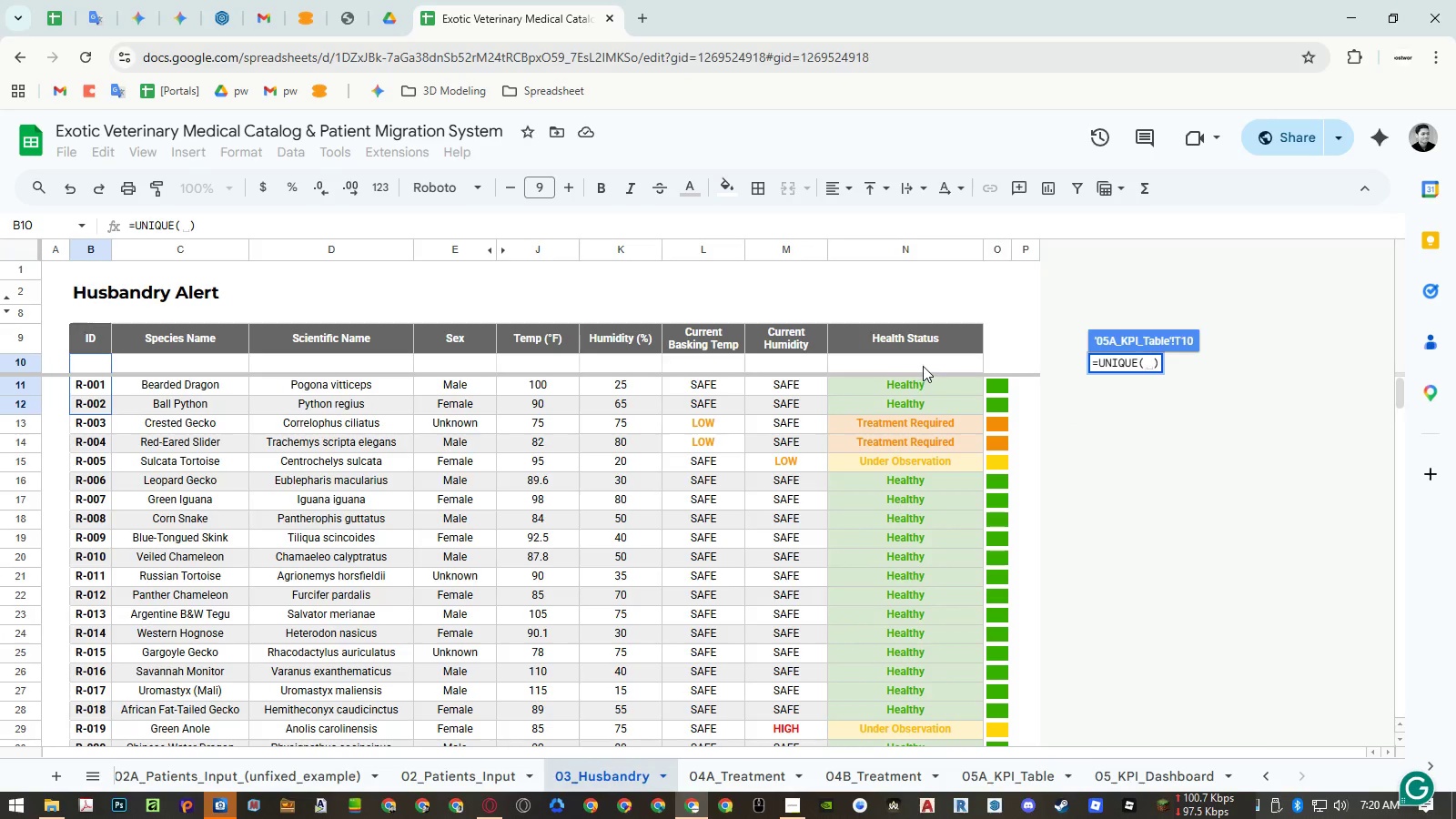 
left_click_drag(start_coordinate=[923, 366], to_coordinate=[916, 420])
 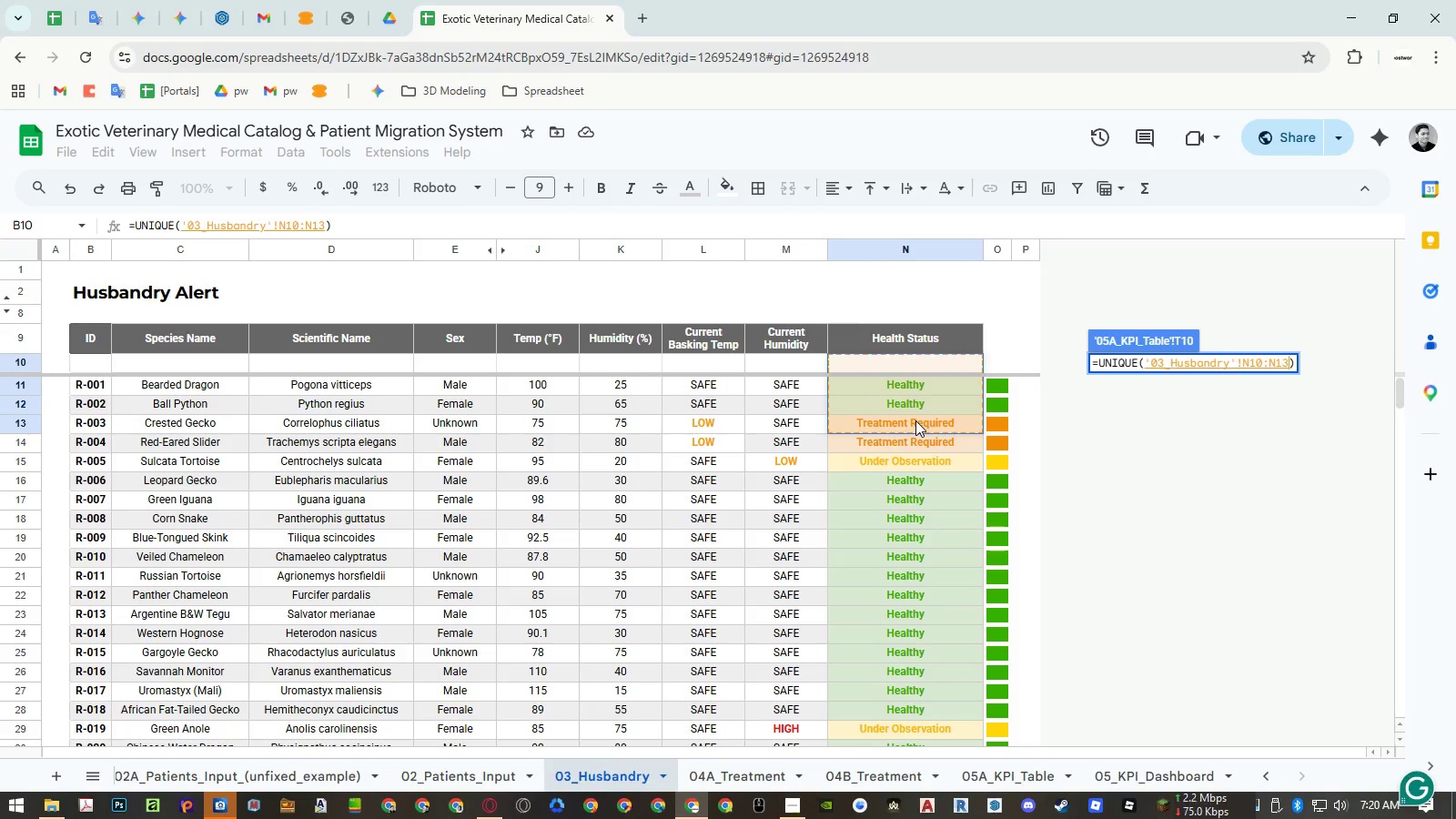 
key(Backspace)
 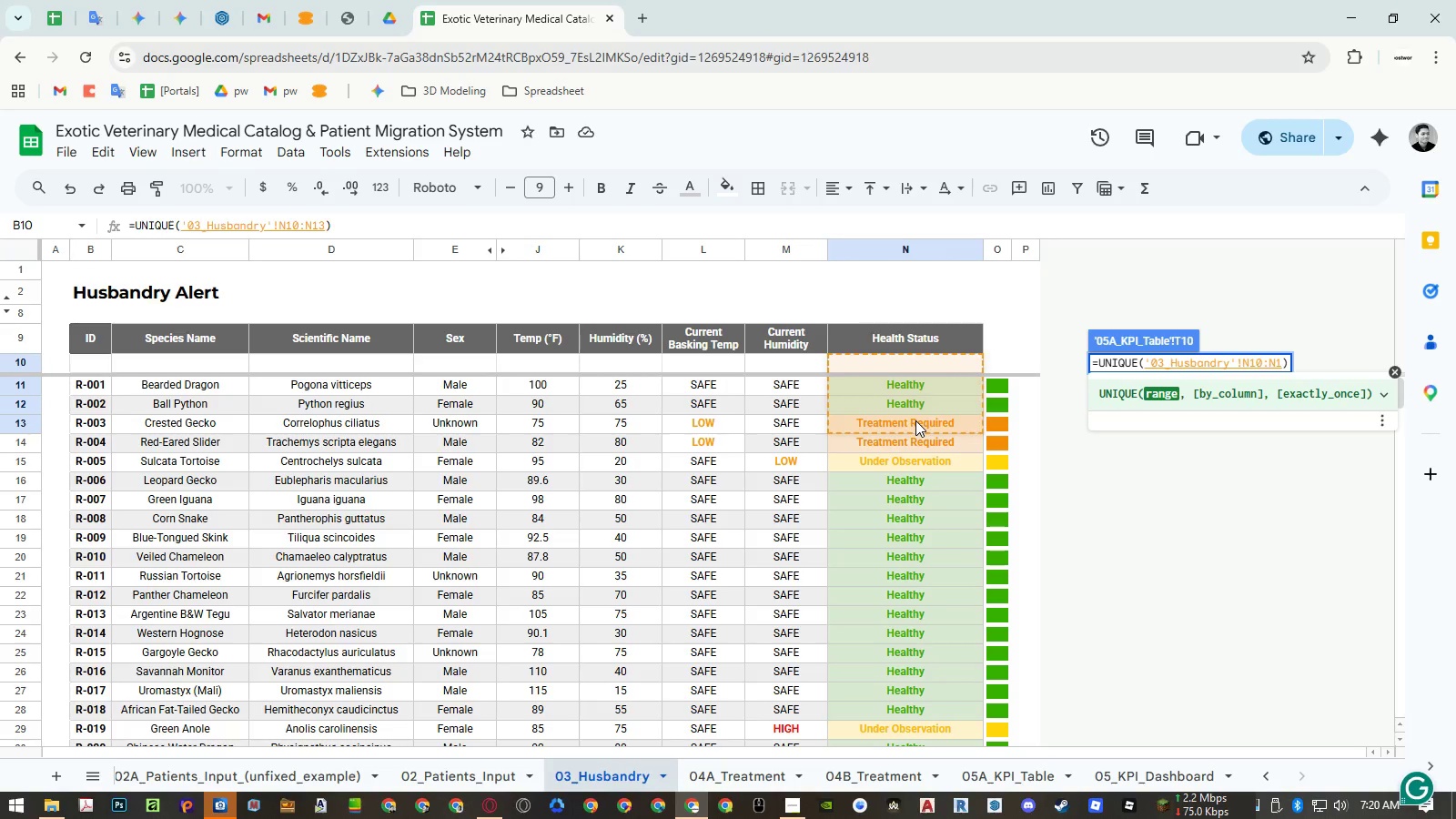 
key(Backspace)
 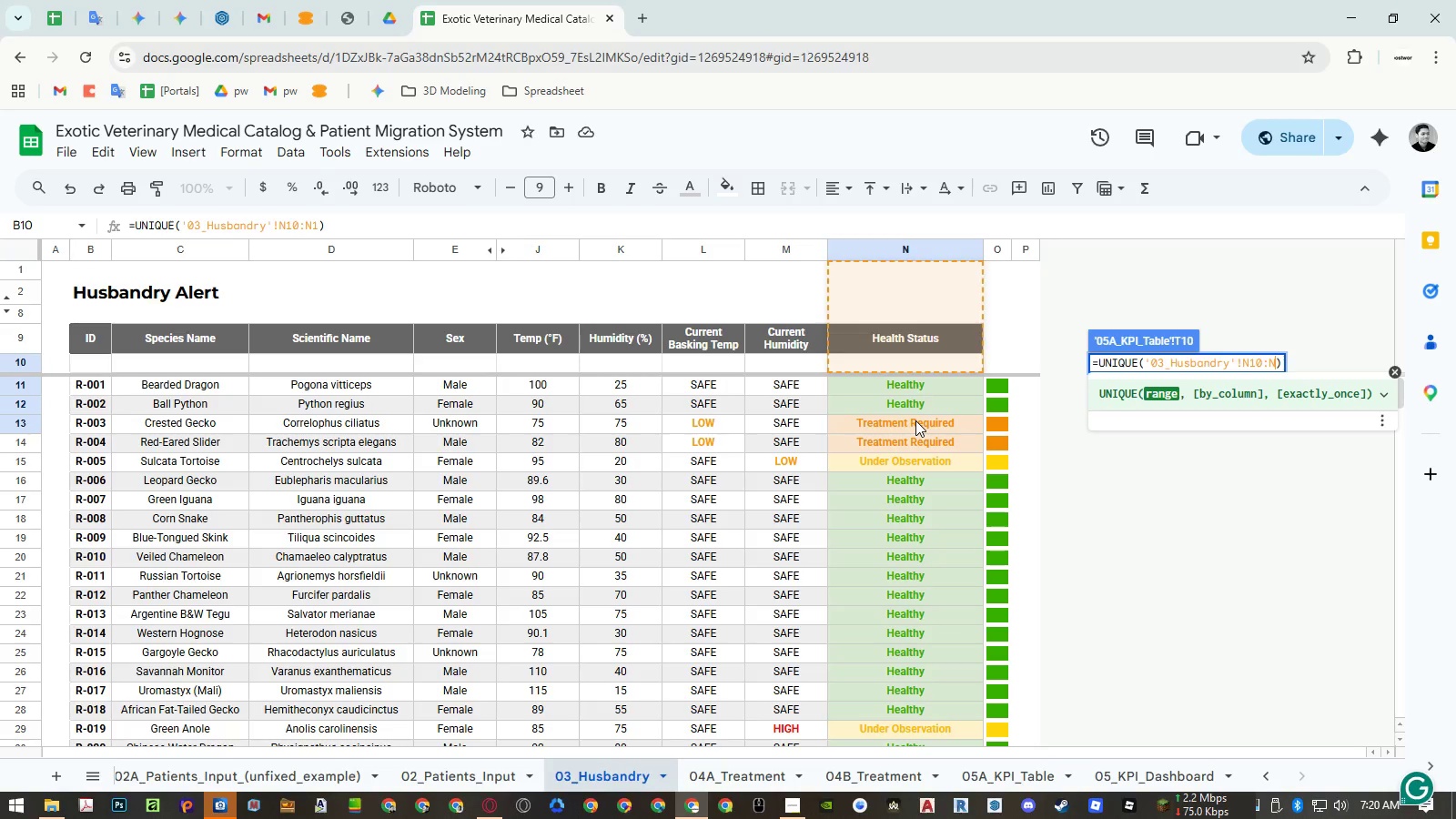 
key(Enter)
 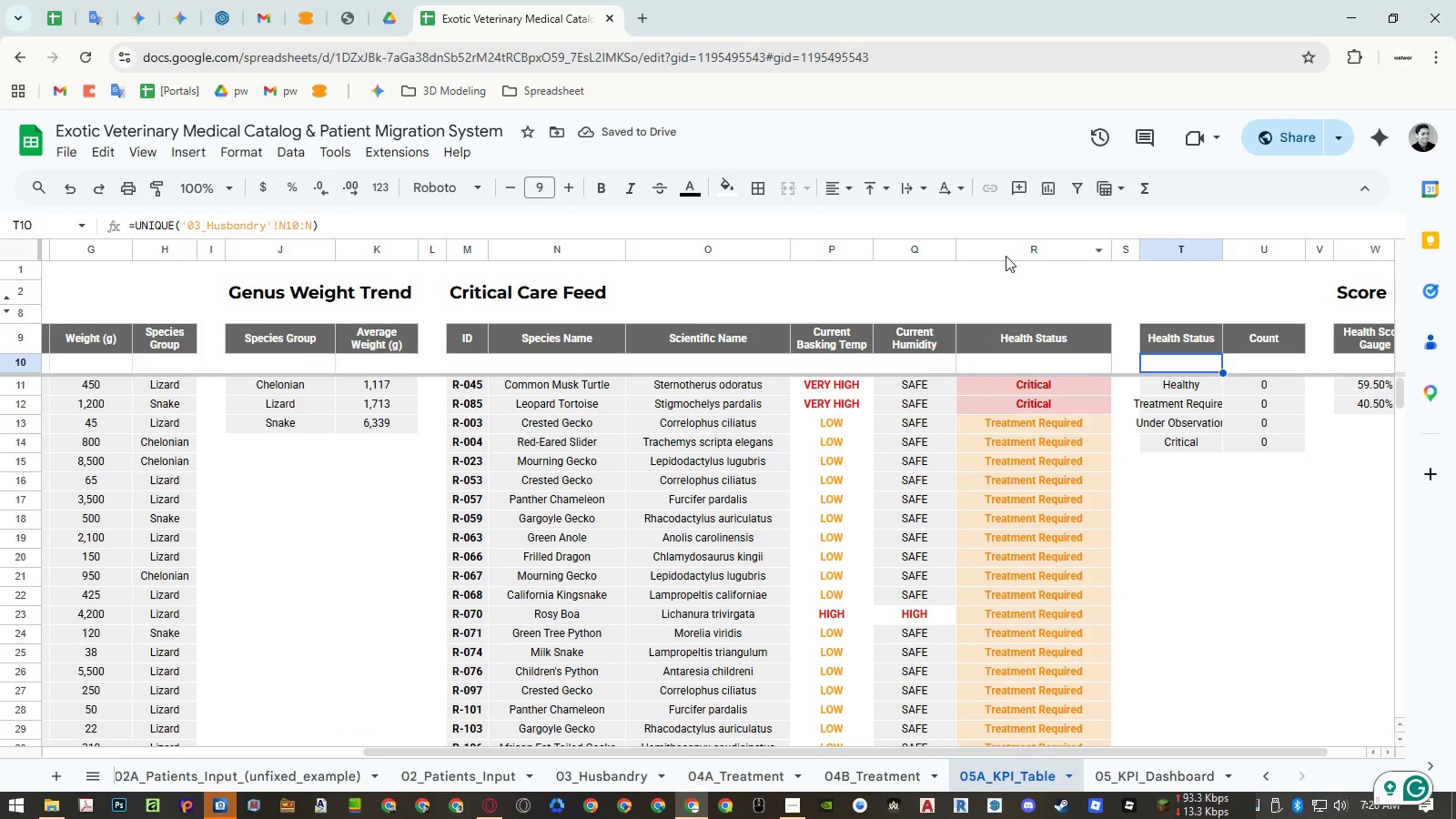 
wait(5.83)
 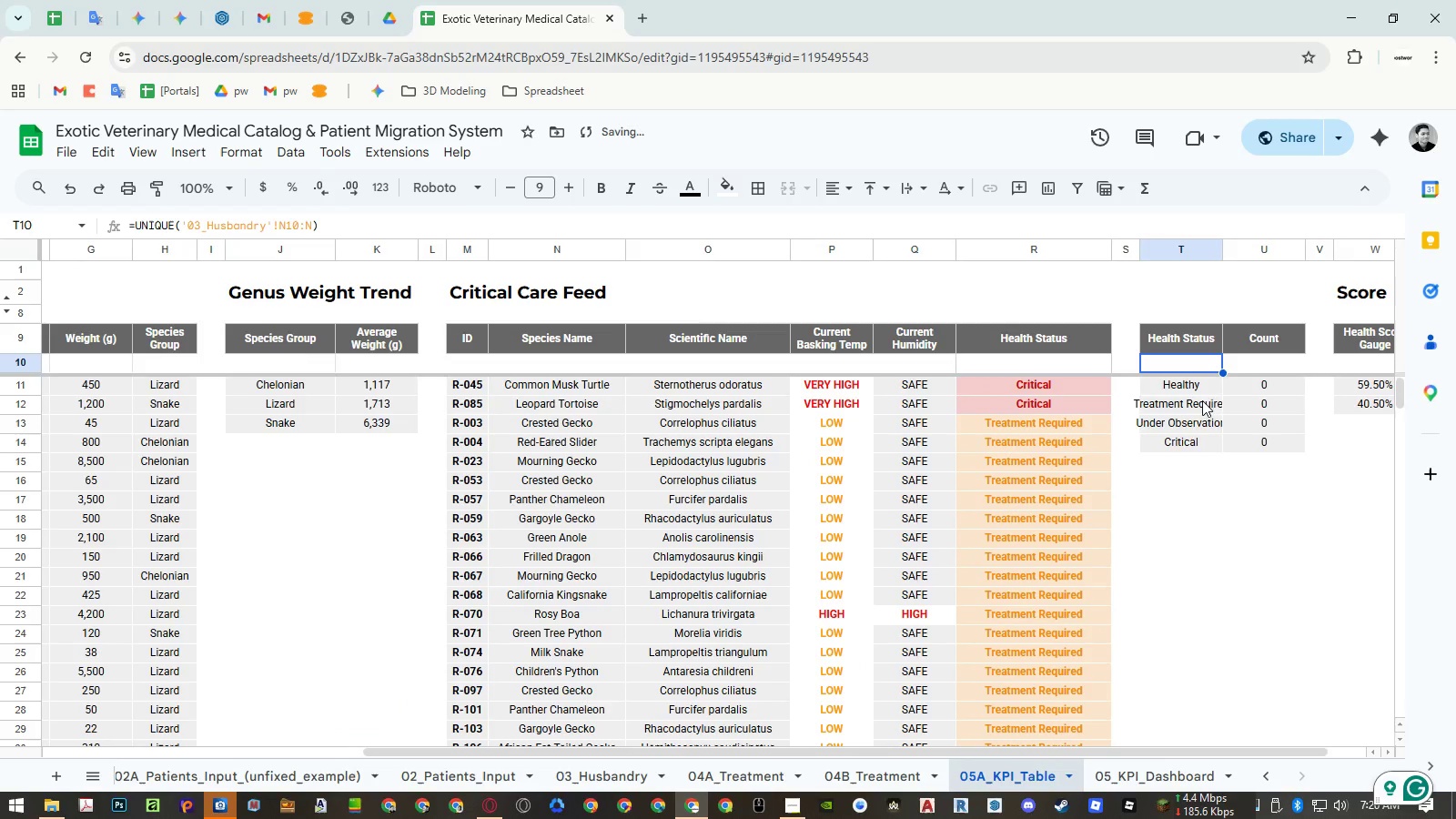 
right_click([1055, 246])
 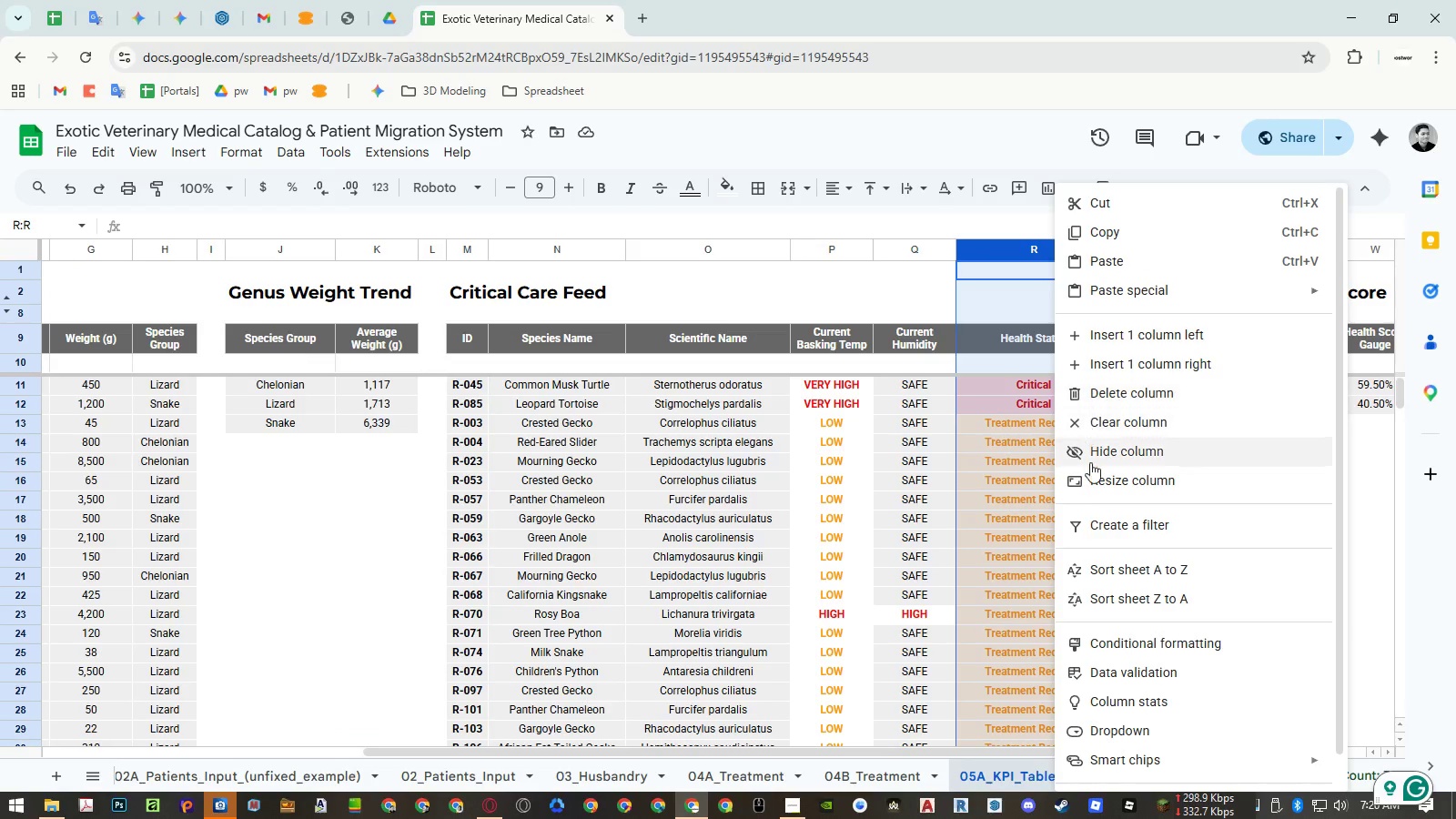 
left_click([1092, 483])
 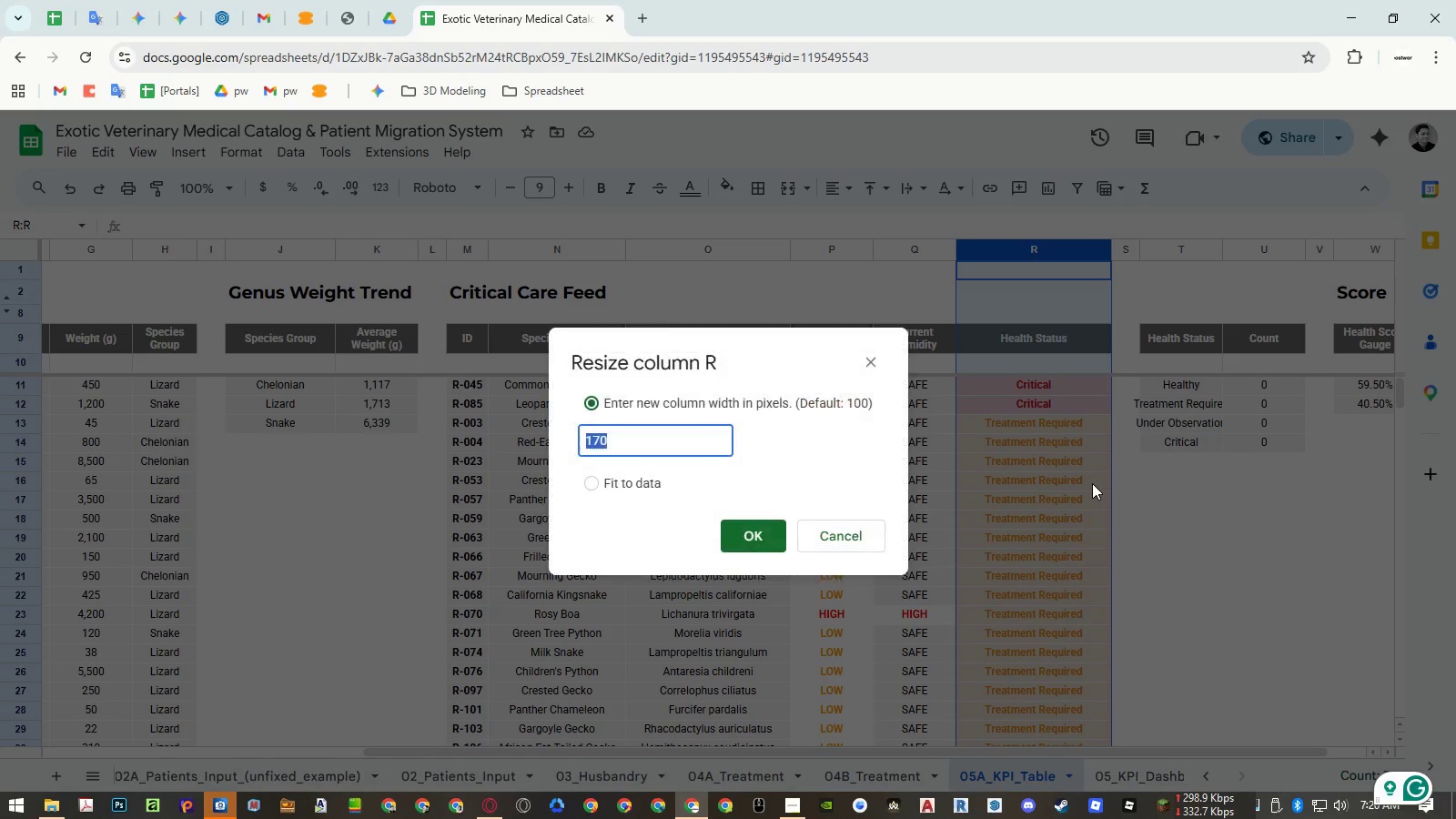 
key(Escape)
 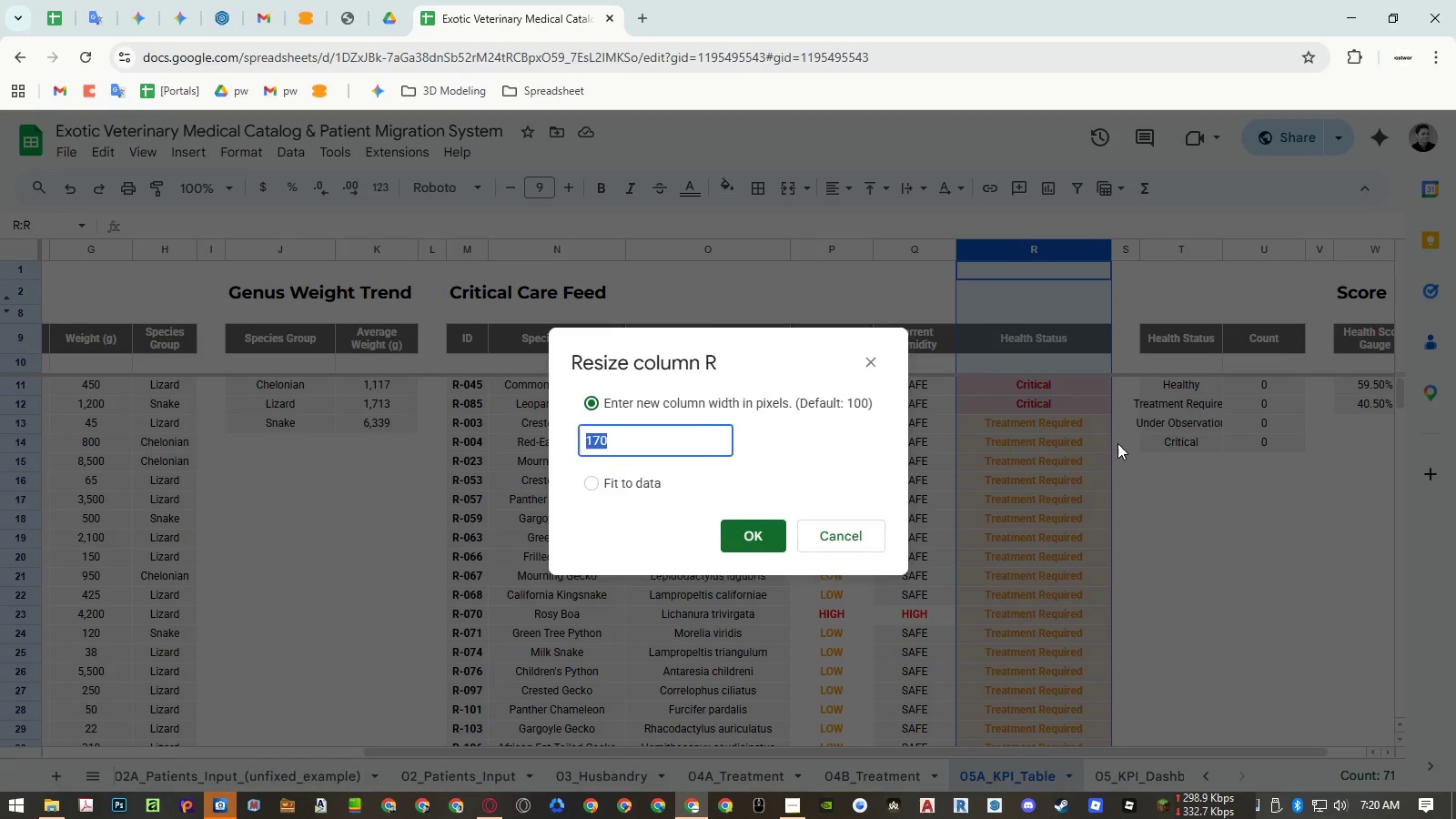 
key(Escape)
 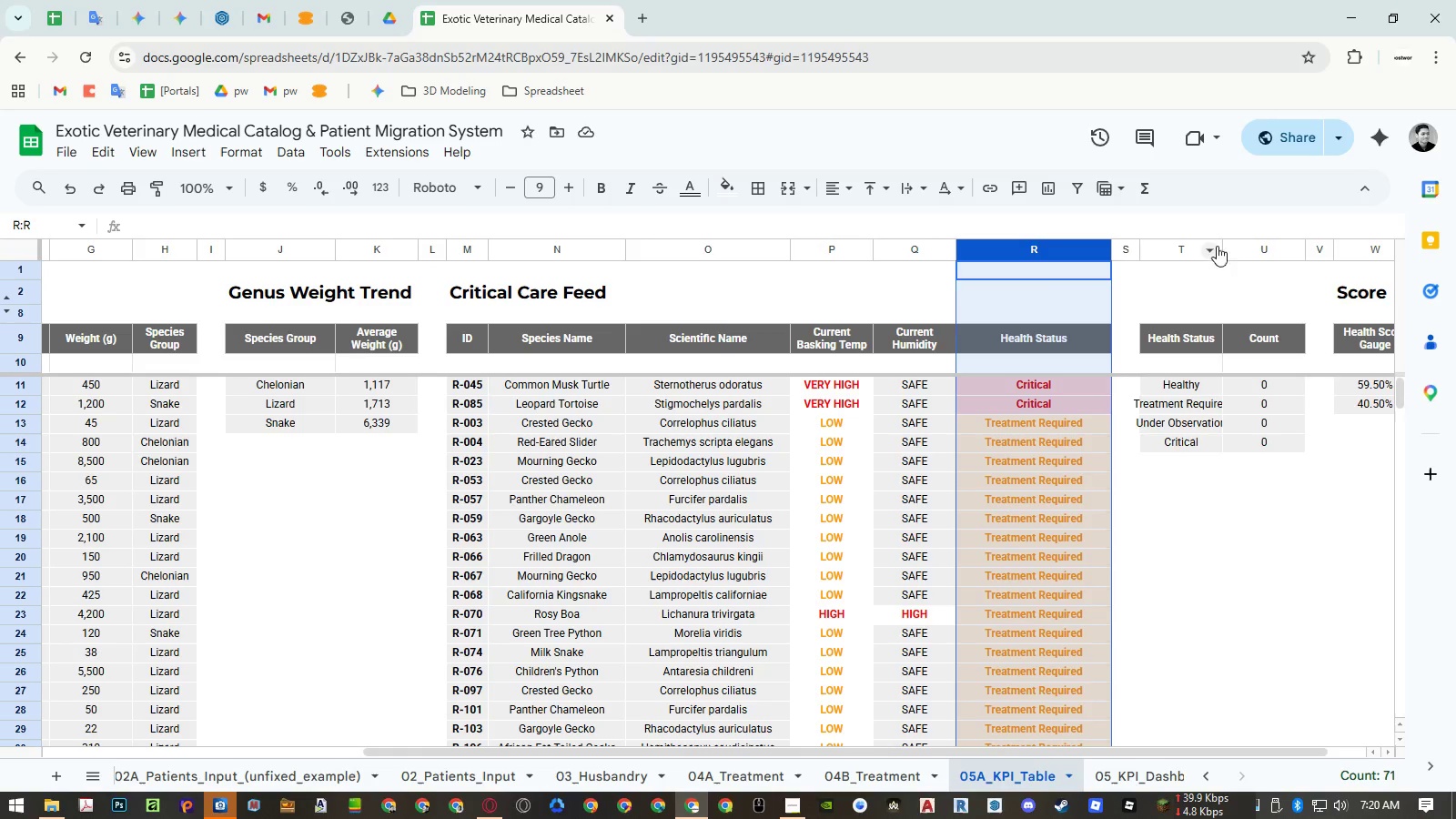 
double_click([1223, 247])
 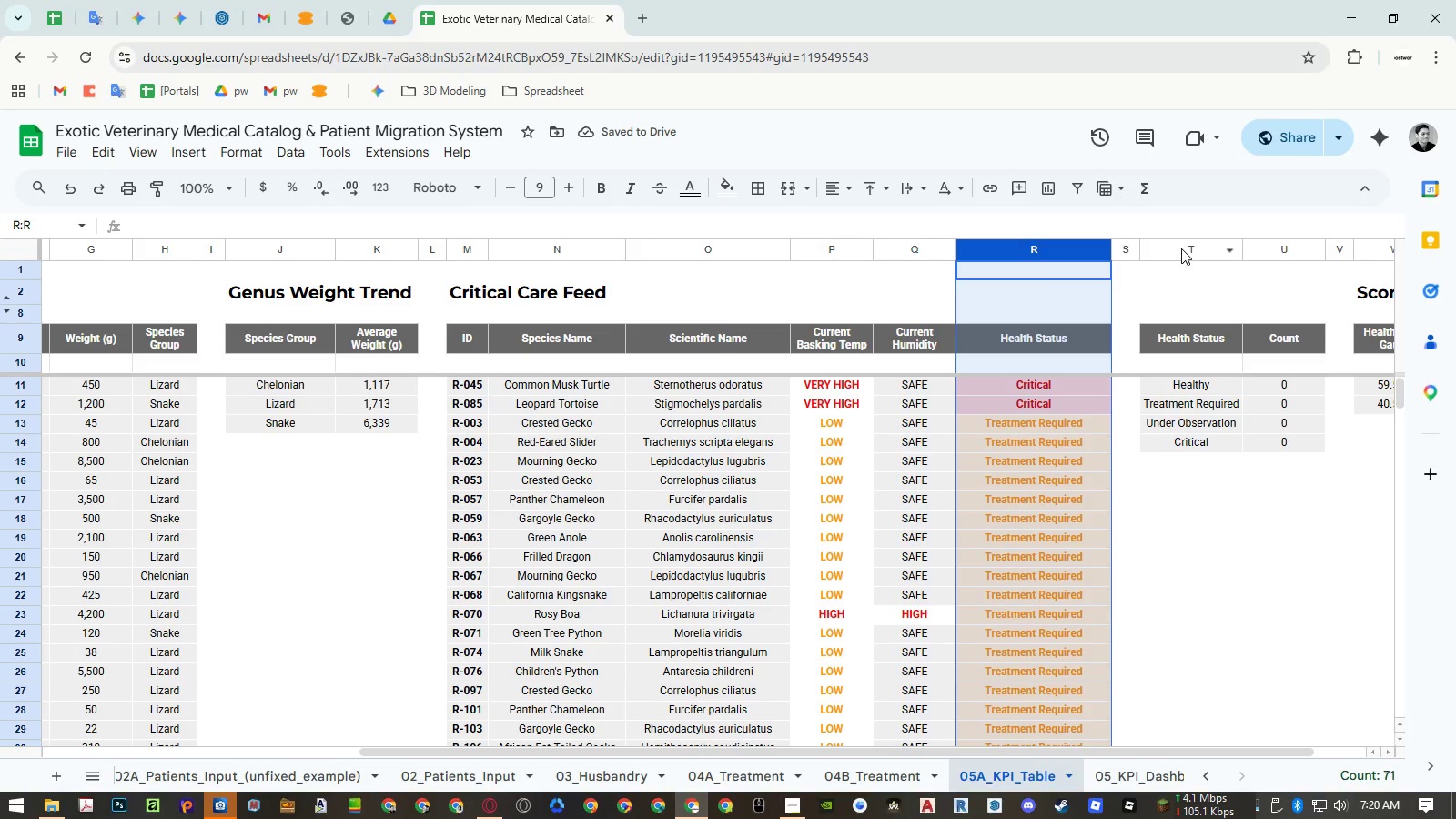 
scroll: coordinate [1087, 501], scroll_direction: up, amount: 6.0
 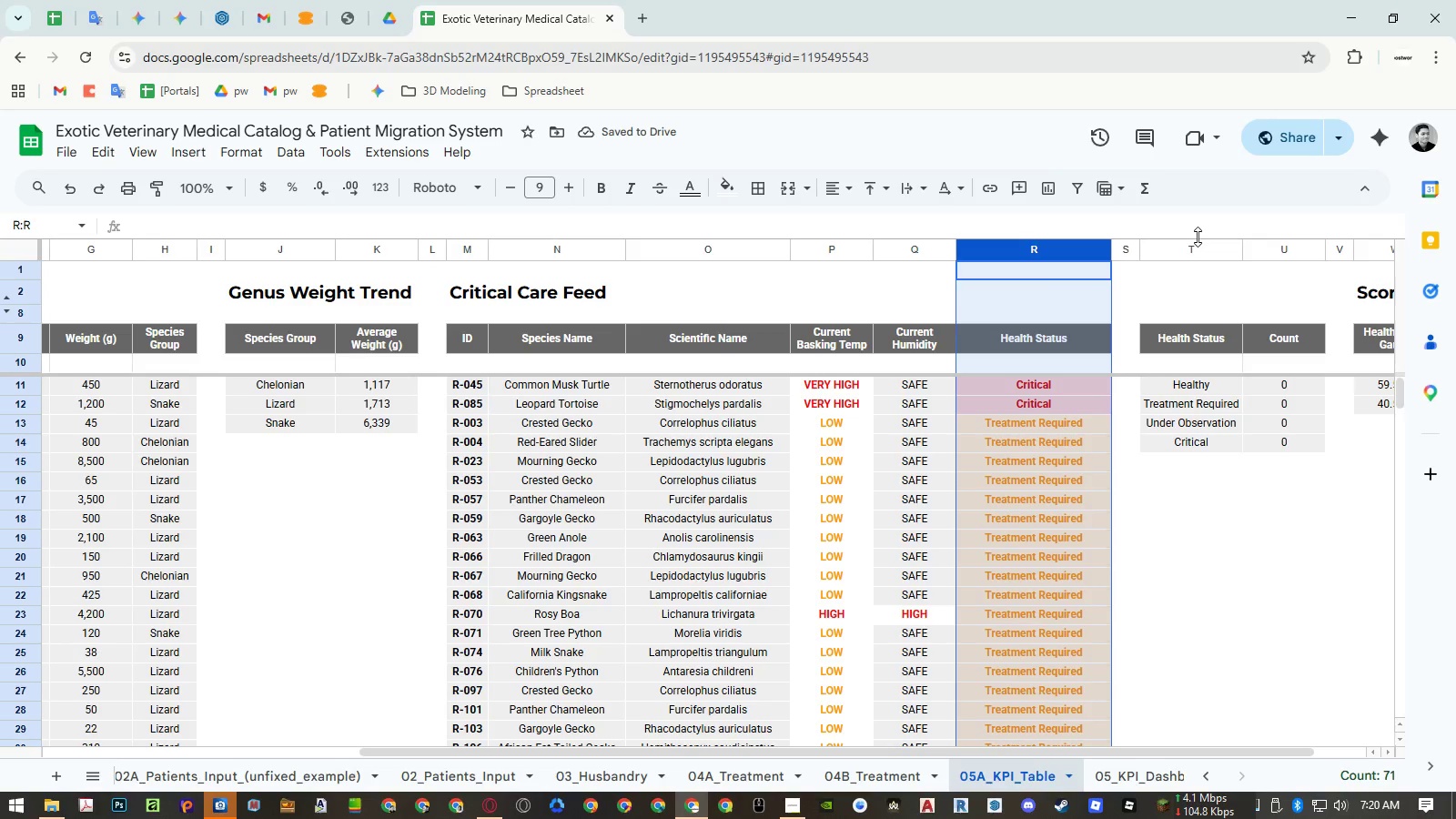 
double_click([1194, 246])
 